 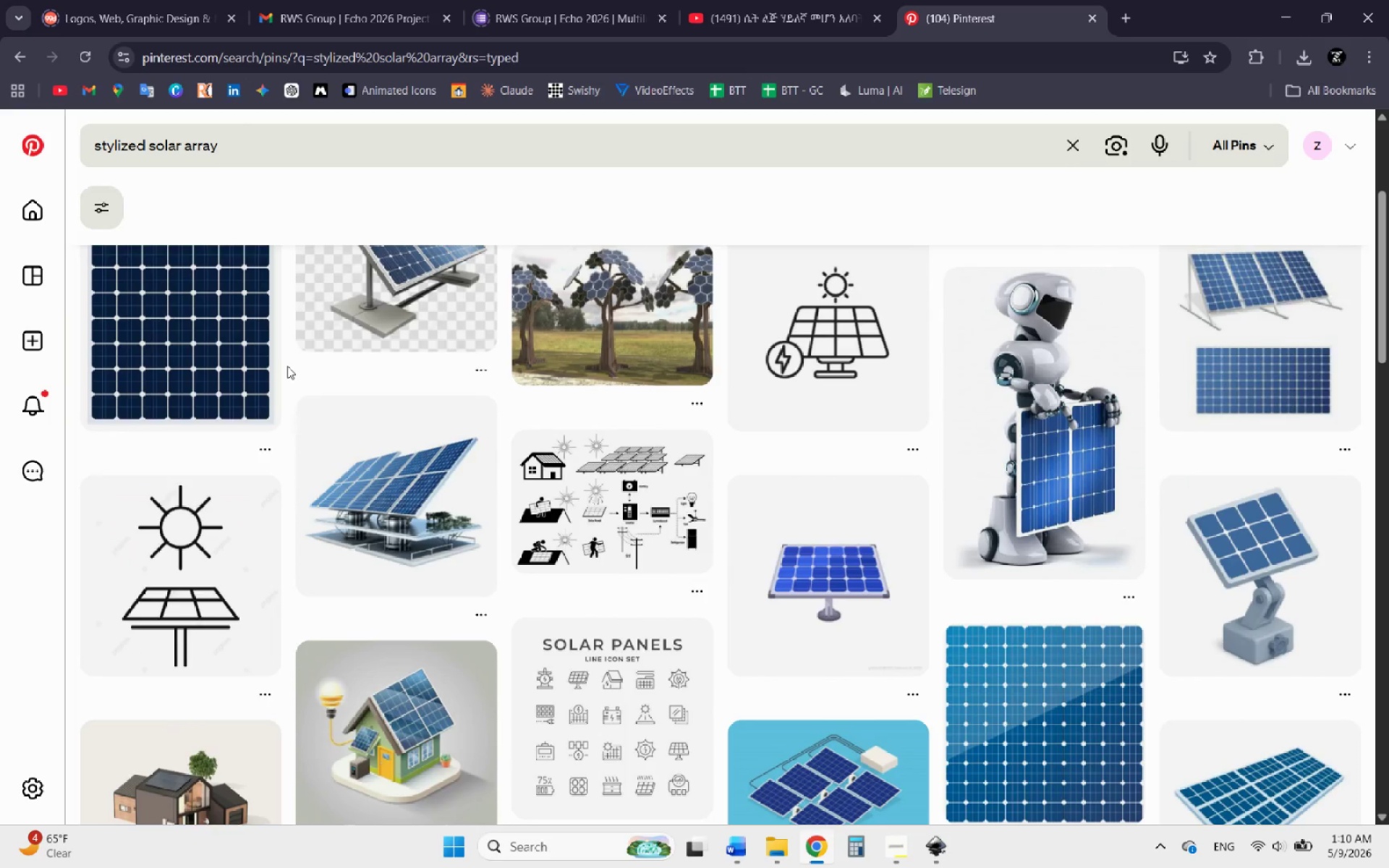 
scroll: coordinate [287, 366], scroll_direction: up, amount: 5.0
 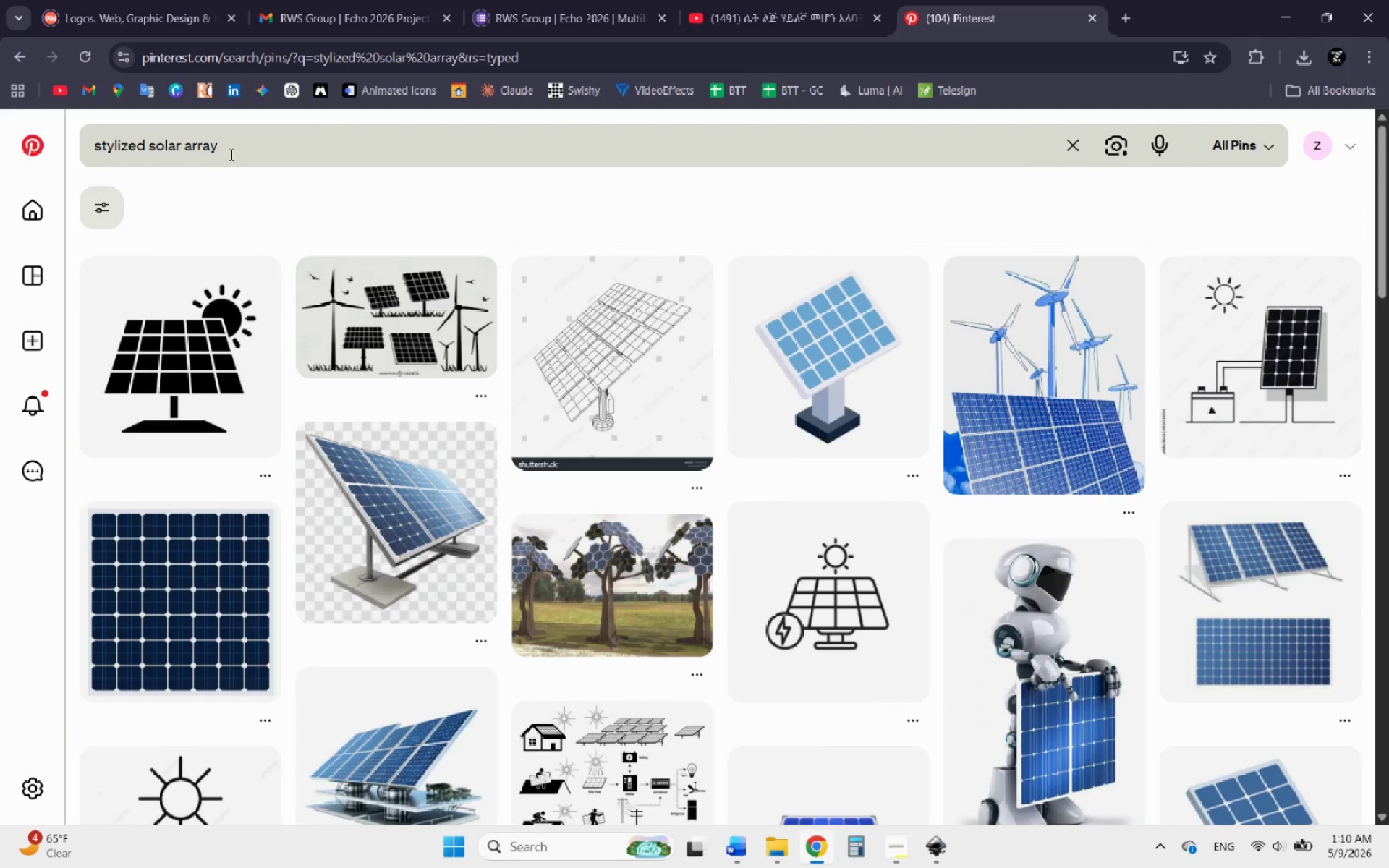 
left_click_drag(start_coordinate=[237, 151], to_coordinate=[18, 136])
 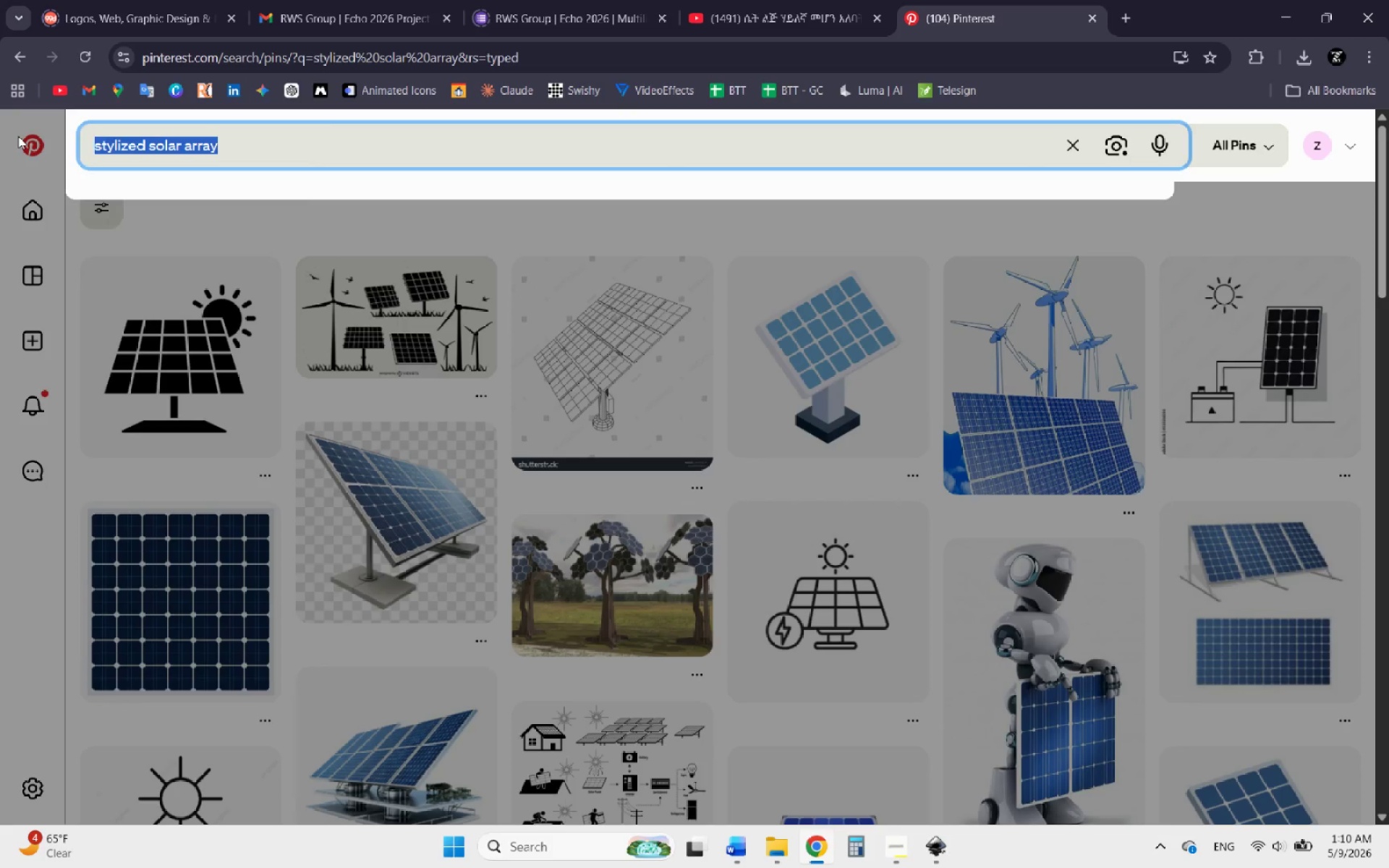 
key(Control+V)
 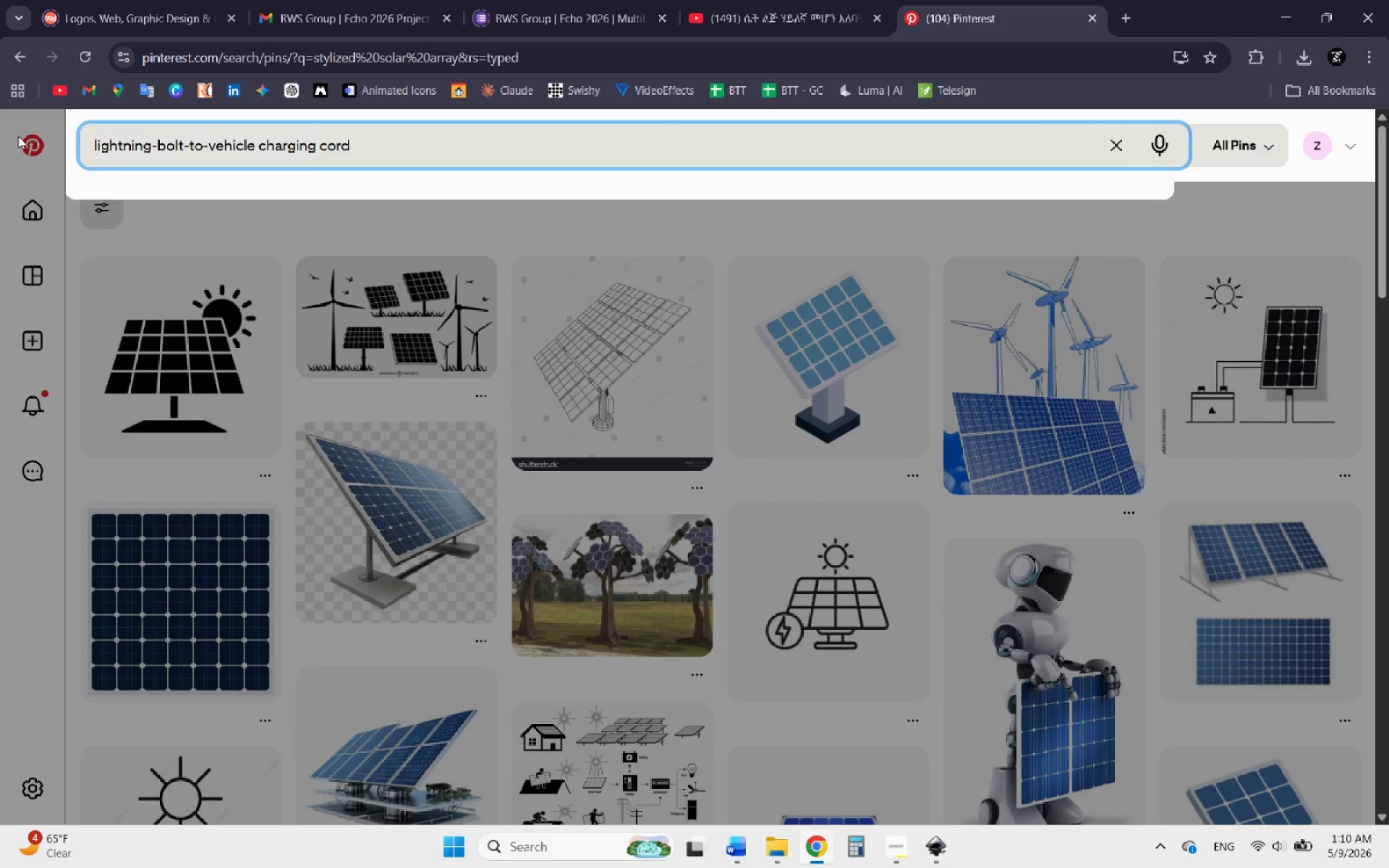 
key(Enter)
 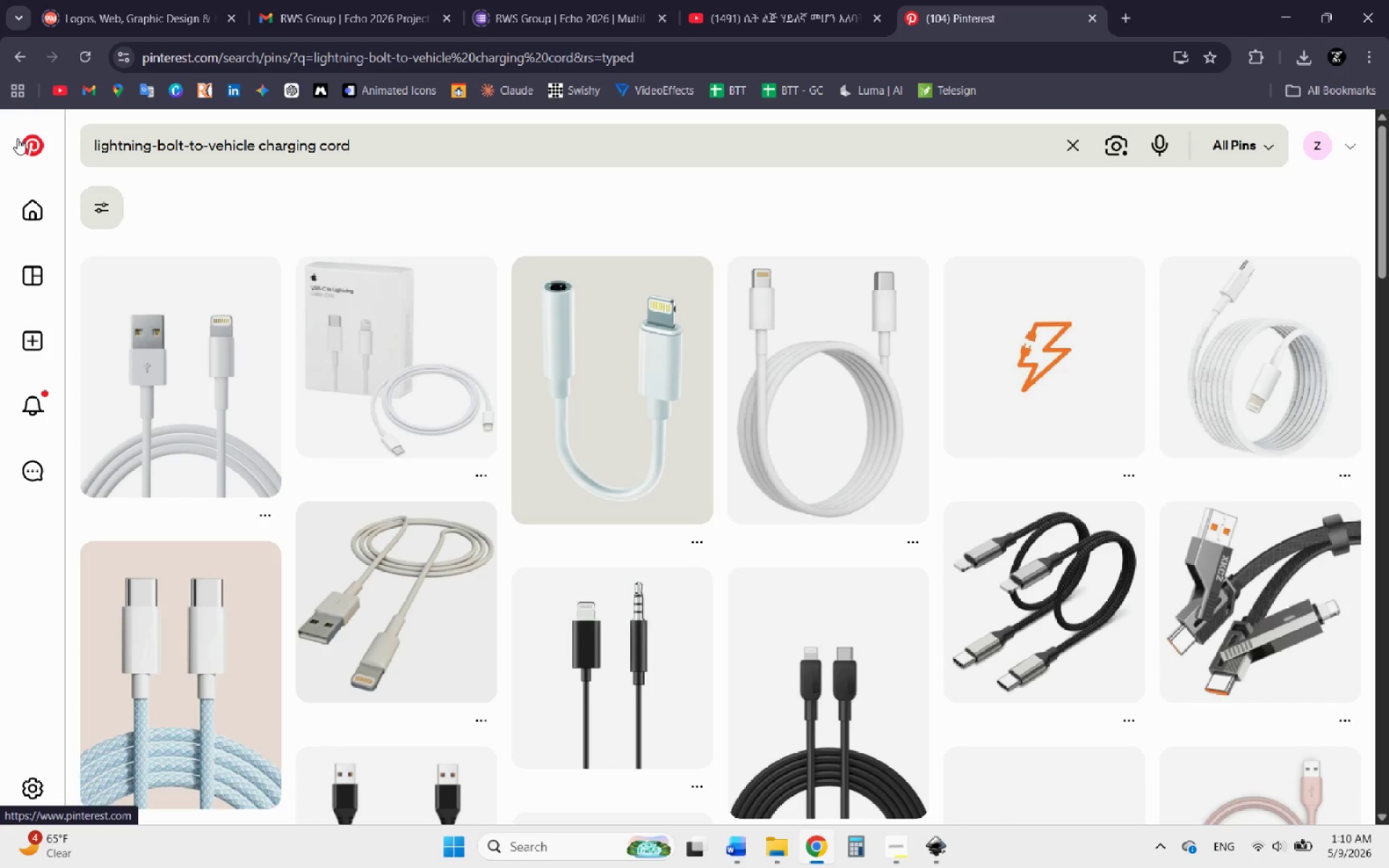 
wait(7.55)
 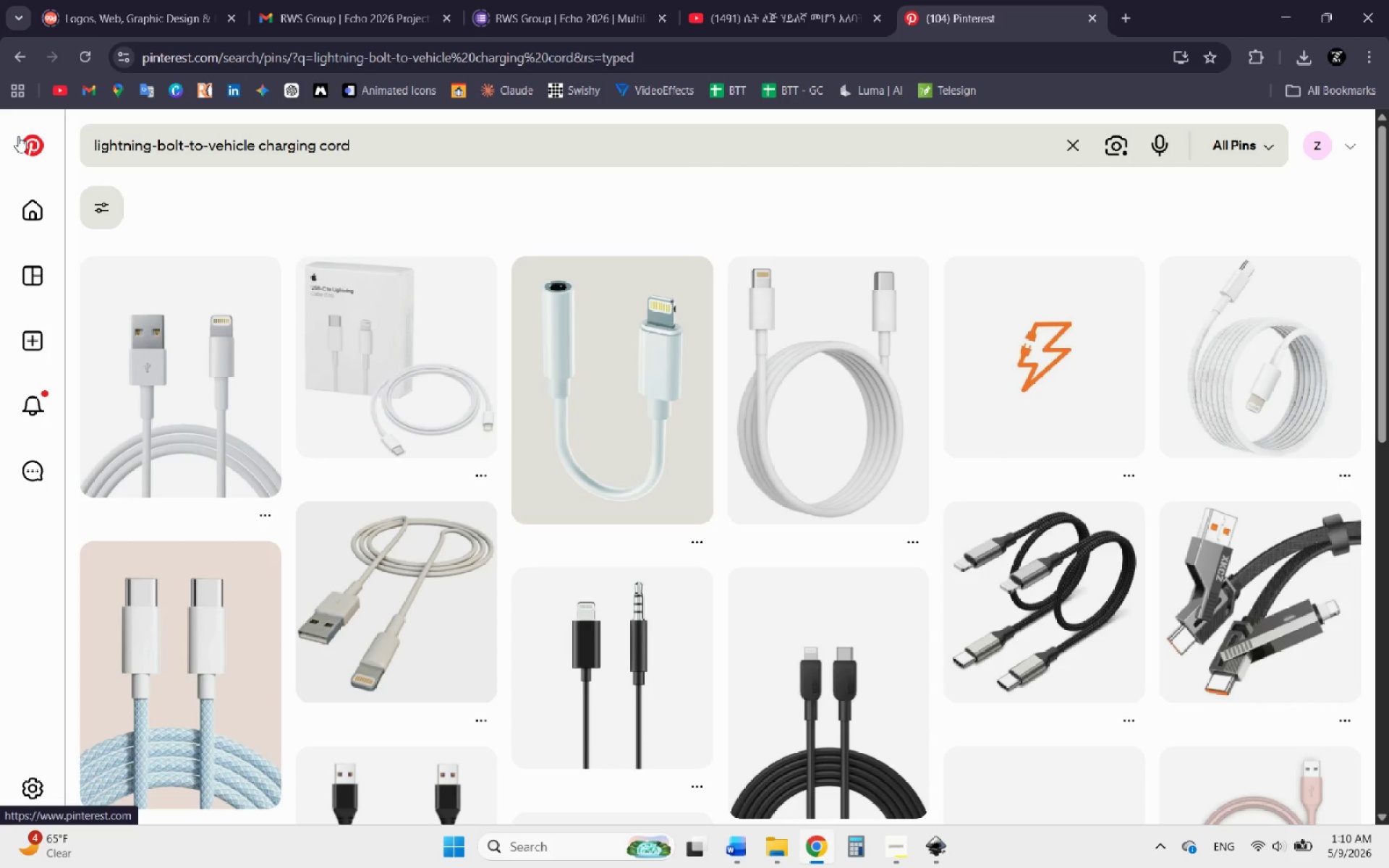 
left_click([366, 153])
 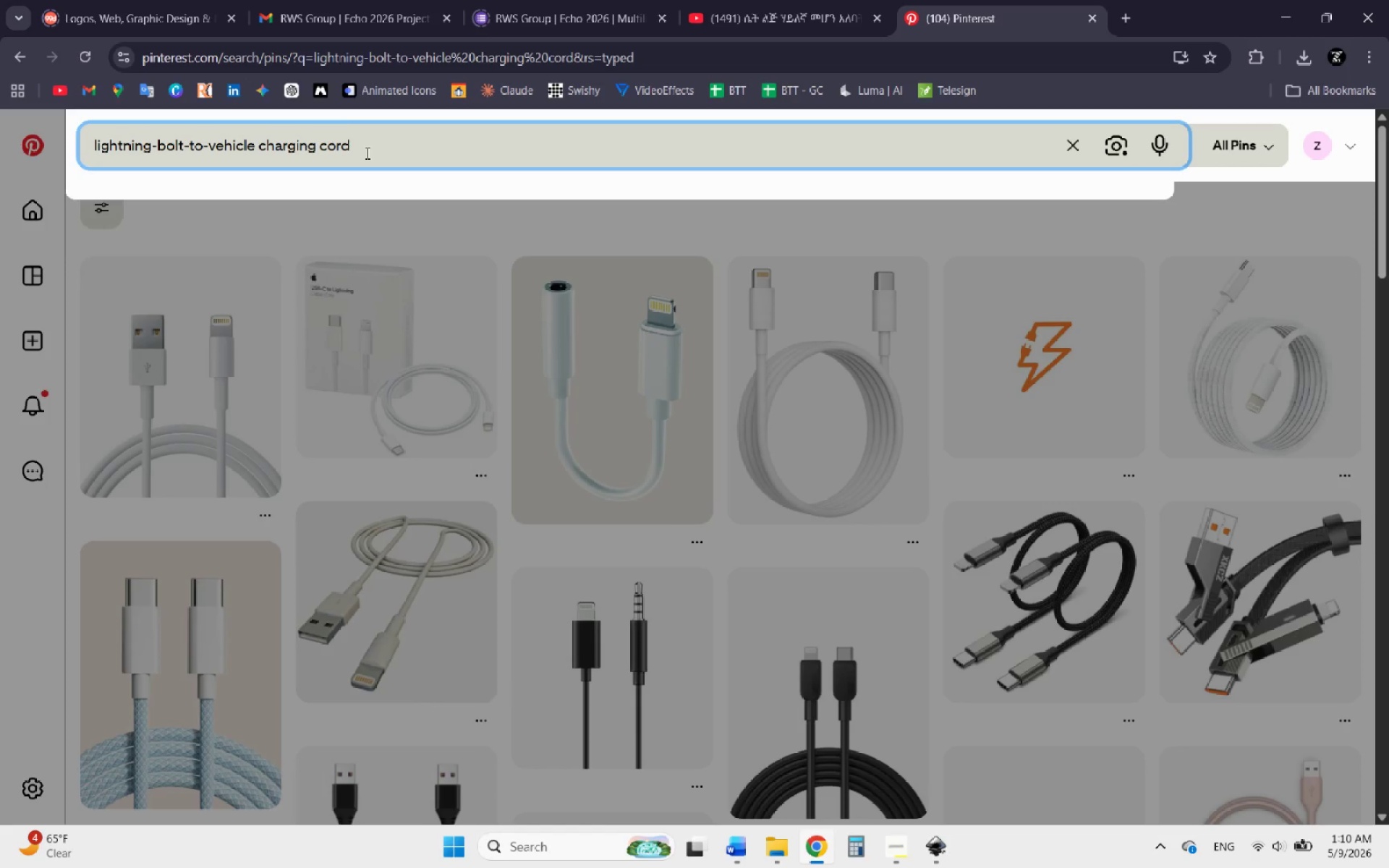 
scroll: coordinate [394, 222], scroll_direction: down, amount: 11.0
 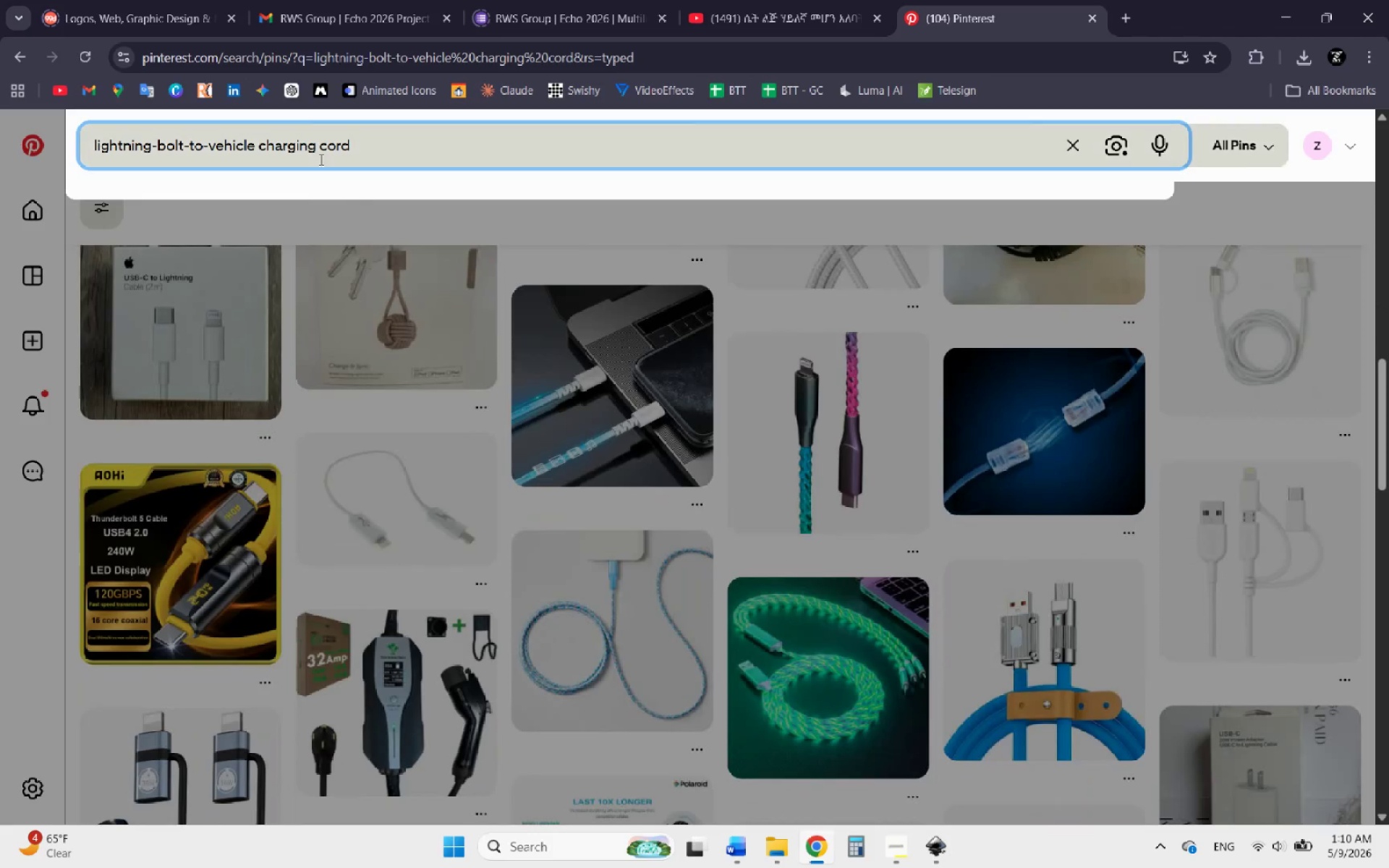 
left_click_drag(start_coordinate=[364, 145], to_coordinate=[184, 148])
 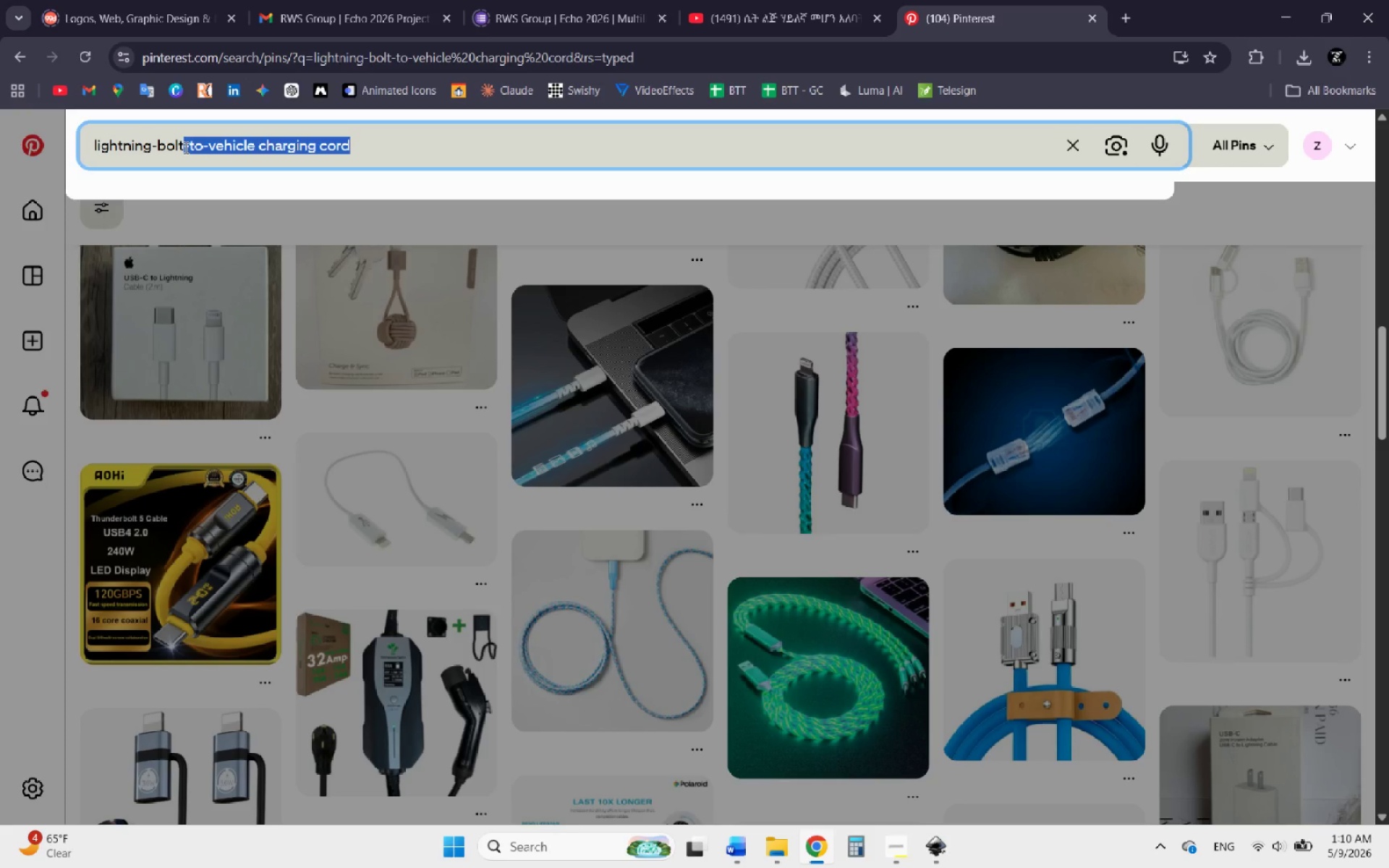 
key(Backspace)
 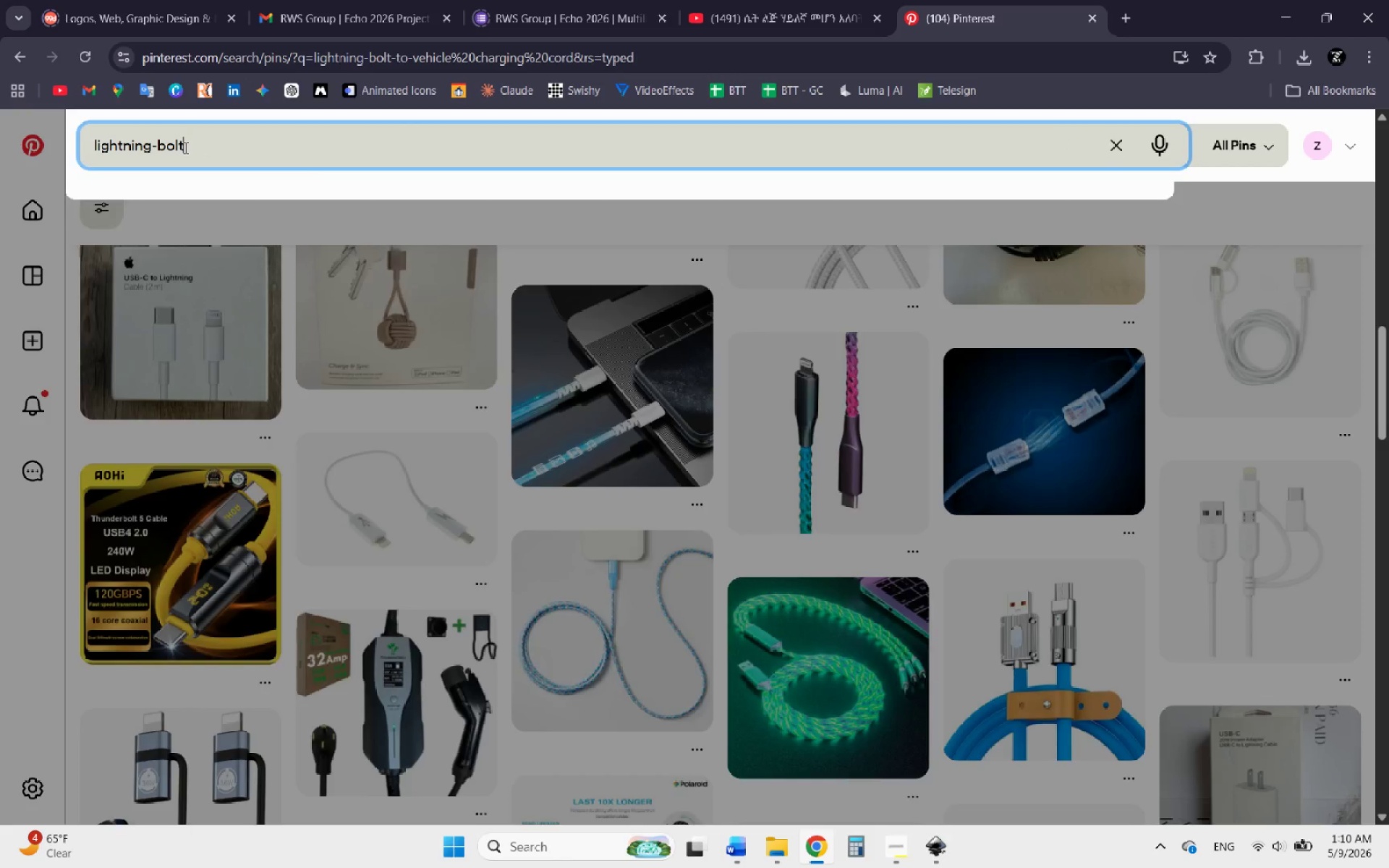 
key(Enter)
 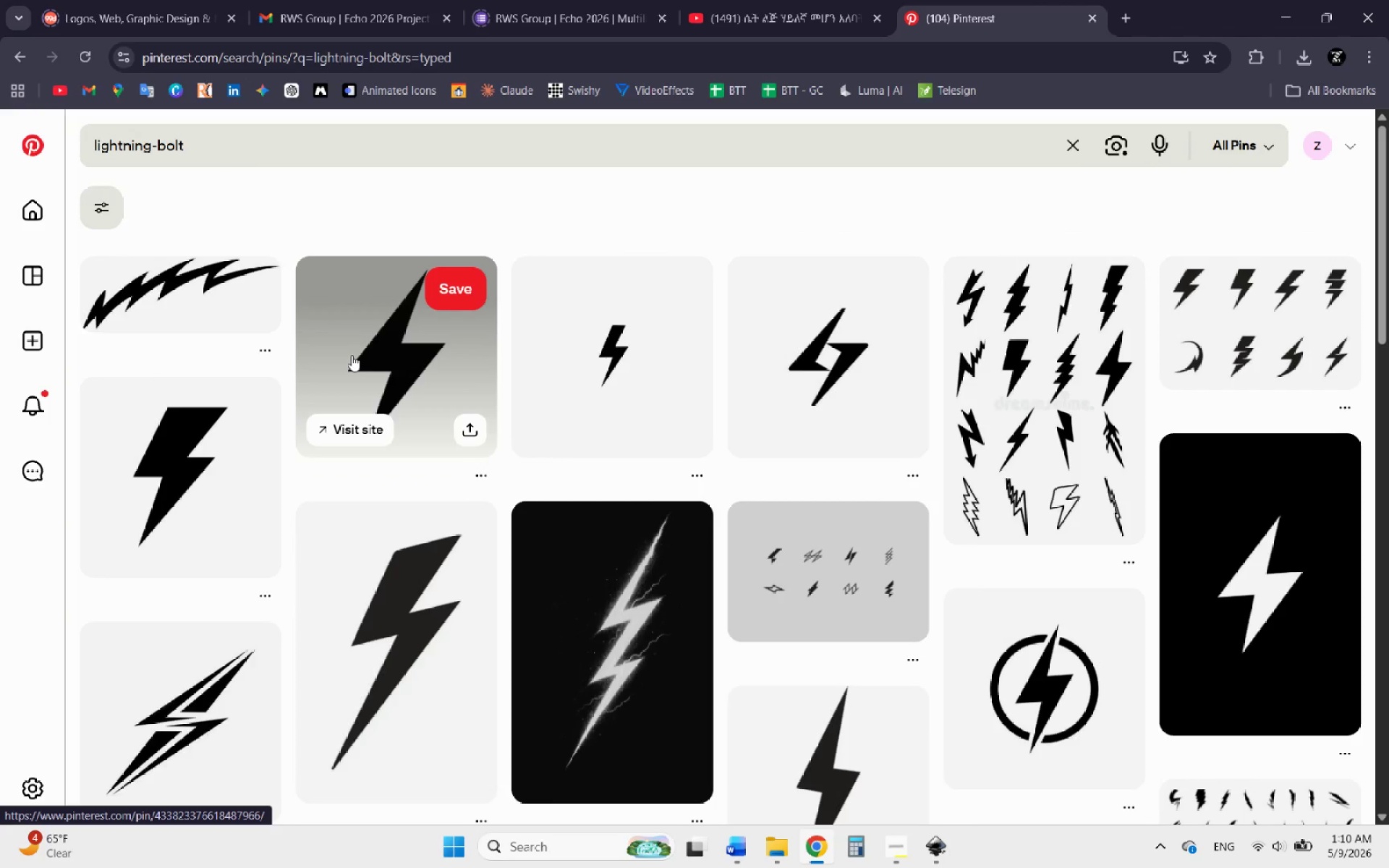 
wait(12.8)
 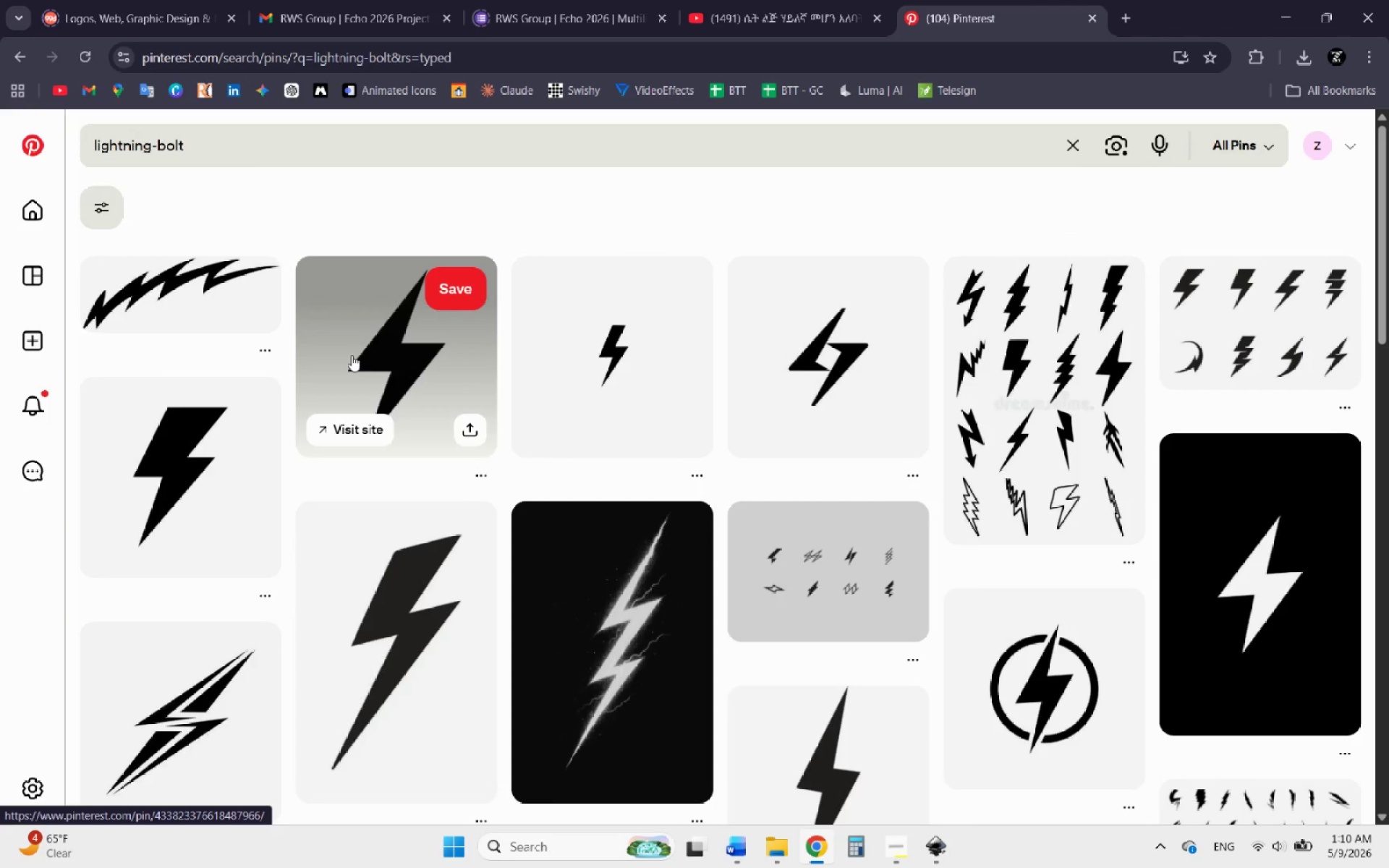 
left_click([185, 479])
 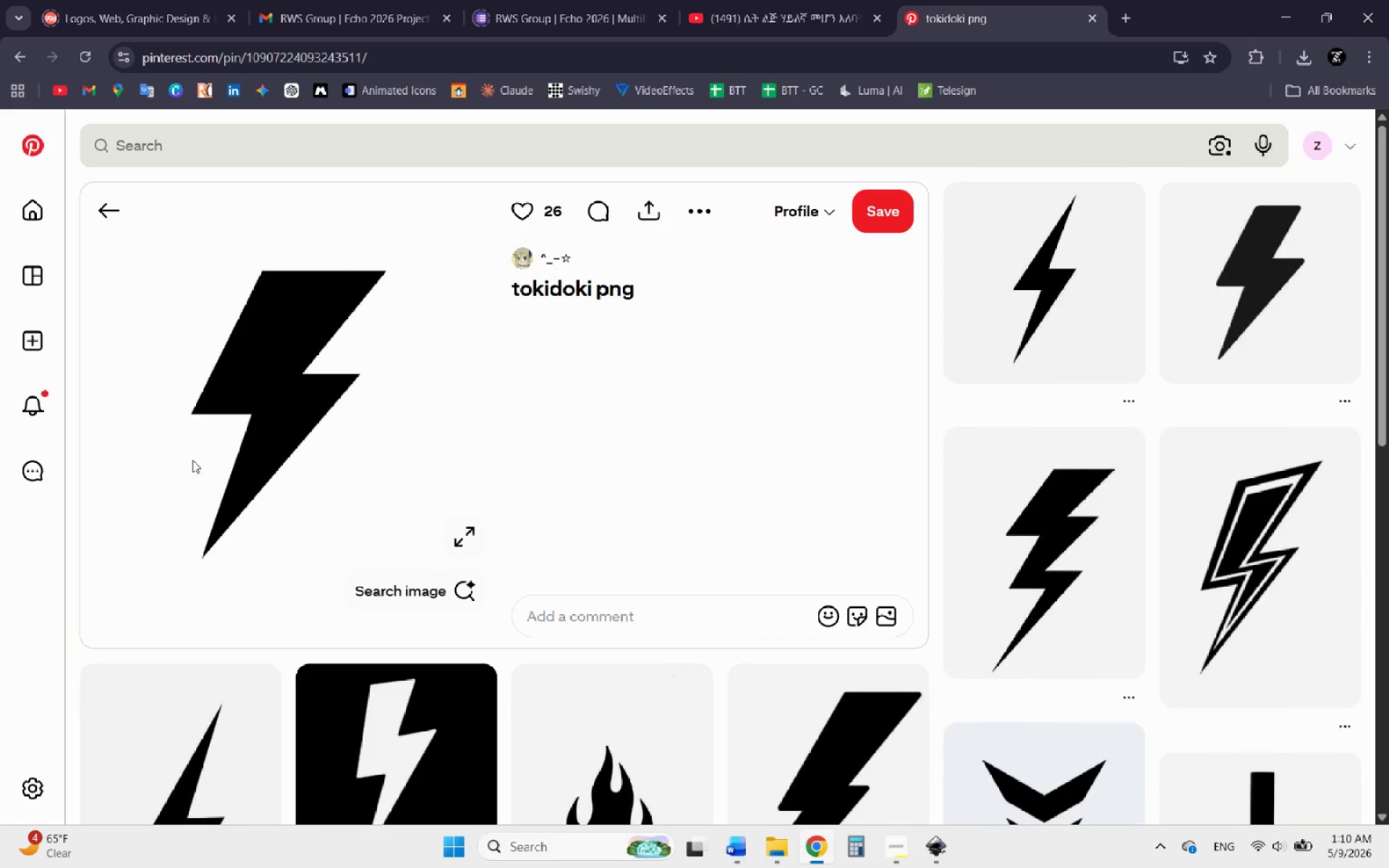 
right_click([212, 448])
 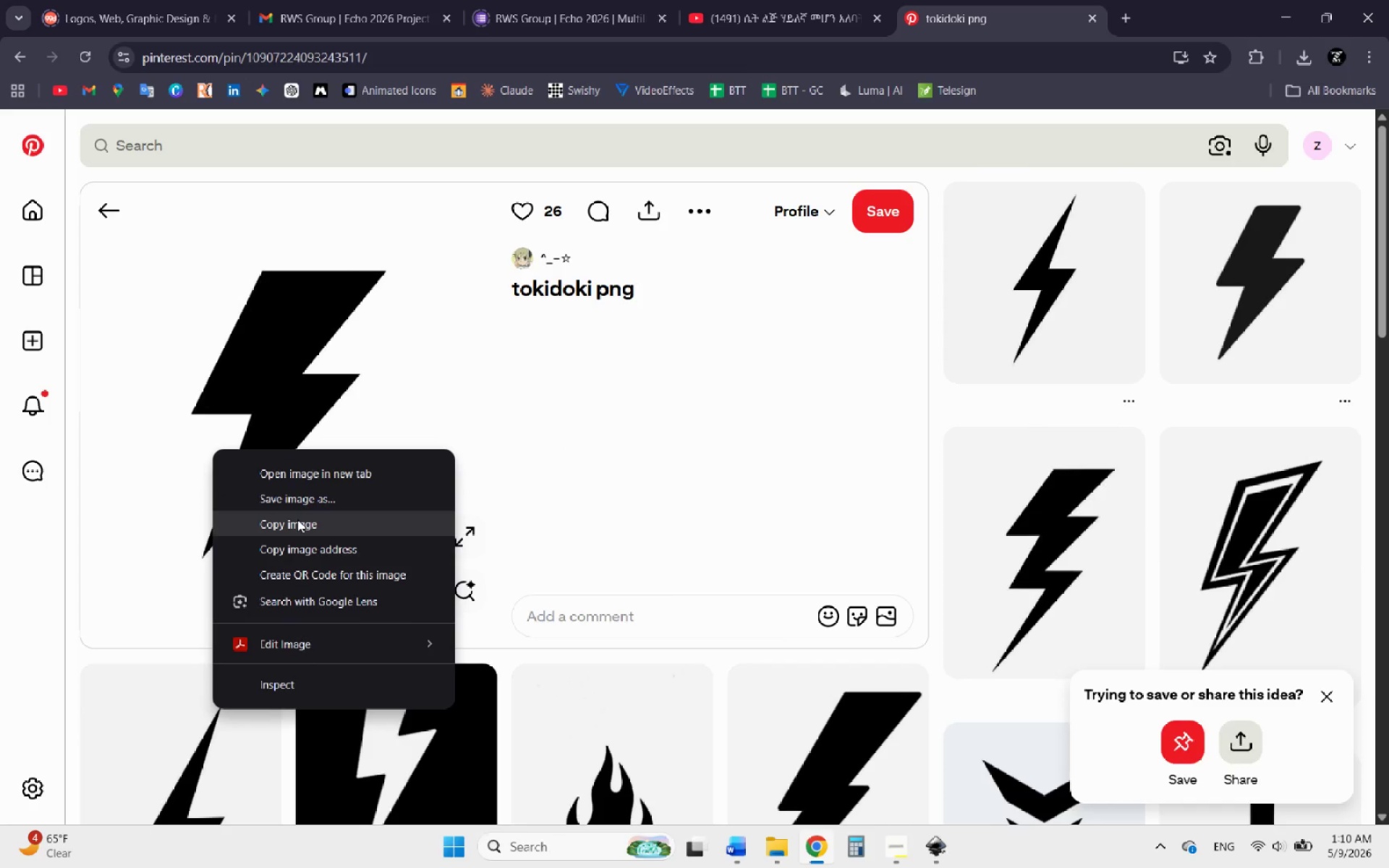 
left_click([297, 519])
 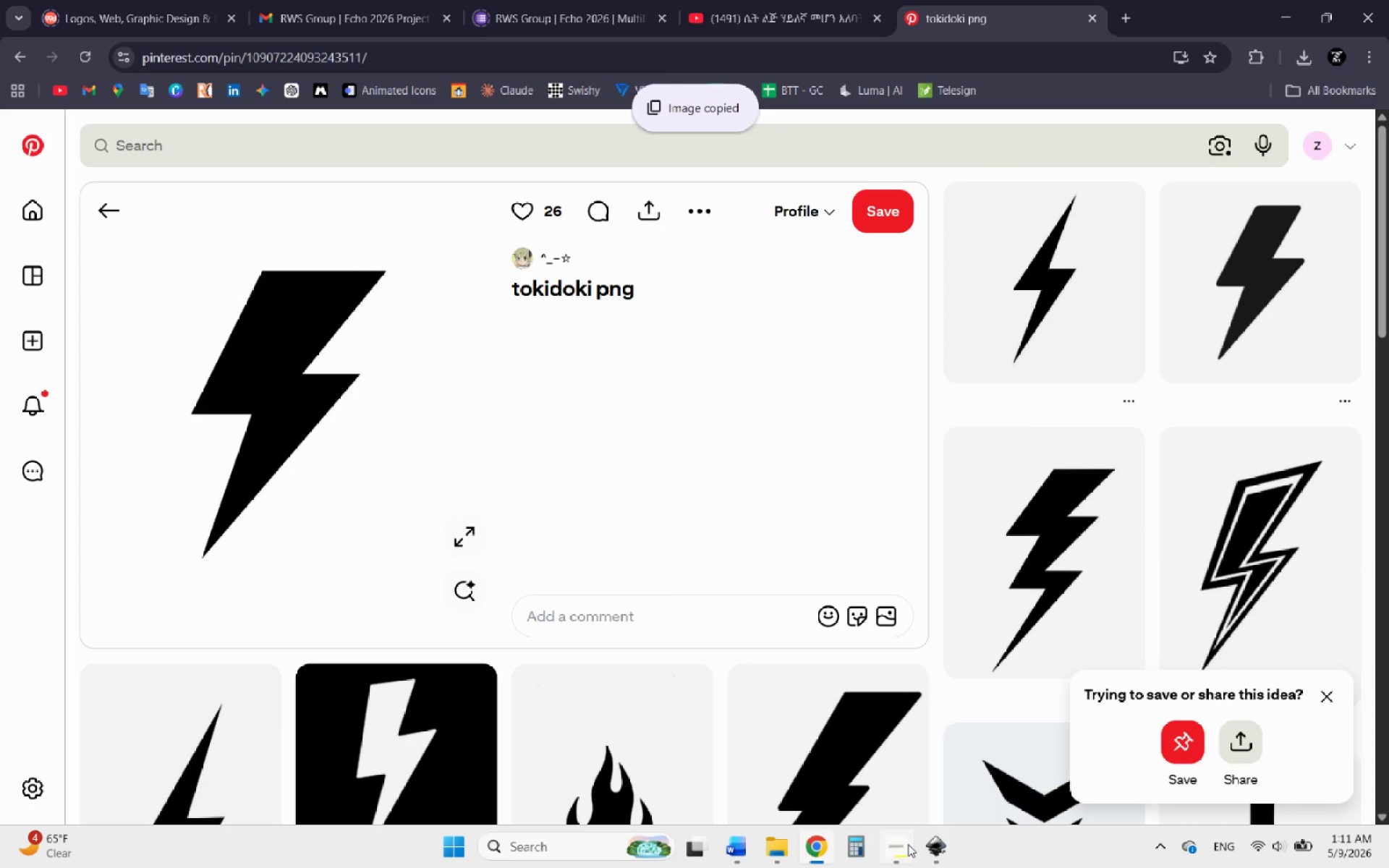 
left_click([938, 856])
 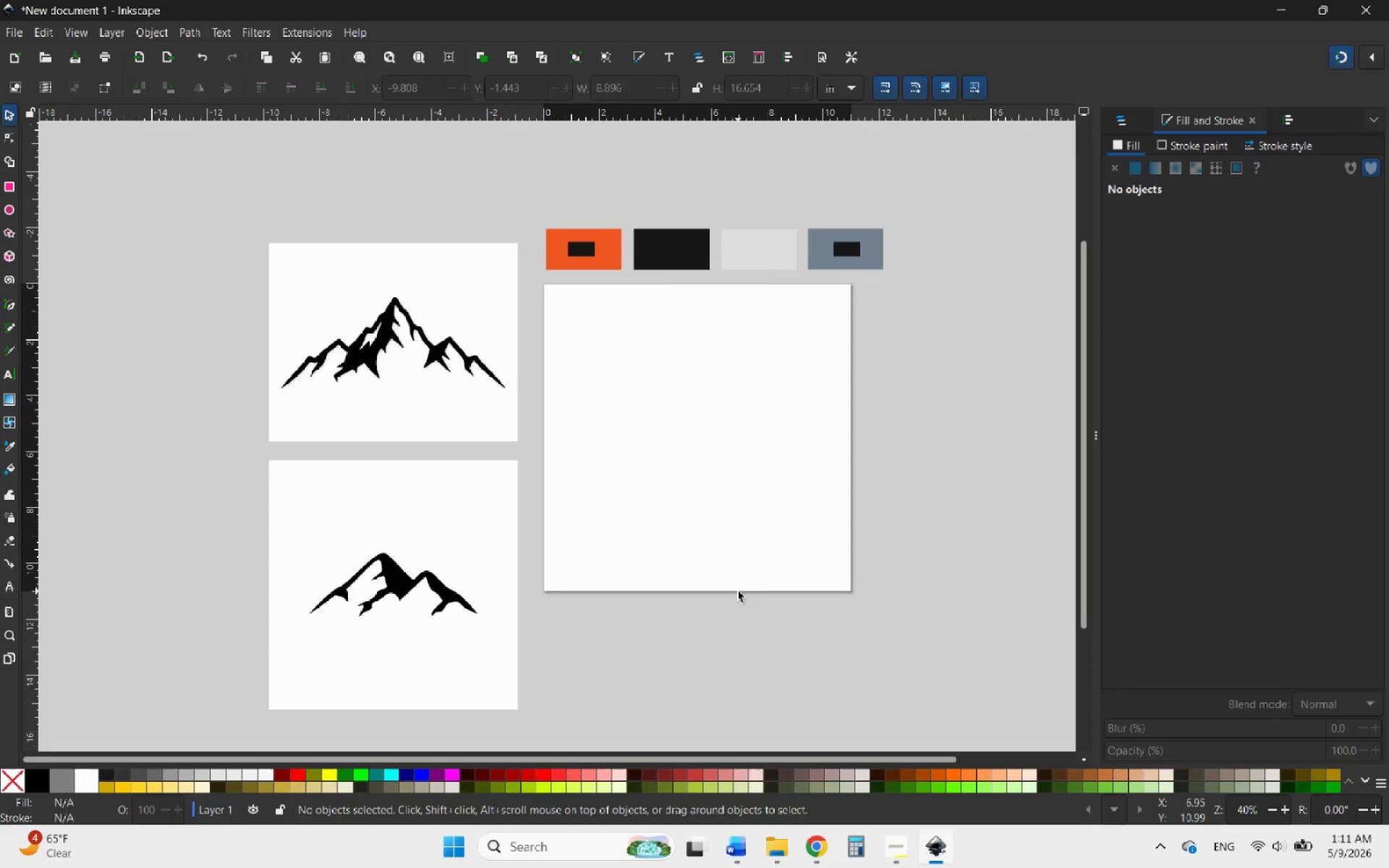 
key(Control+V)
 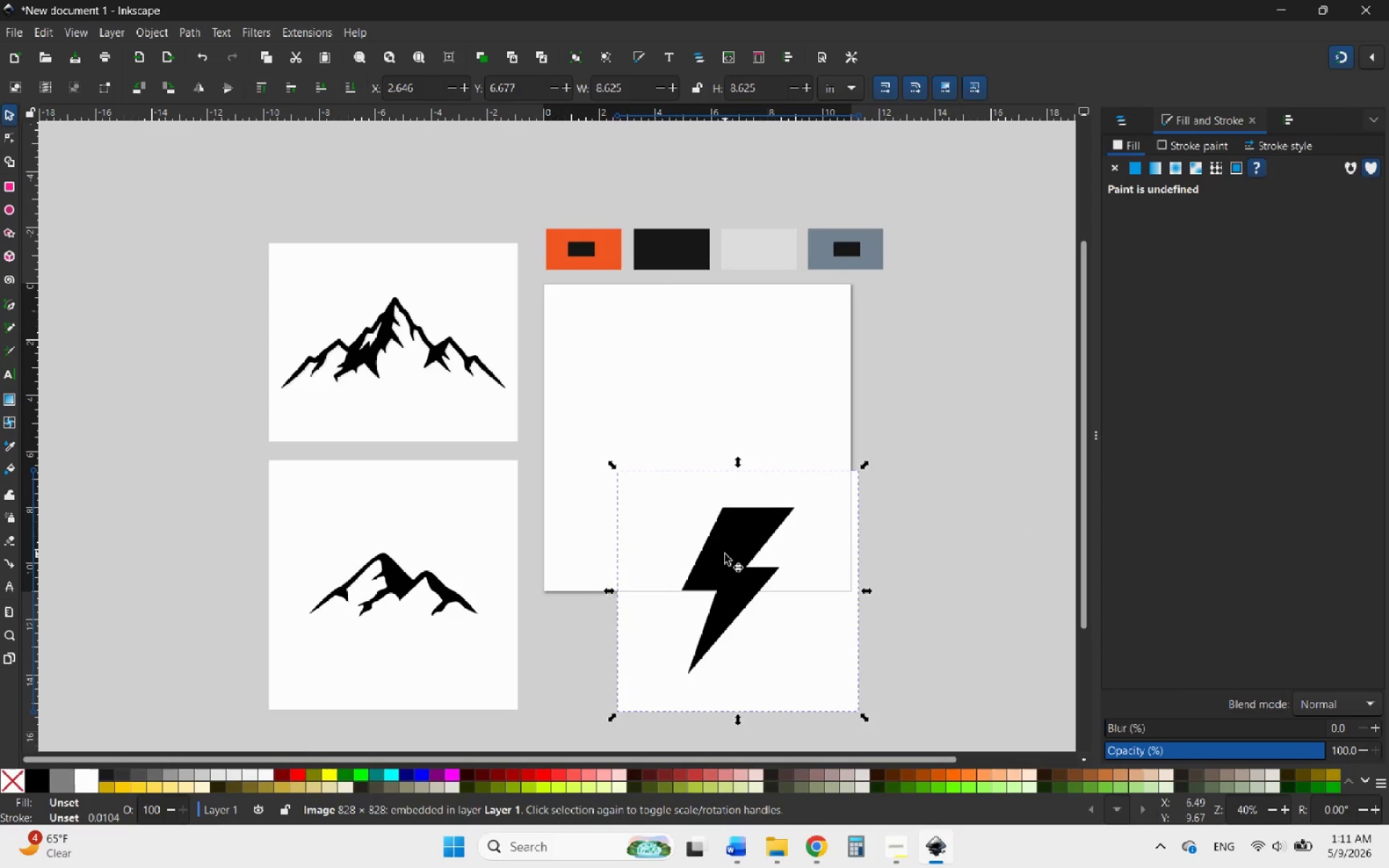 
left_click_drag(start_coordinate=[725, 554], to_coordinate=[1001, 370])
 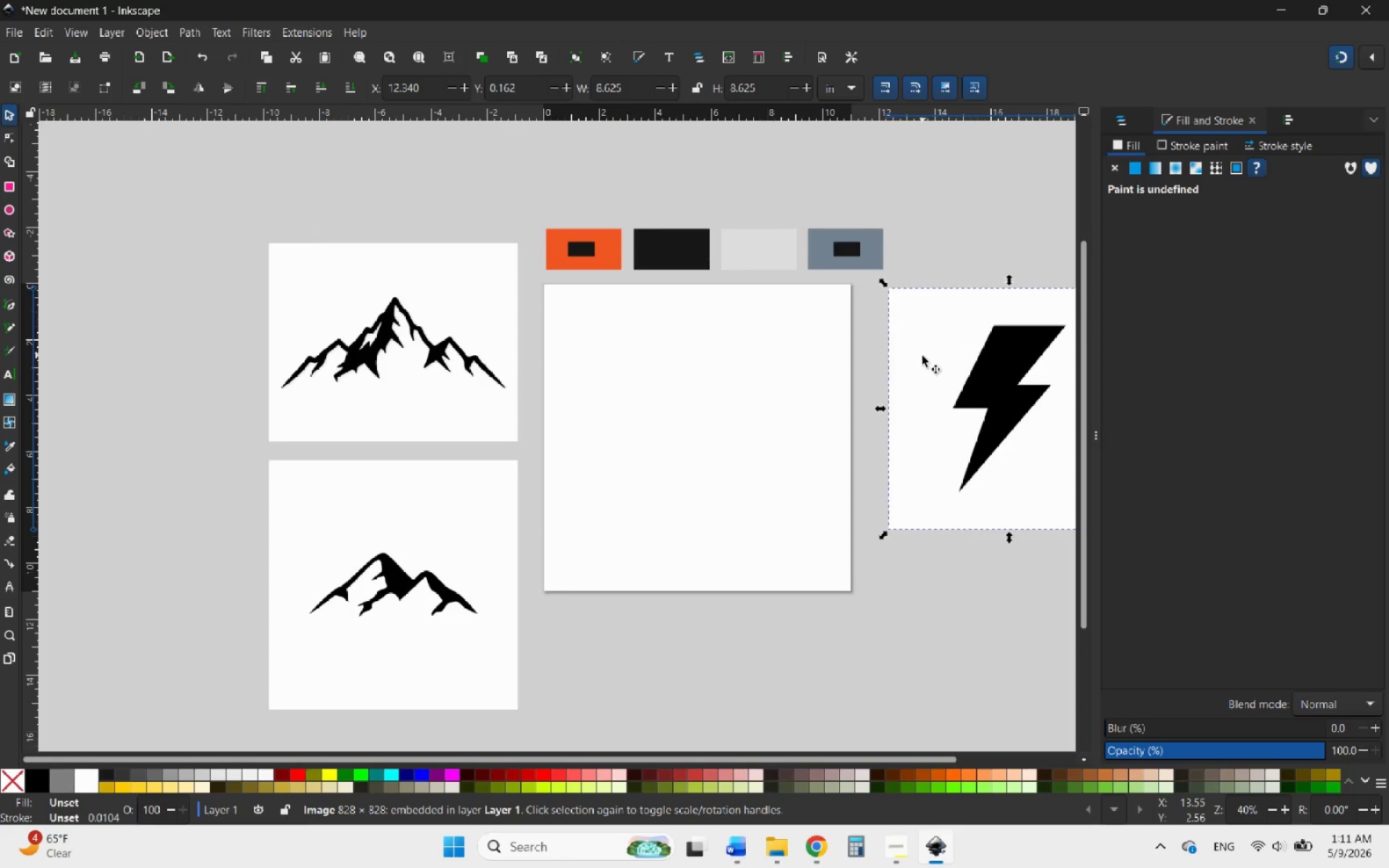 
wait(7.55)
 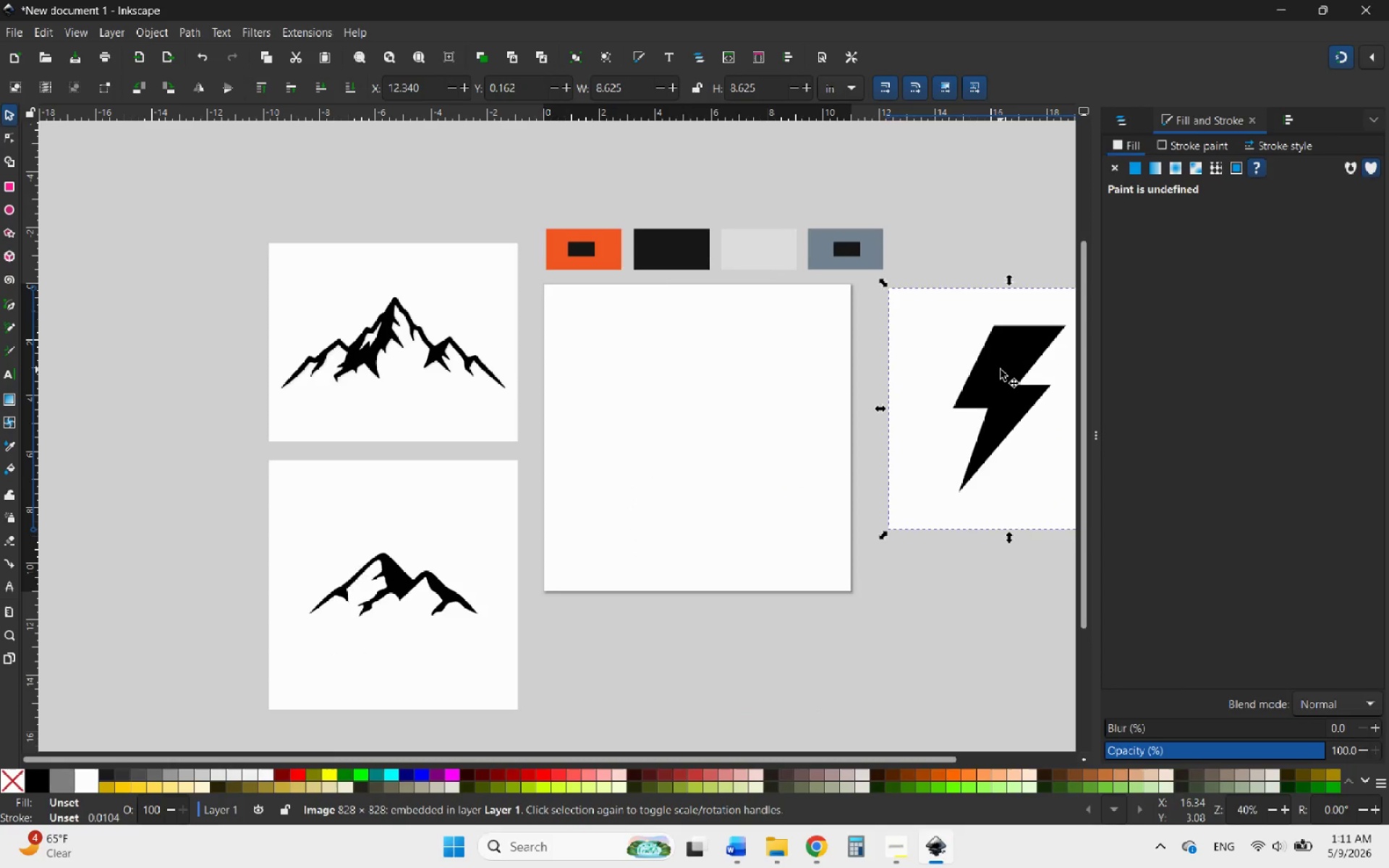 
left_click([780, 845])
 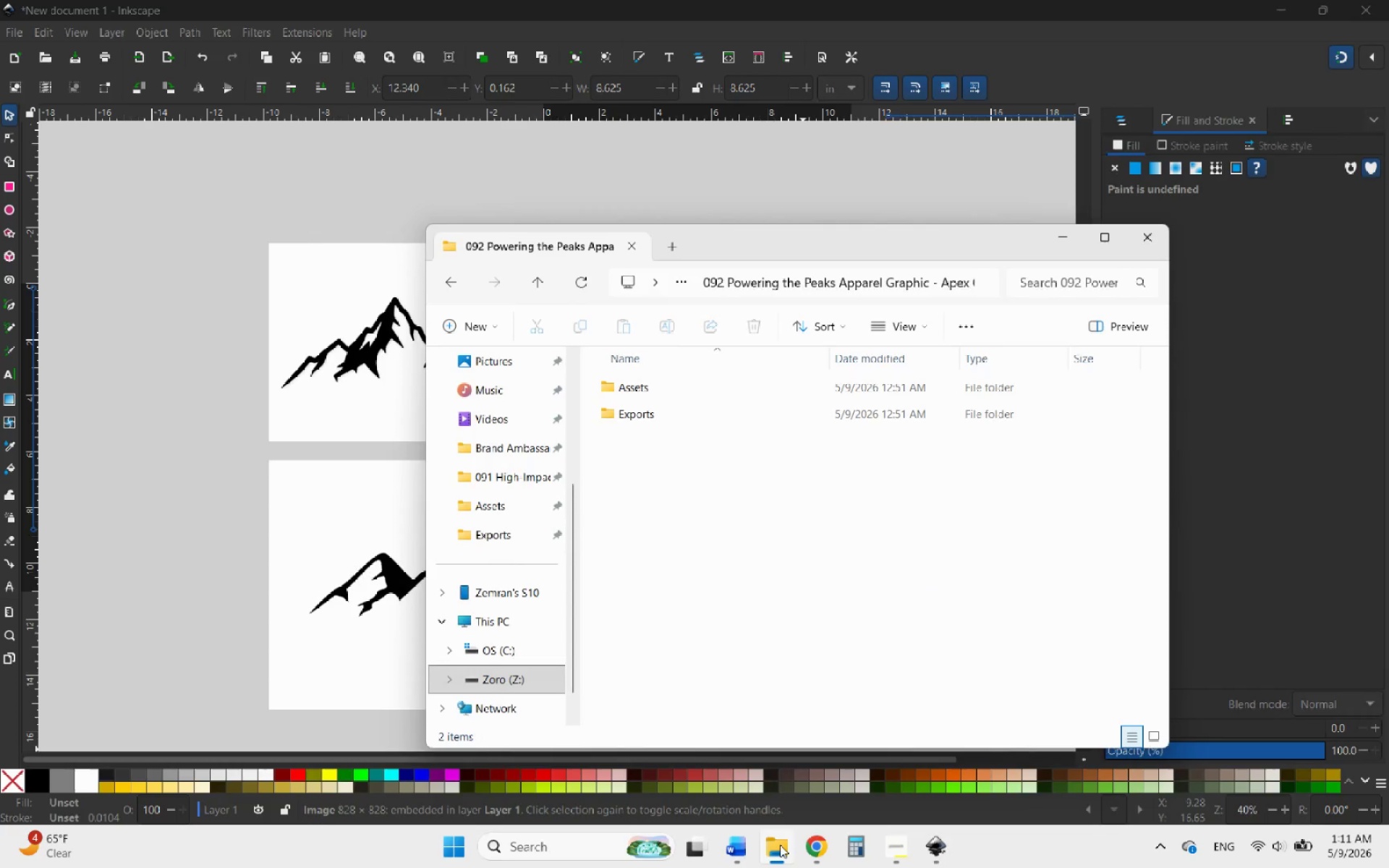 
left_click([780, 845])
 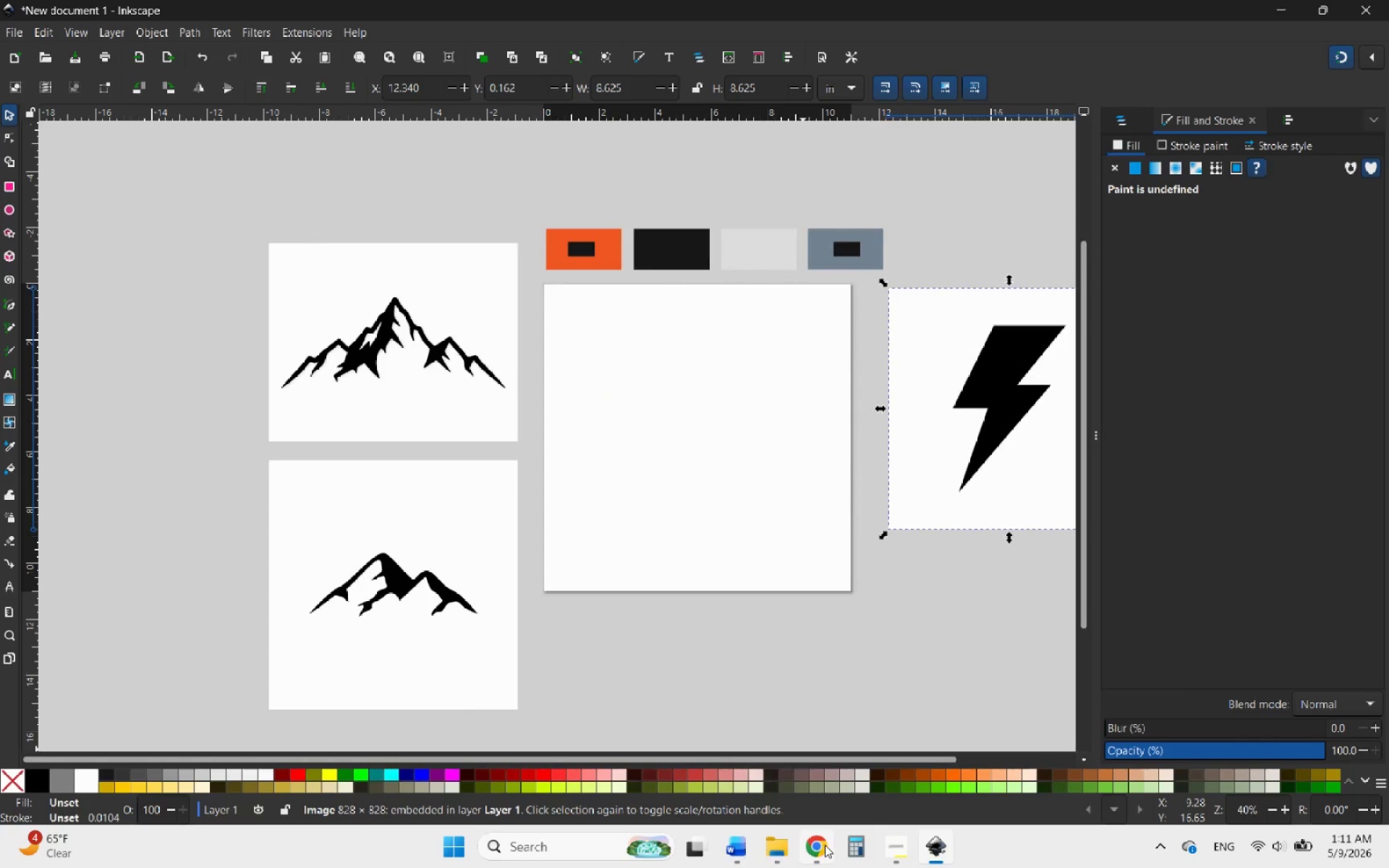 
left_click([825, 845])
 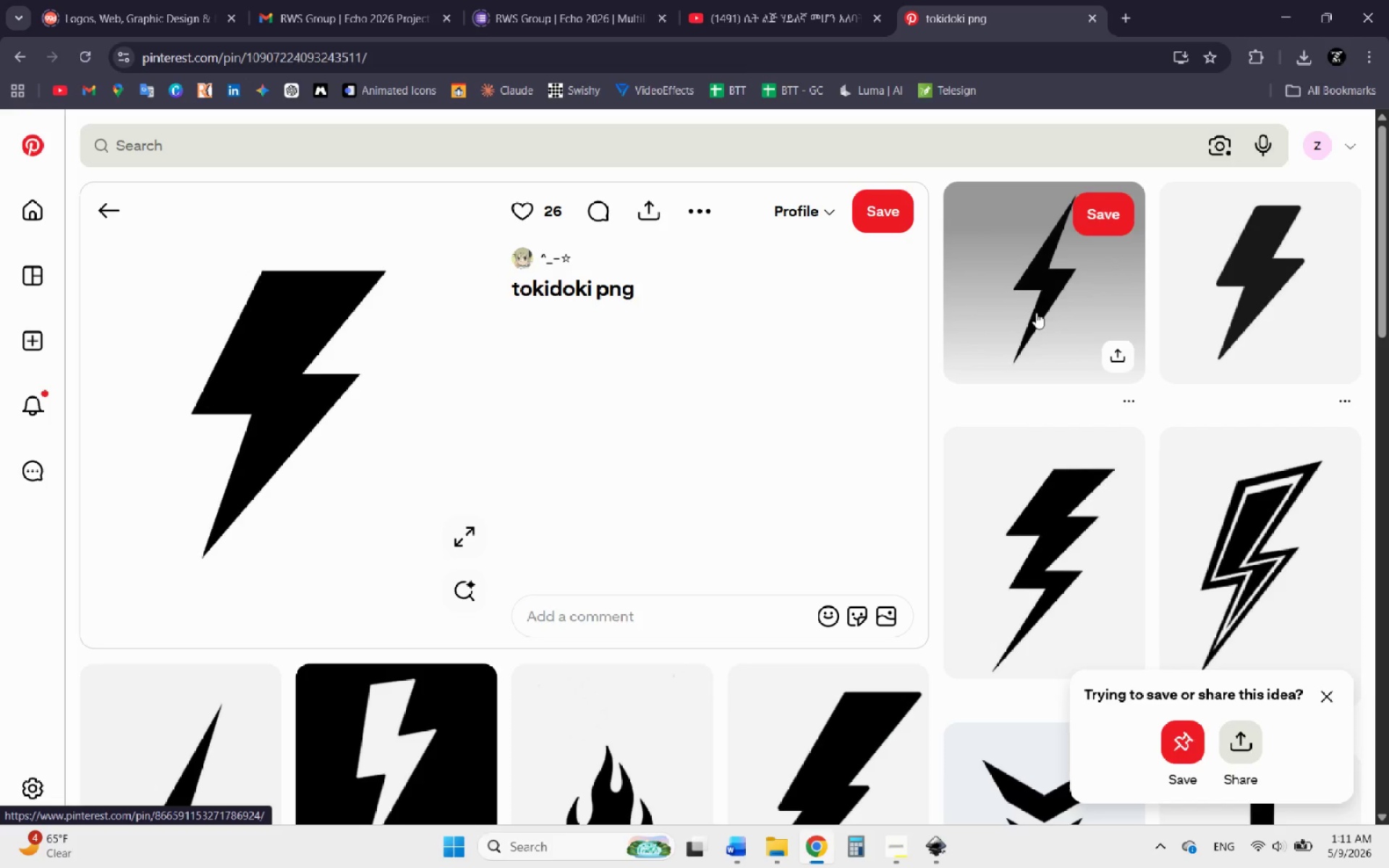 
scroll: coordinate [259, 379], scroll_direction: down, amount: 2.0
 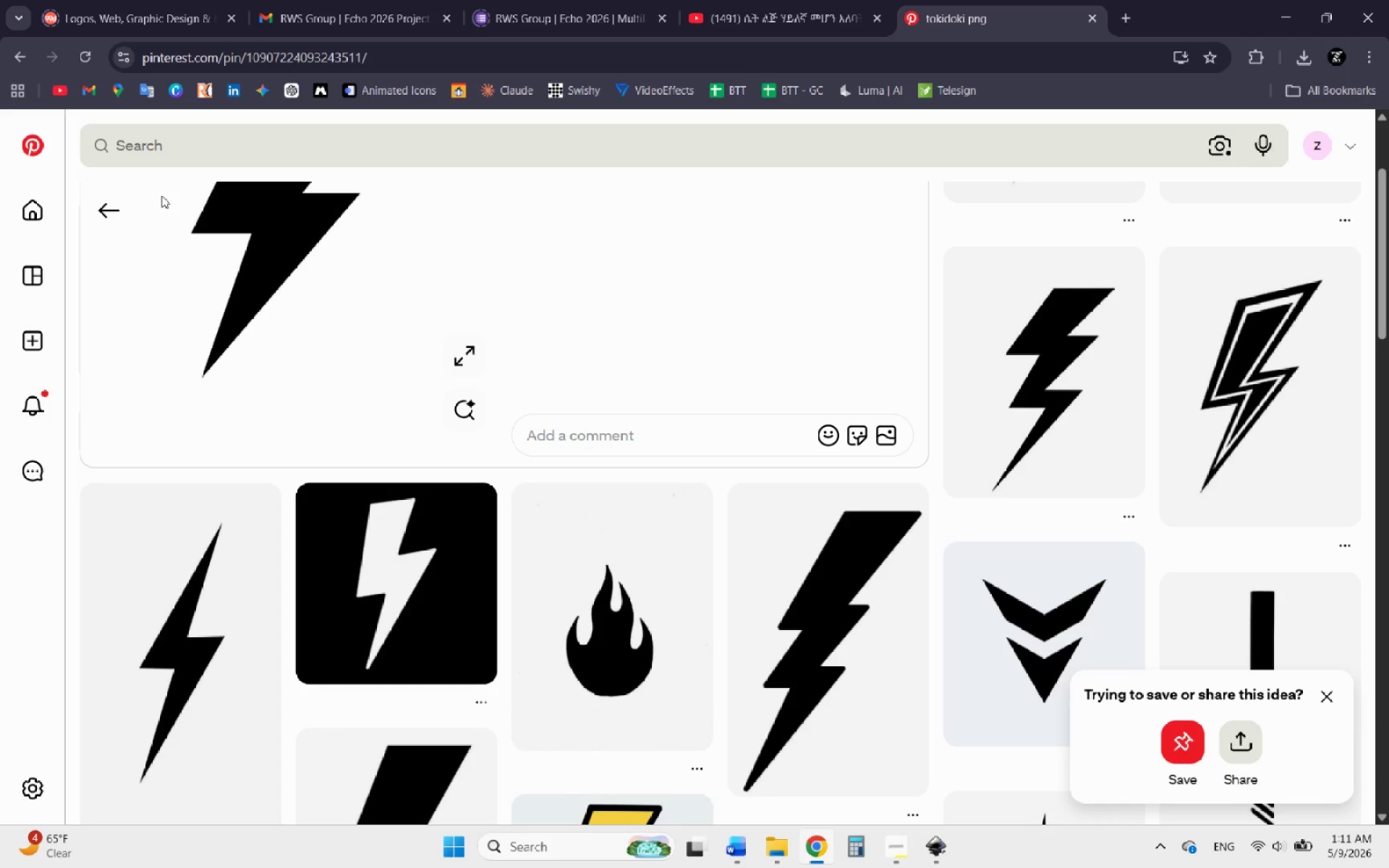 
left_click([106, 208])
 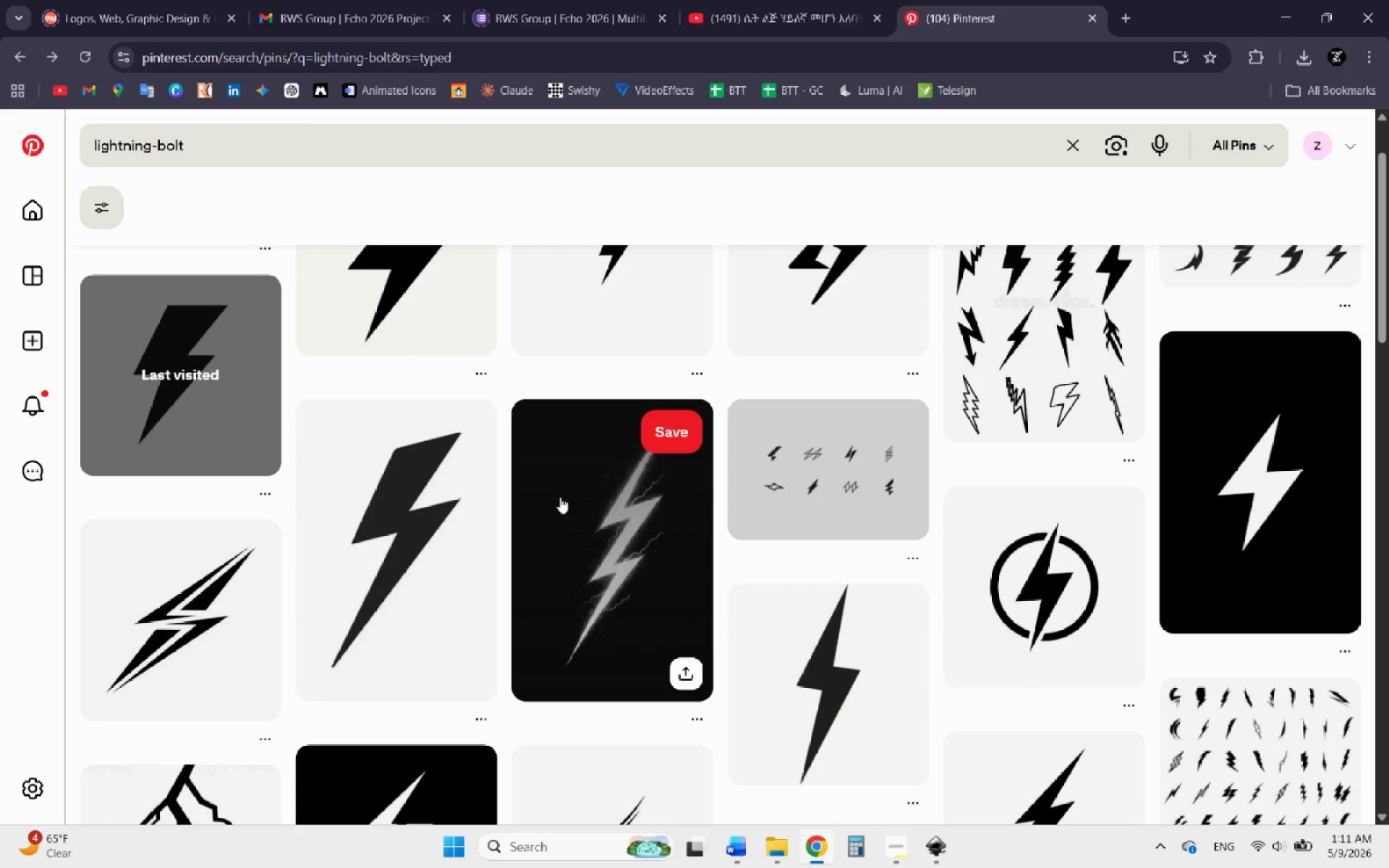 
scroll: coordinate [485, 515], scroll_direction: up, amount: 1.0
 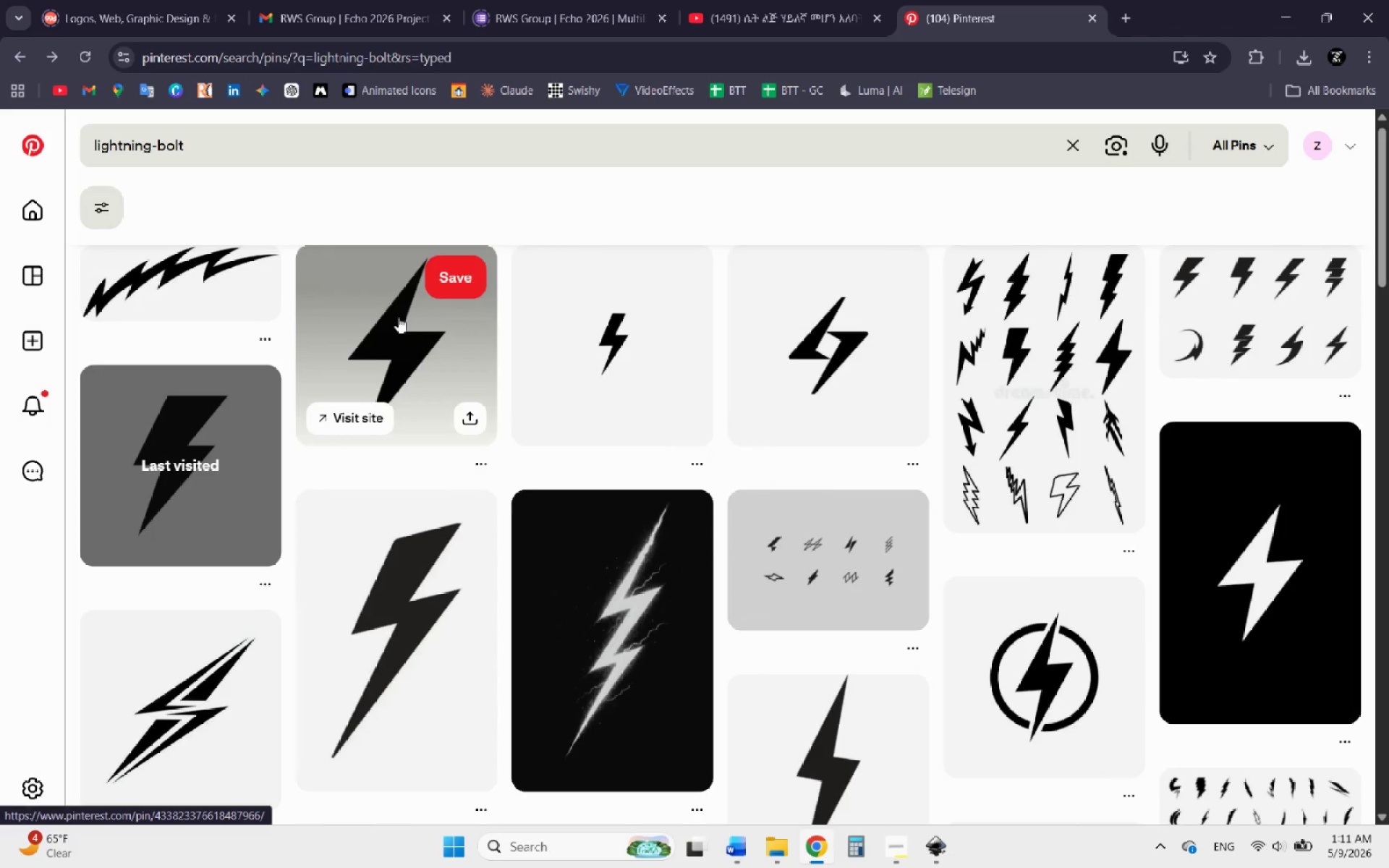 
left_click([398, 317])
 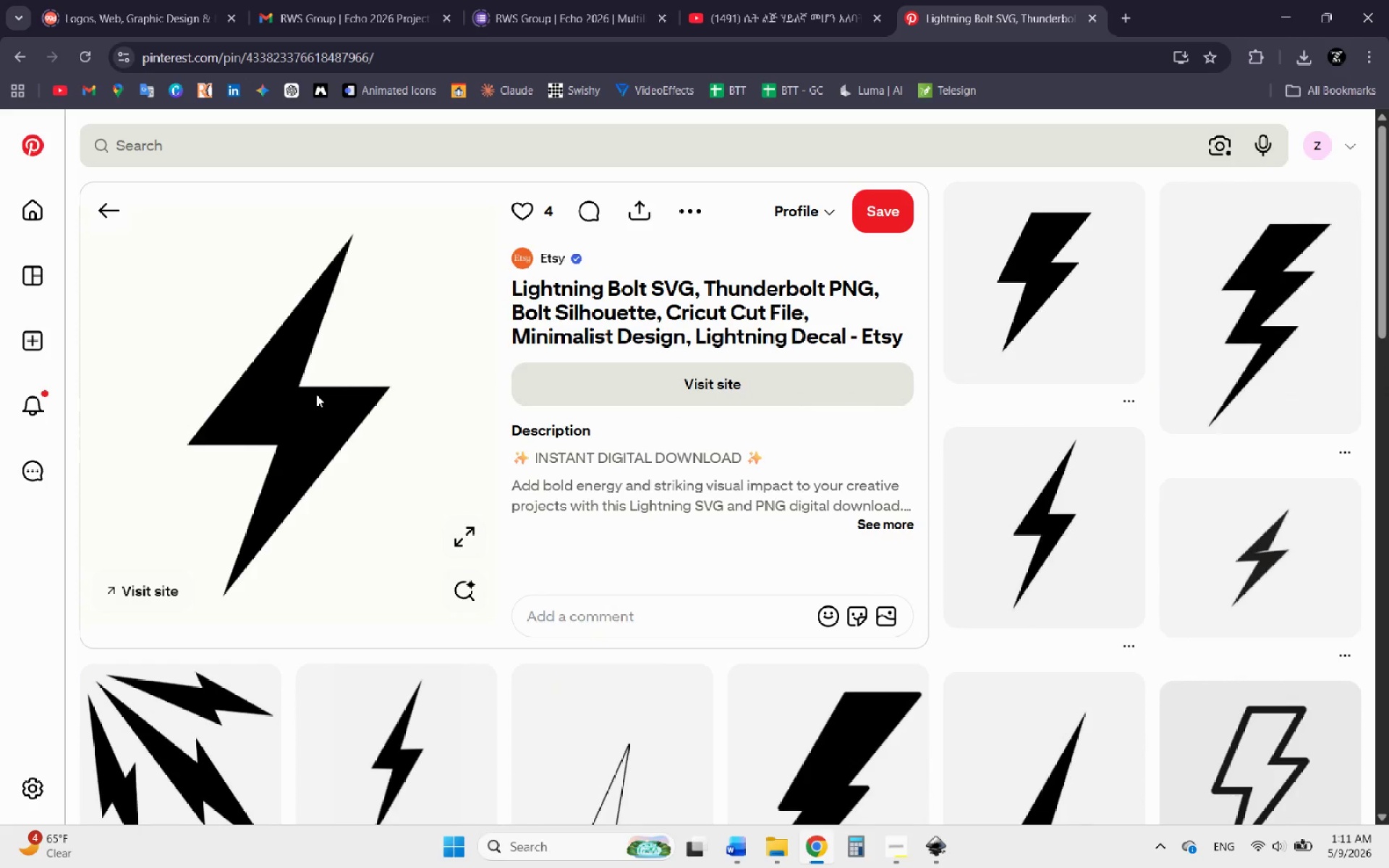 
wait(7.05)
 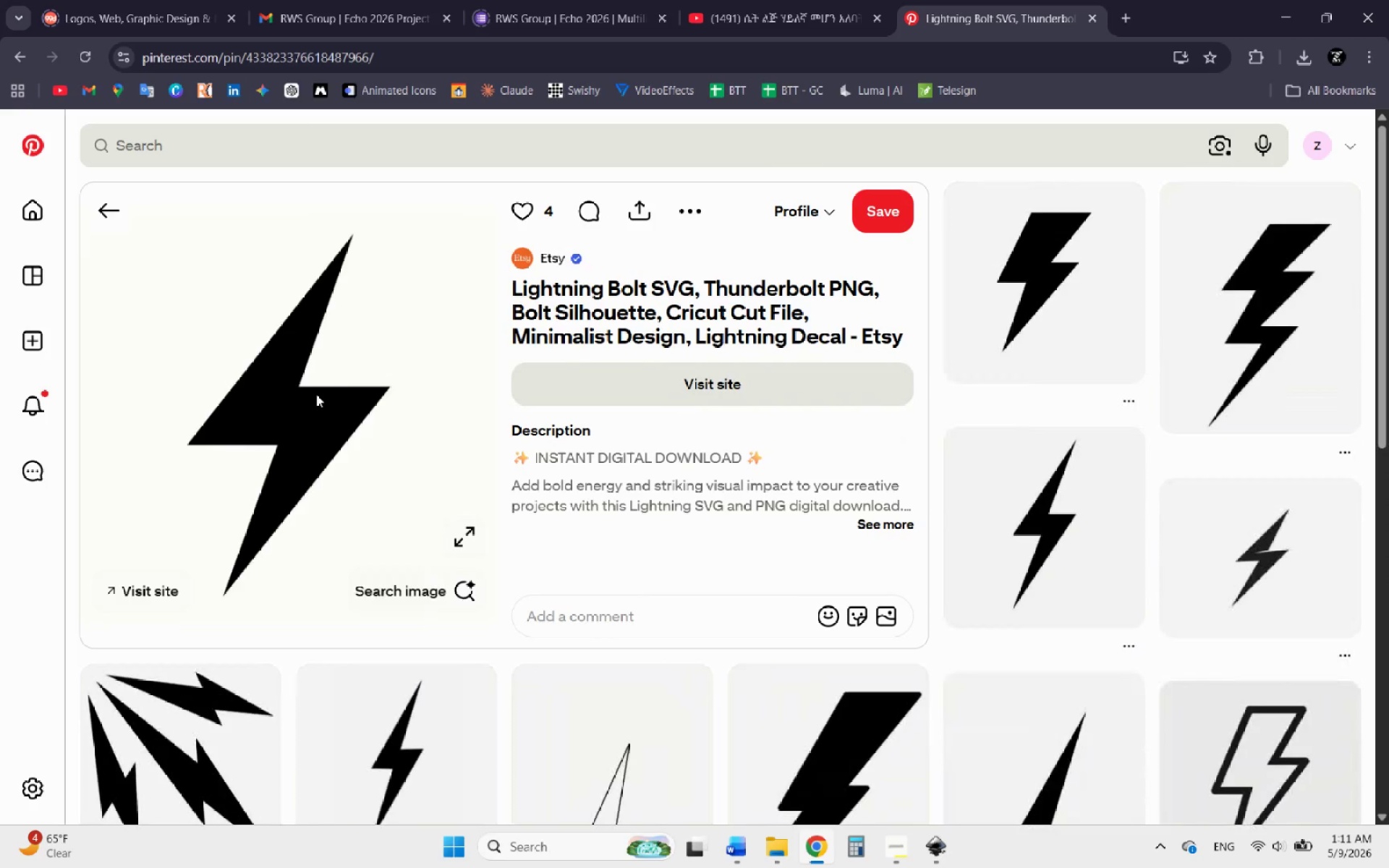 
right_click([316, 394])
 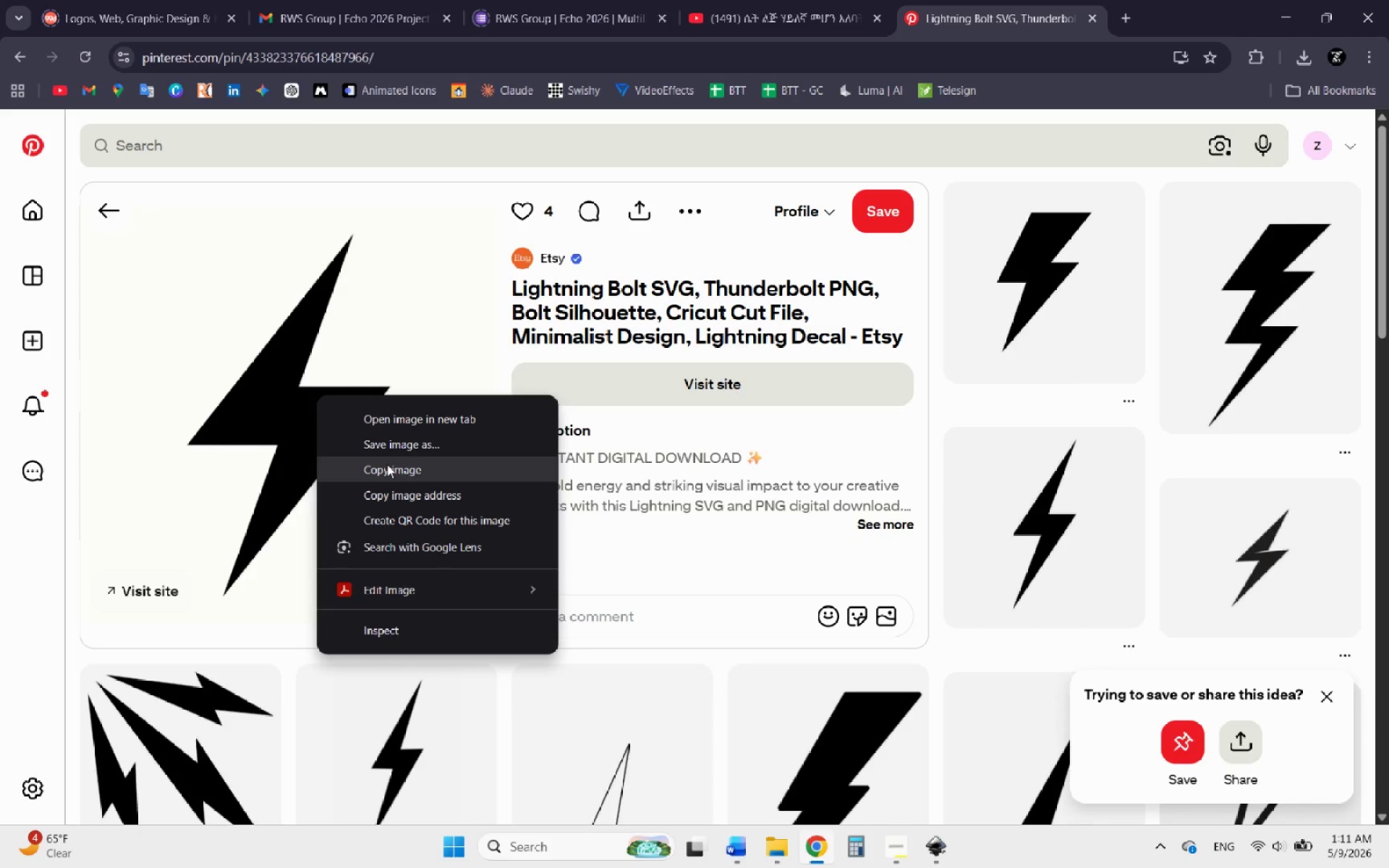 
left_click([390, 471])
 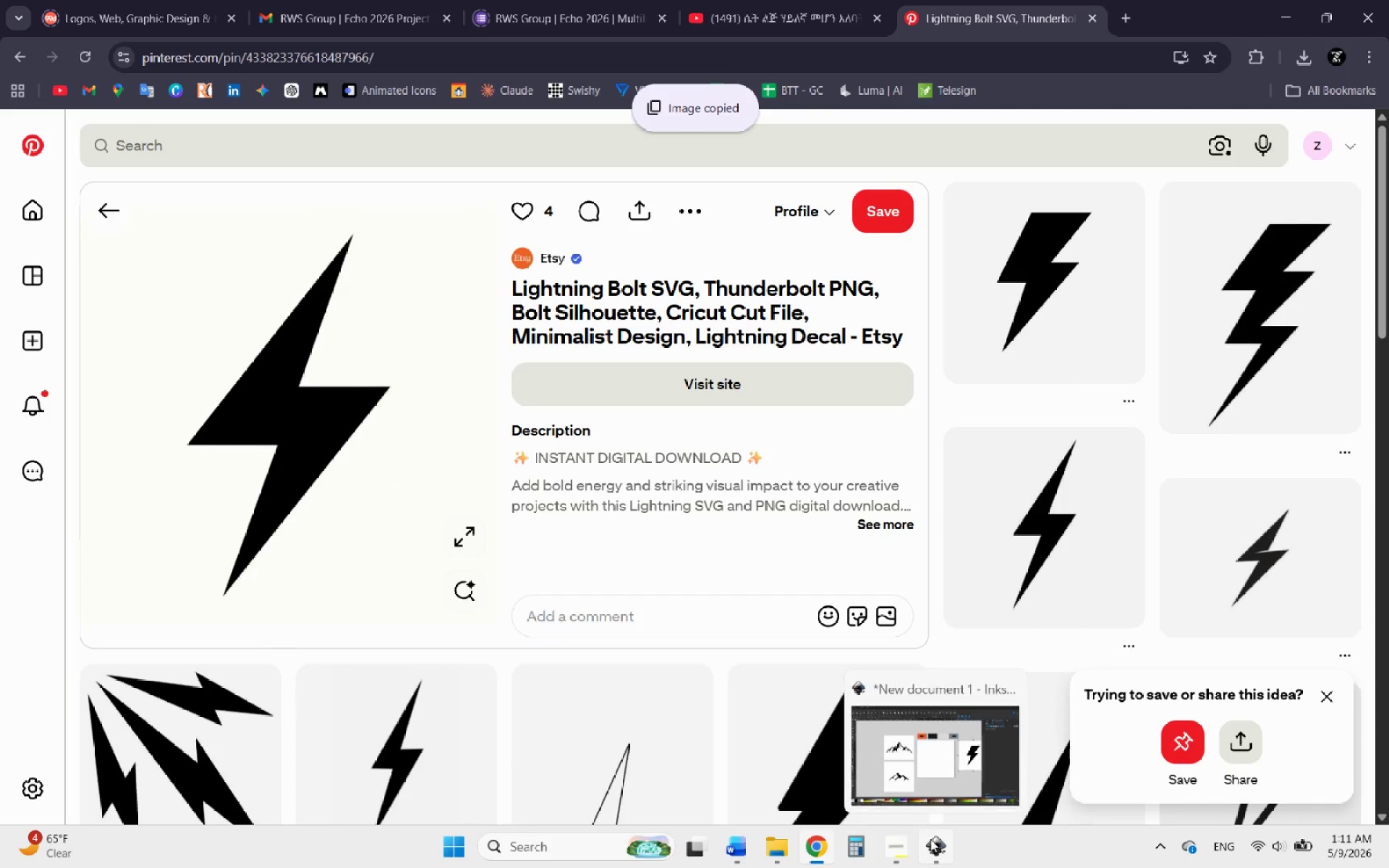 
left_click([930, 839])
 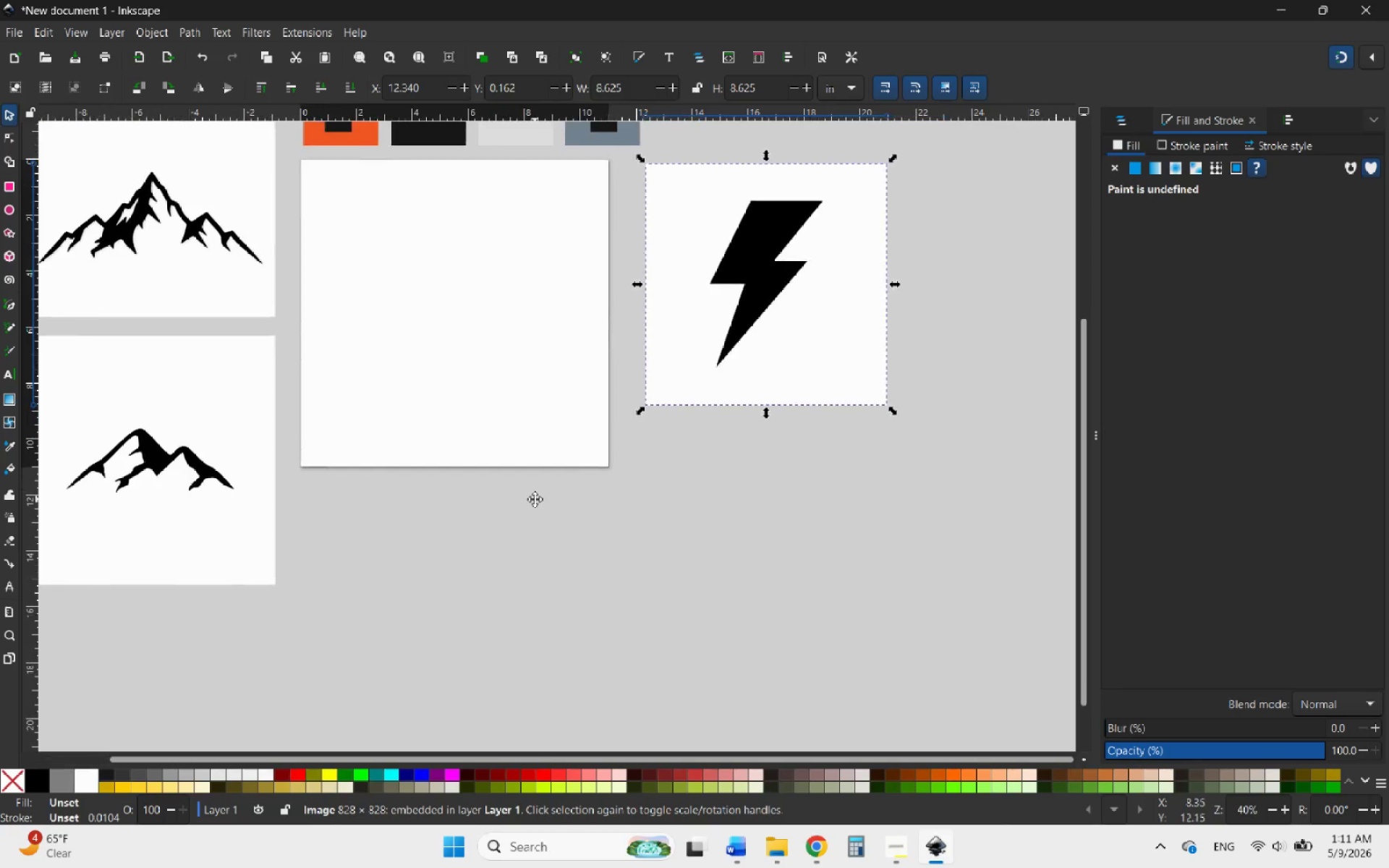 
left_click([567, 504])
 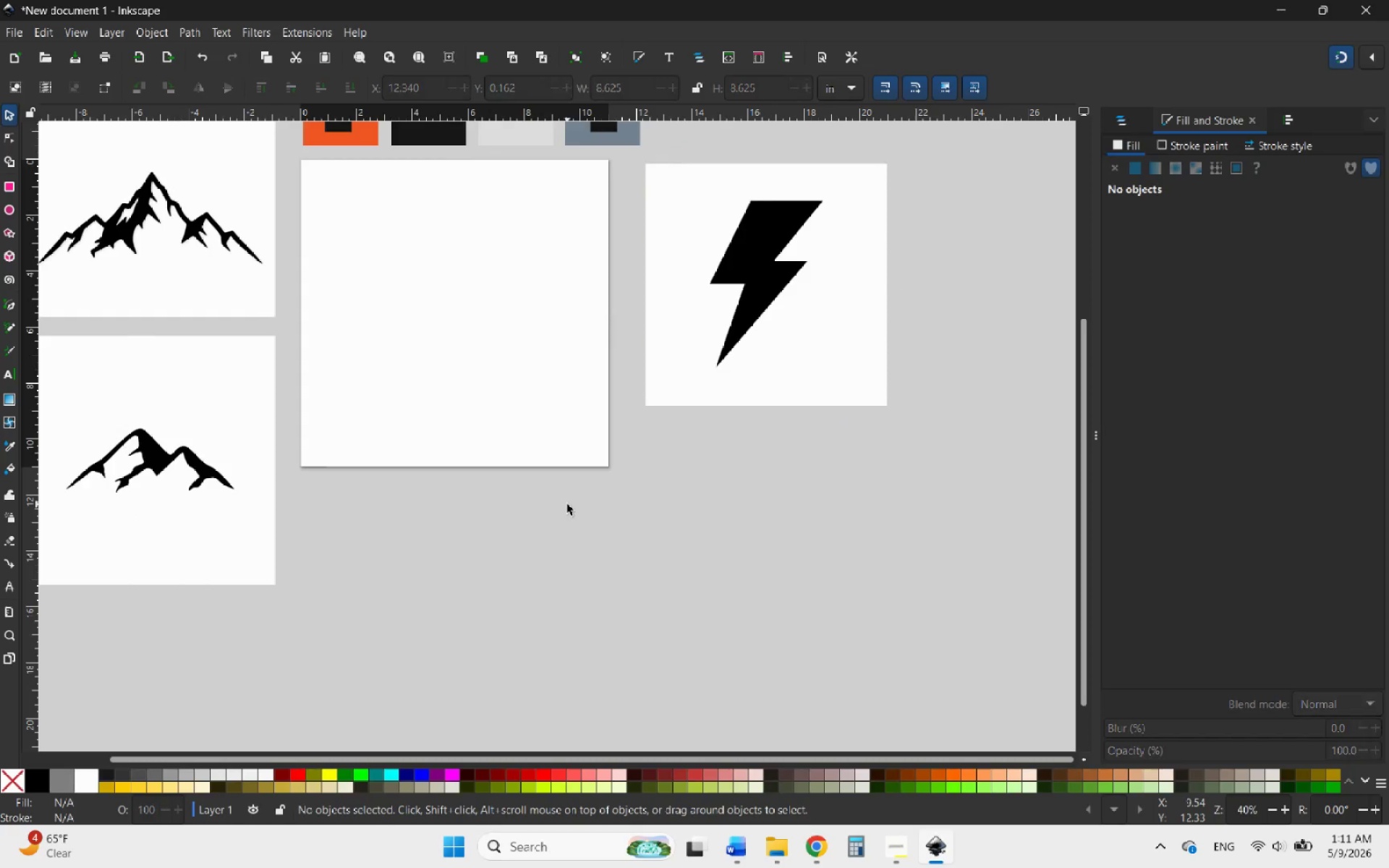 
key(Control+V)
 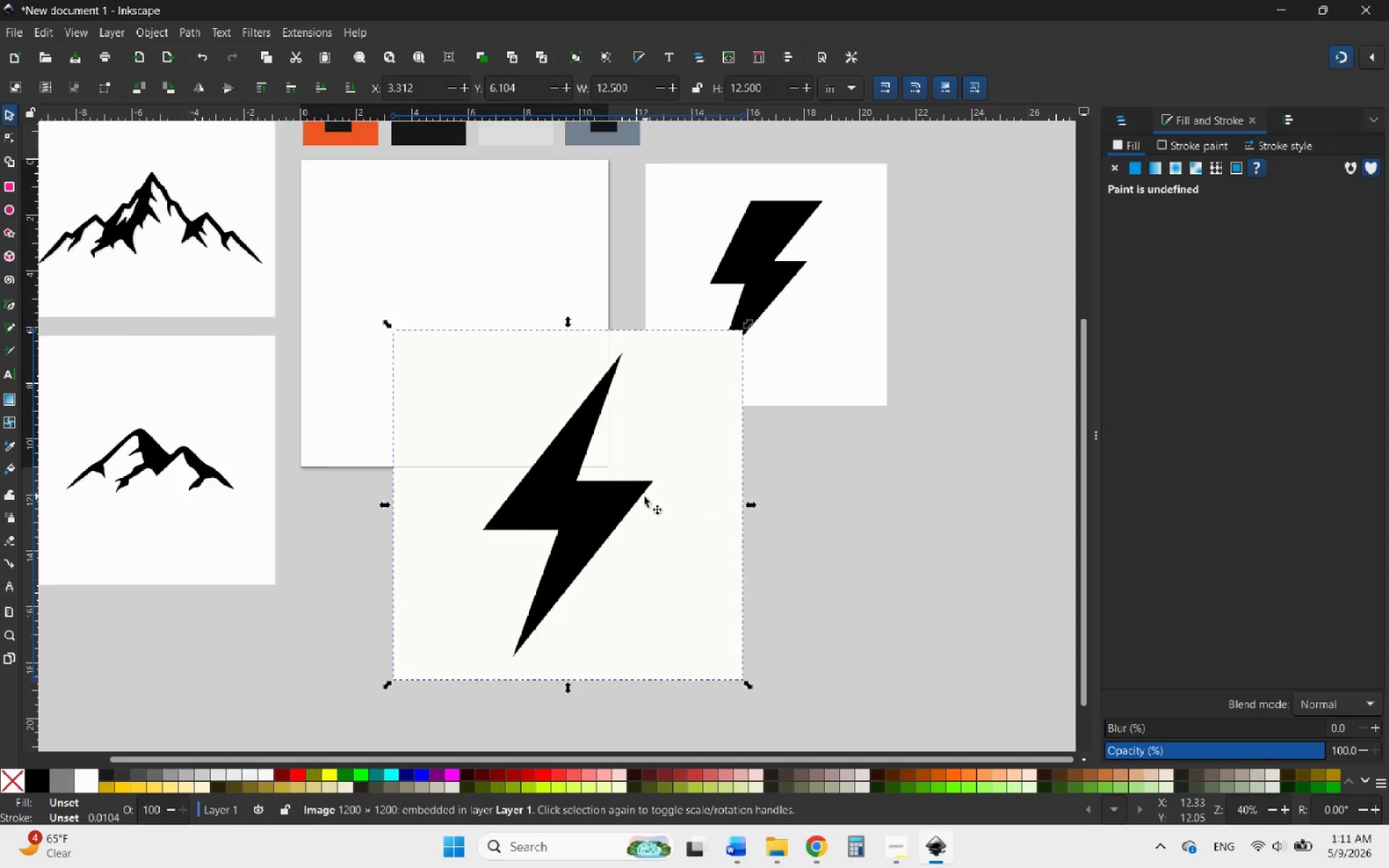 
left_click_drag(start_coordinate=[644, 494], to_coordinate=[794, 553])
 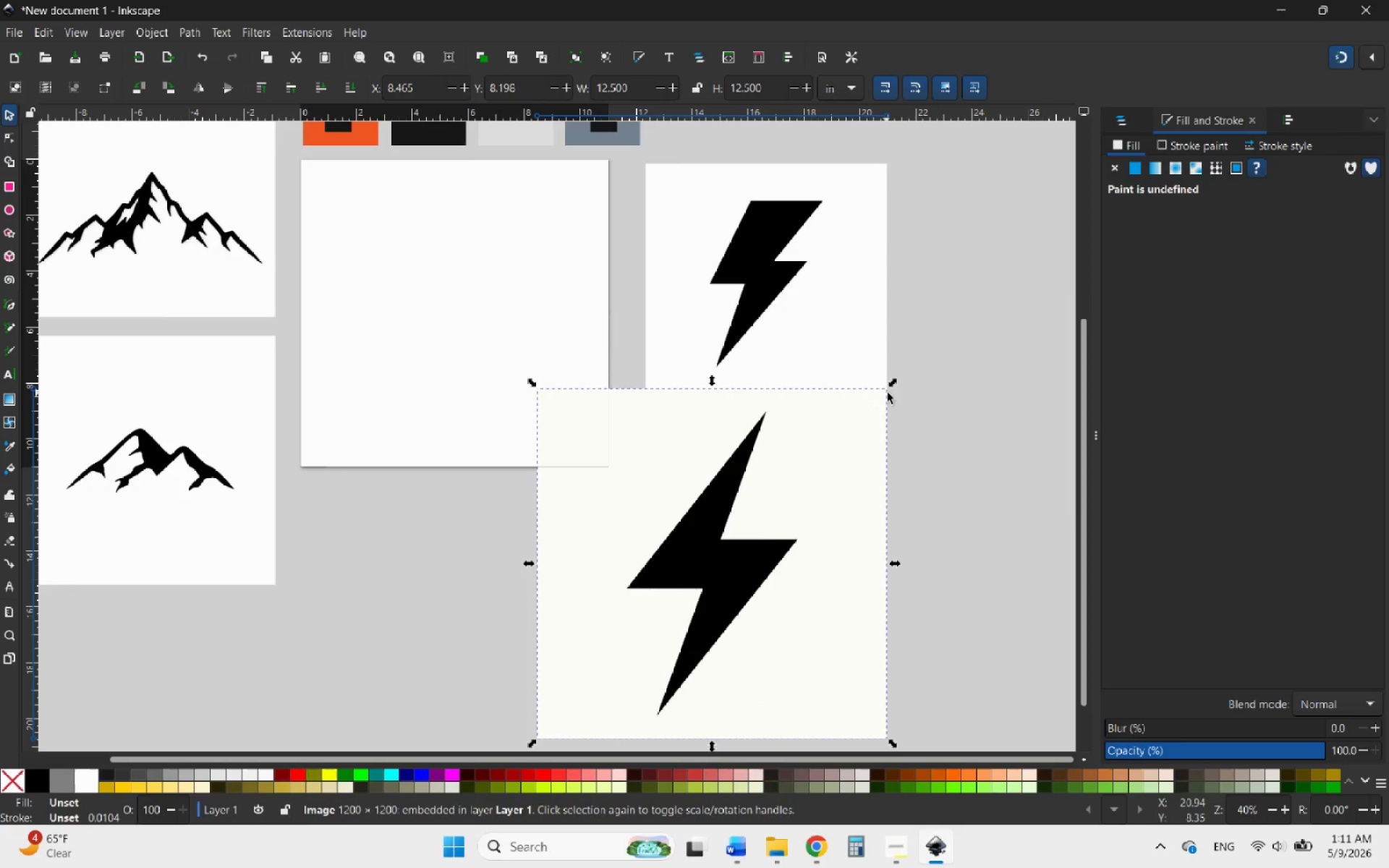 
hold_key(key=ControlLeft, duration=1.5)
left_click_drag(start_coordinate=[893, 380], to_coordinate=[786, 501])
 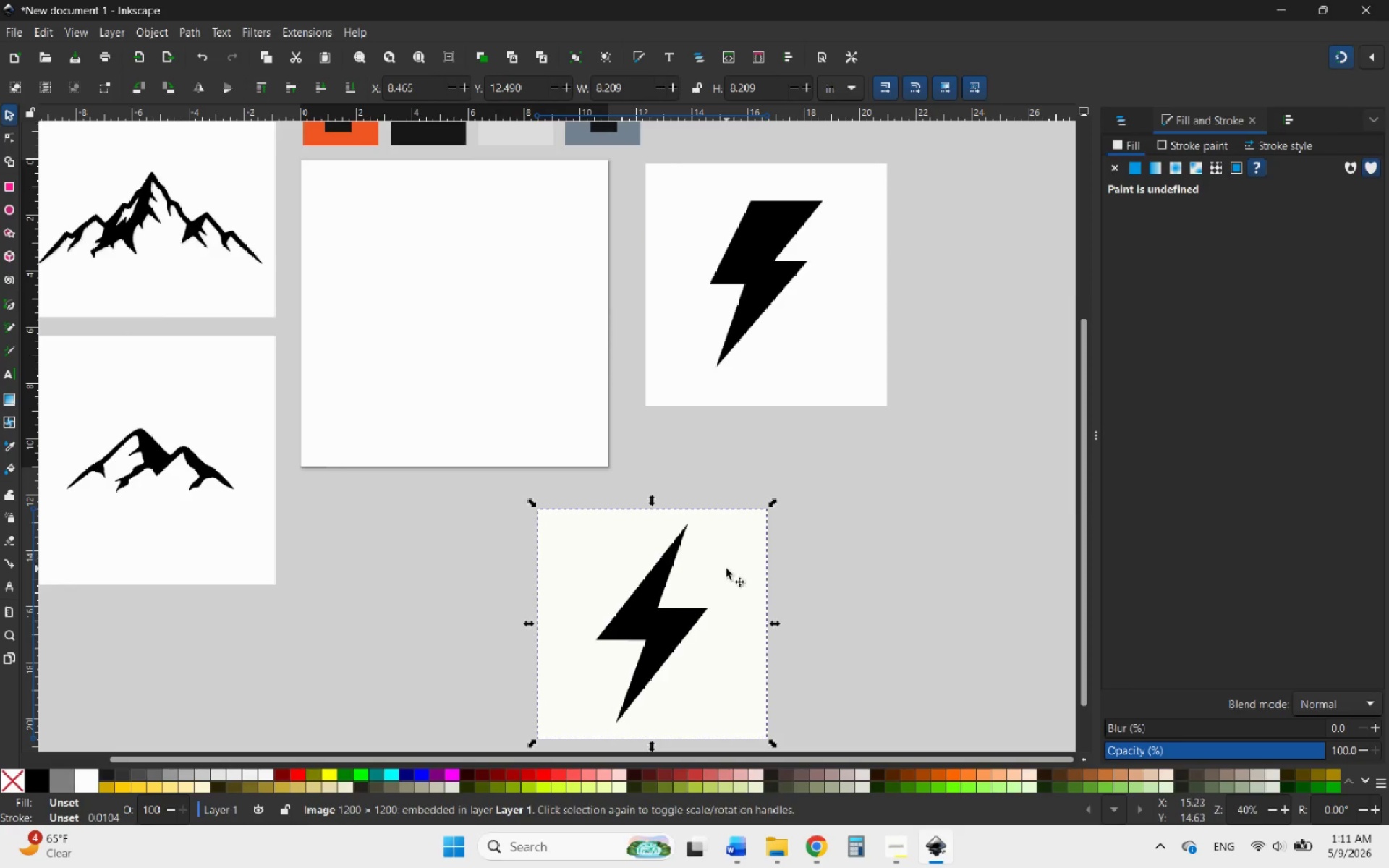 
left_click_drag(start_coordinate=[736, 568], to_coordinate=[831, 486])
 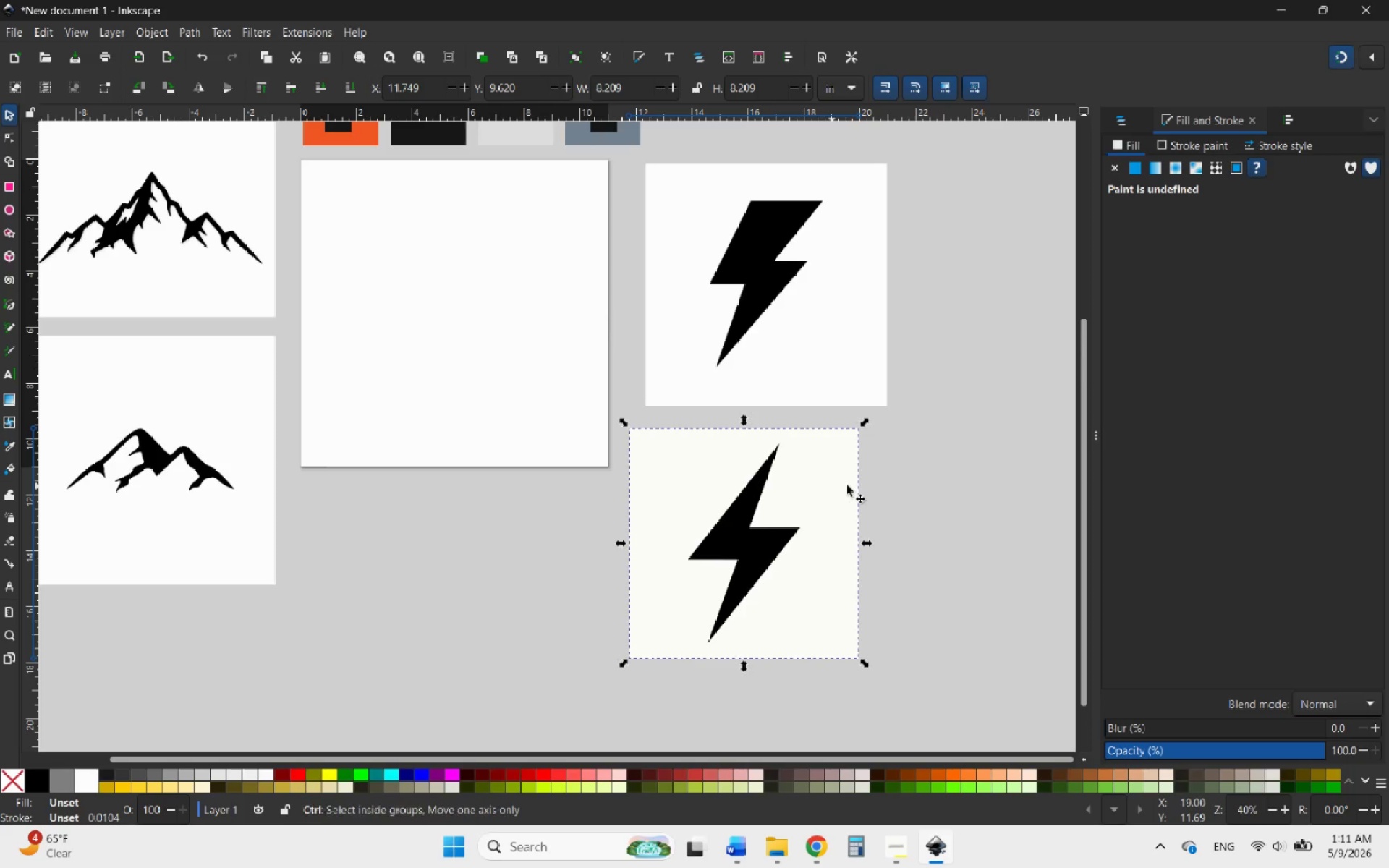 
hold_key(key=ControlLeft, duration=4.62)
scroll: coordinate [917, 496], scroll_direction: down, amount: 3.0
 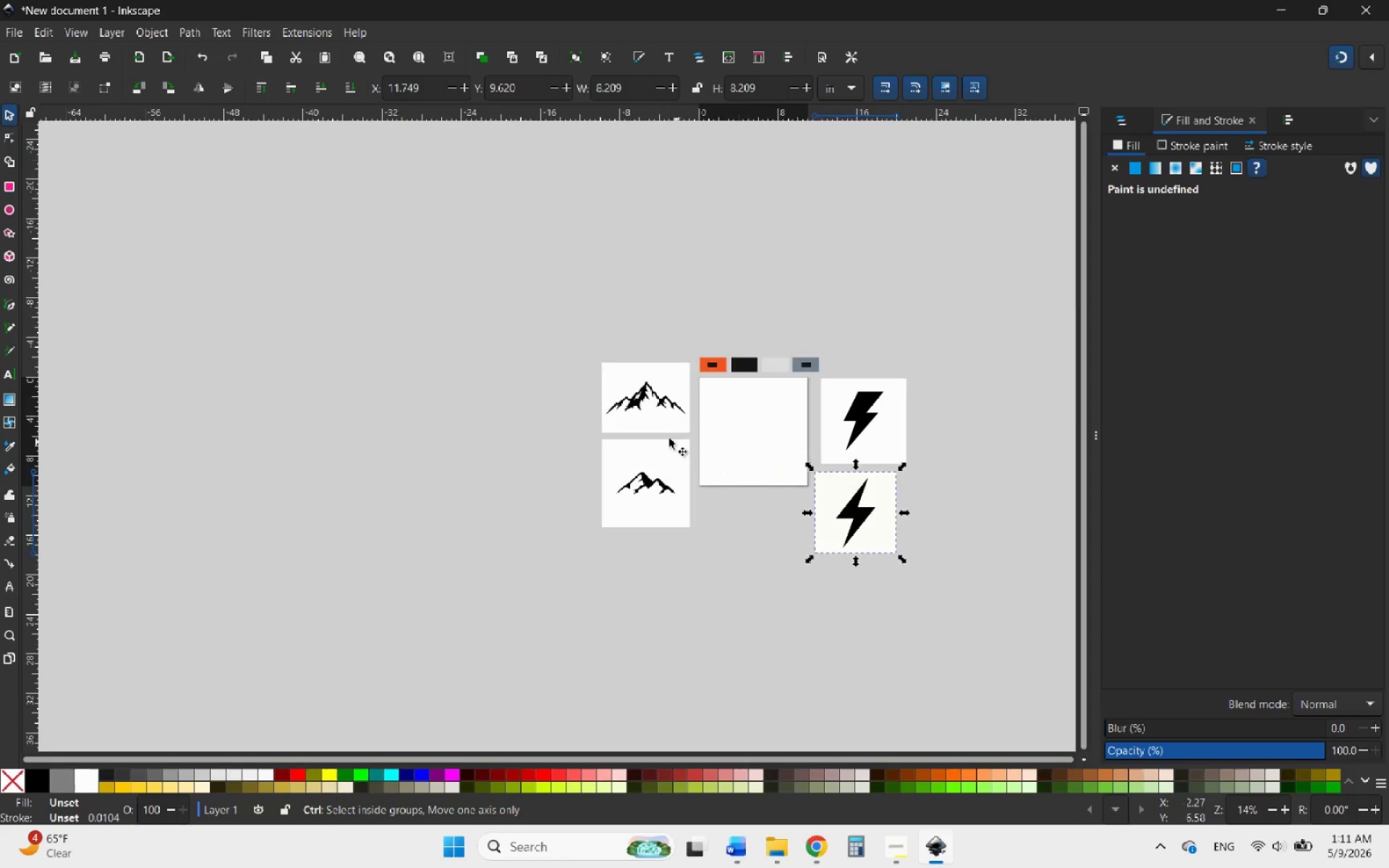 
scroll: coordinate [651, 417], scroll_direction: up, amount: 4.0
 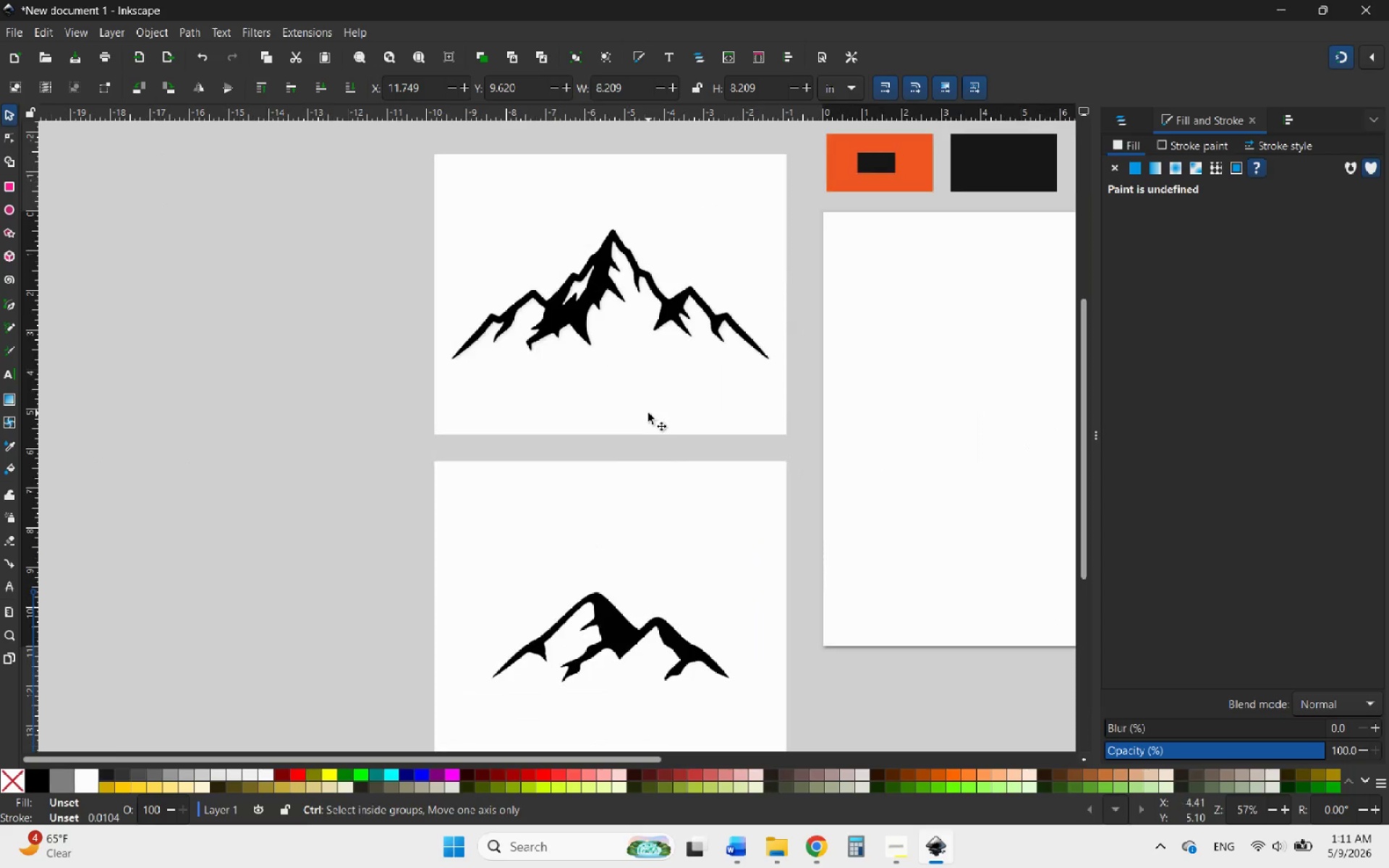 
scroll: coordinate [651, 488], scroll_direction: down, amount: 4.0
 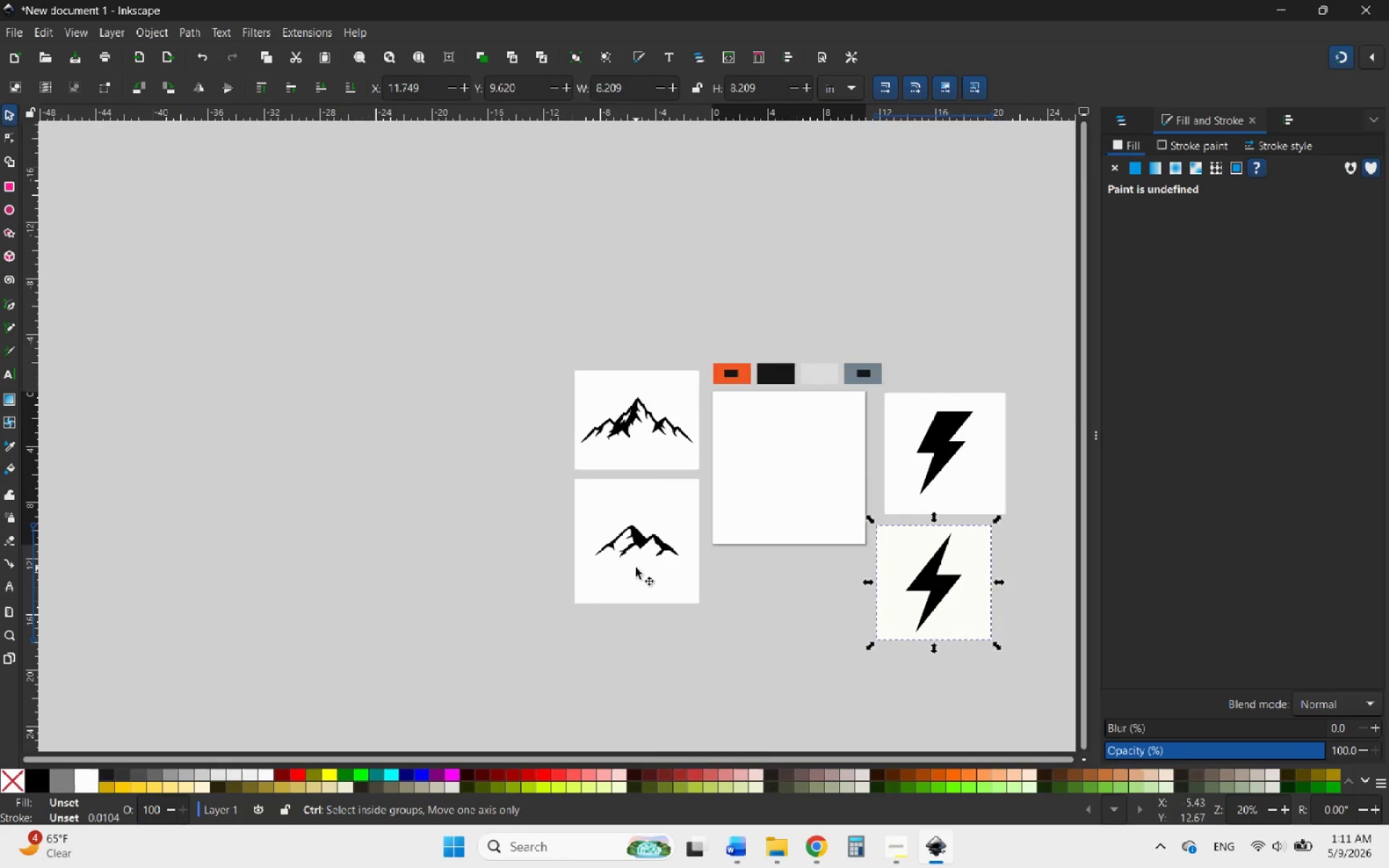 
scroll: coordinate [635, 569], scroll_direction: up, amount: 4.0
 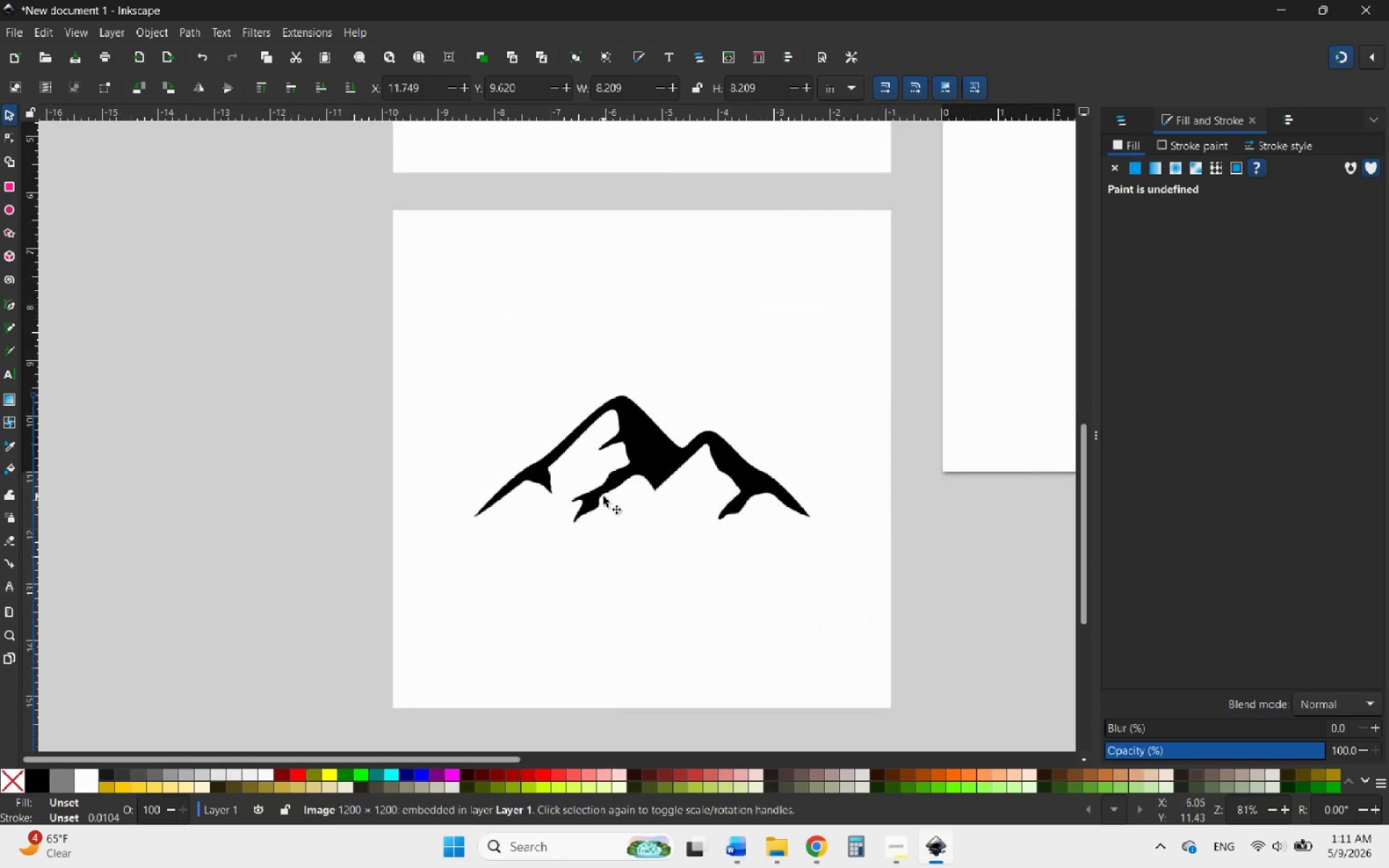 
left_click([603, 496])
 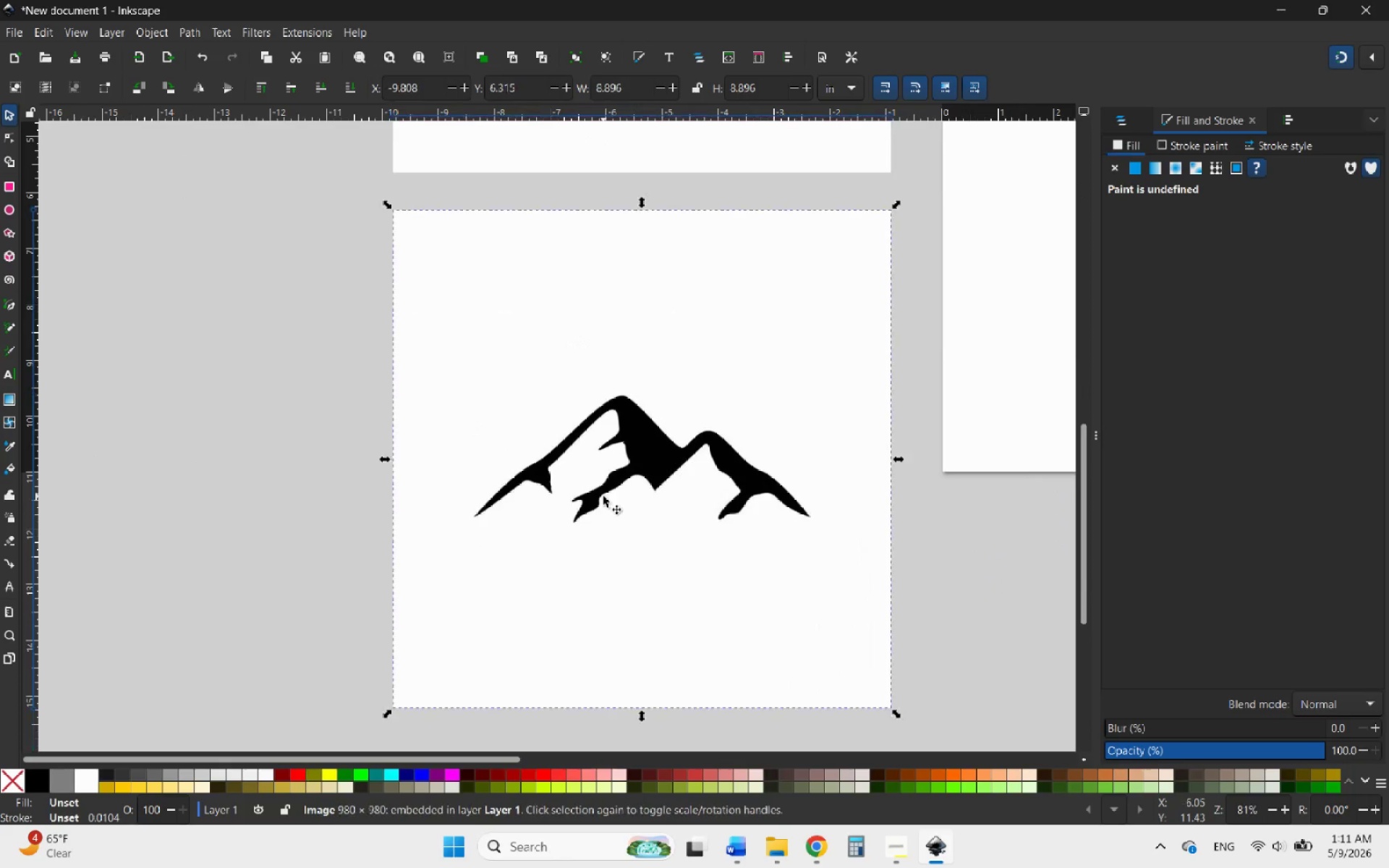 
hold_key(key=ControlLeft, duration=0.91)
scroll: coordinate [448, 482], scroll_direction: down, amount: 1.0
 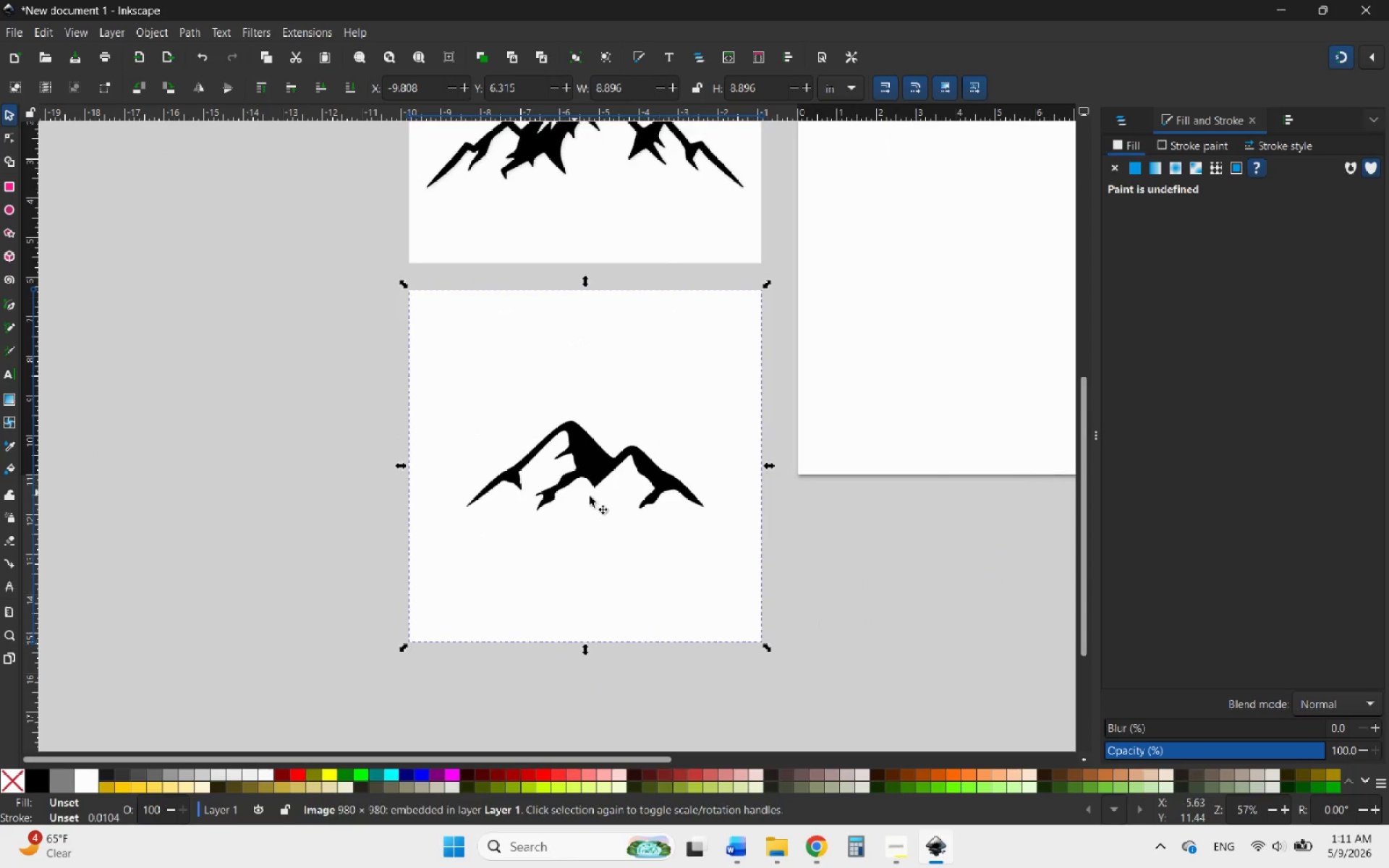 
right_click([608, 501])
 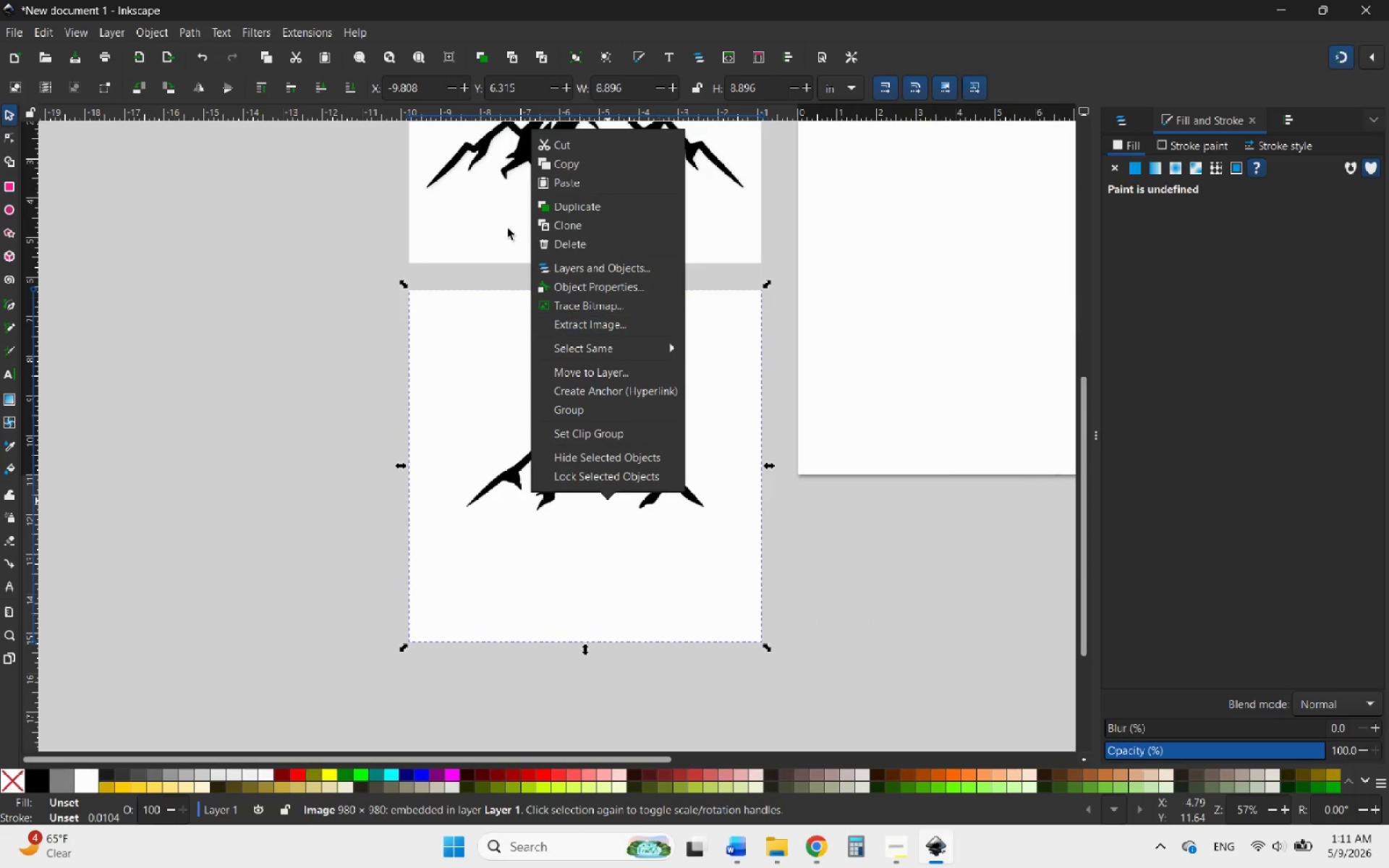 
left_click([503, 428])
 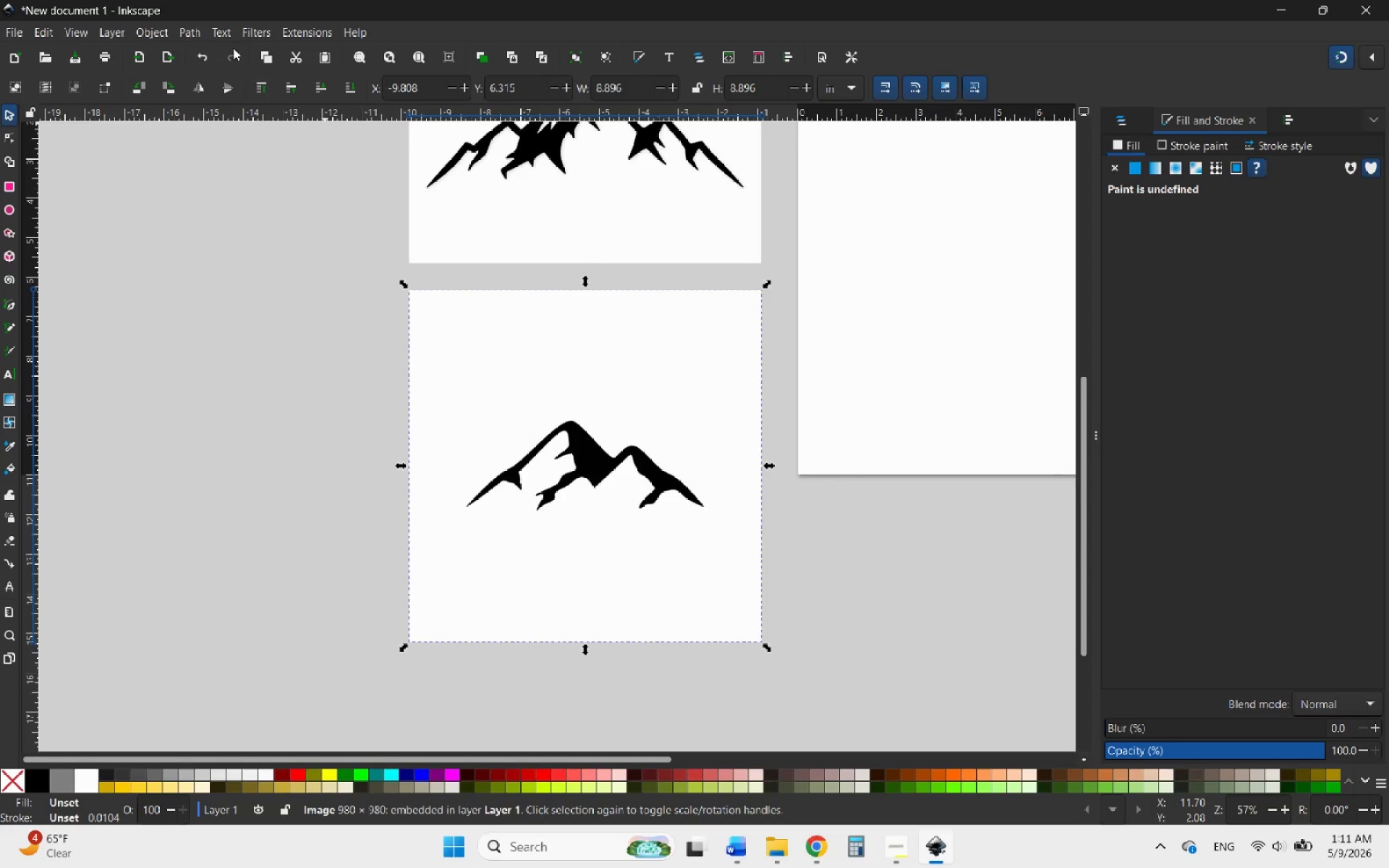 
hold_key(key=ControlLeft, duration=2.47)
scroll: coordinate [493, 559], scroll_direction: down, amount: 2.0
 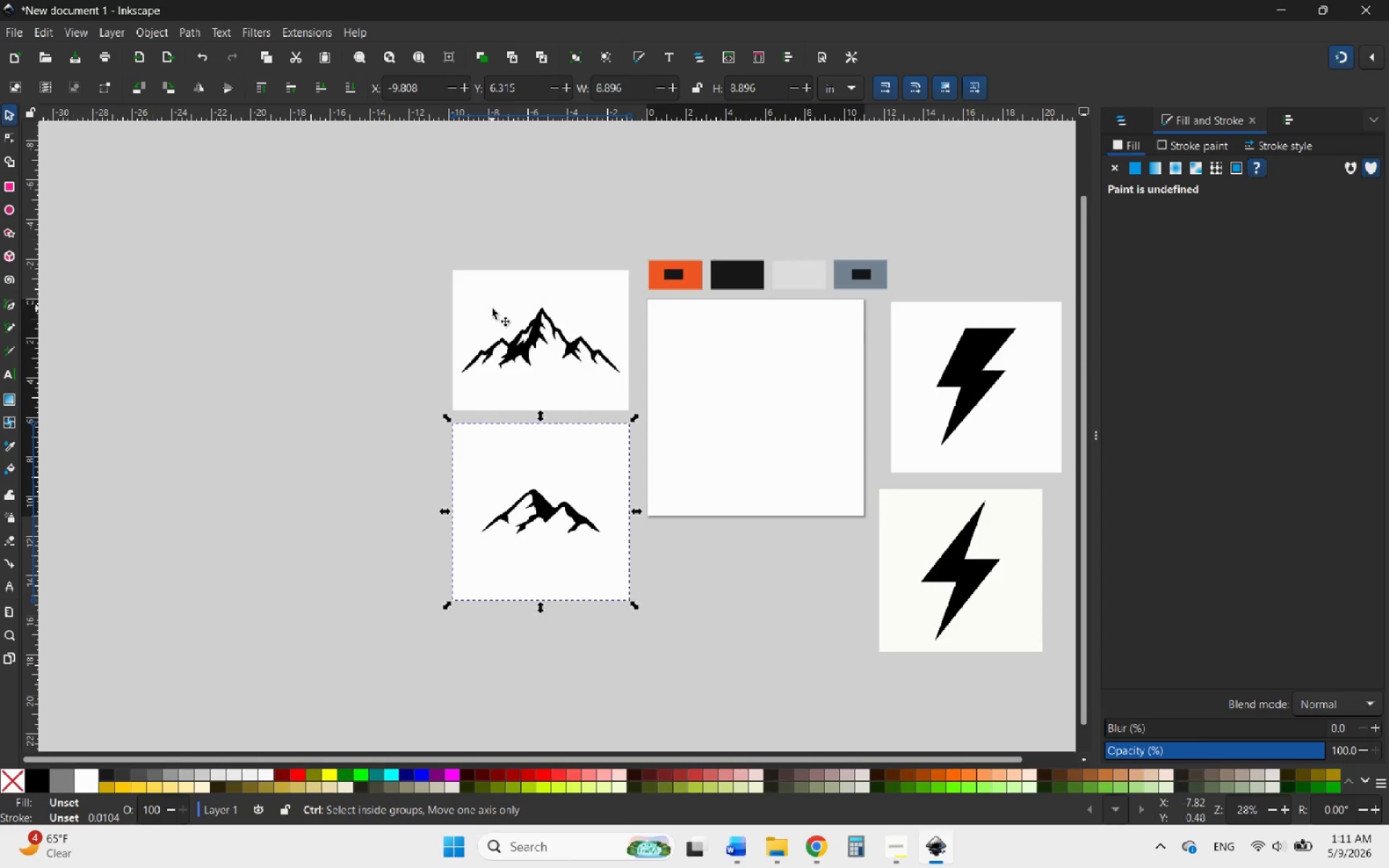 
scroll: coordinate [561, 362], scroll_direction: up, amount: 5.0
 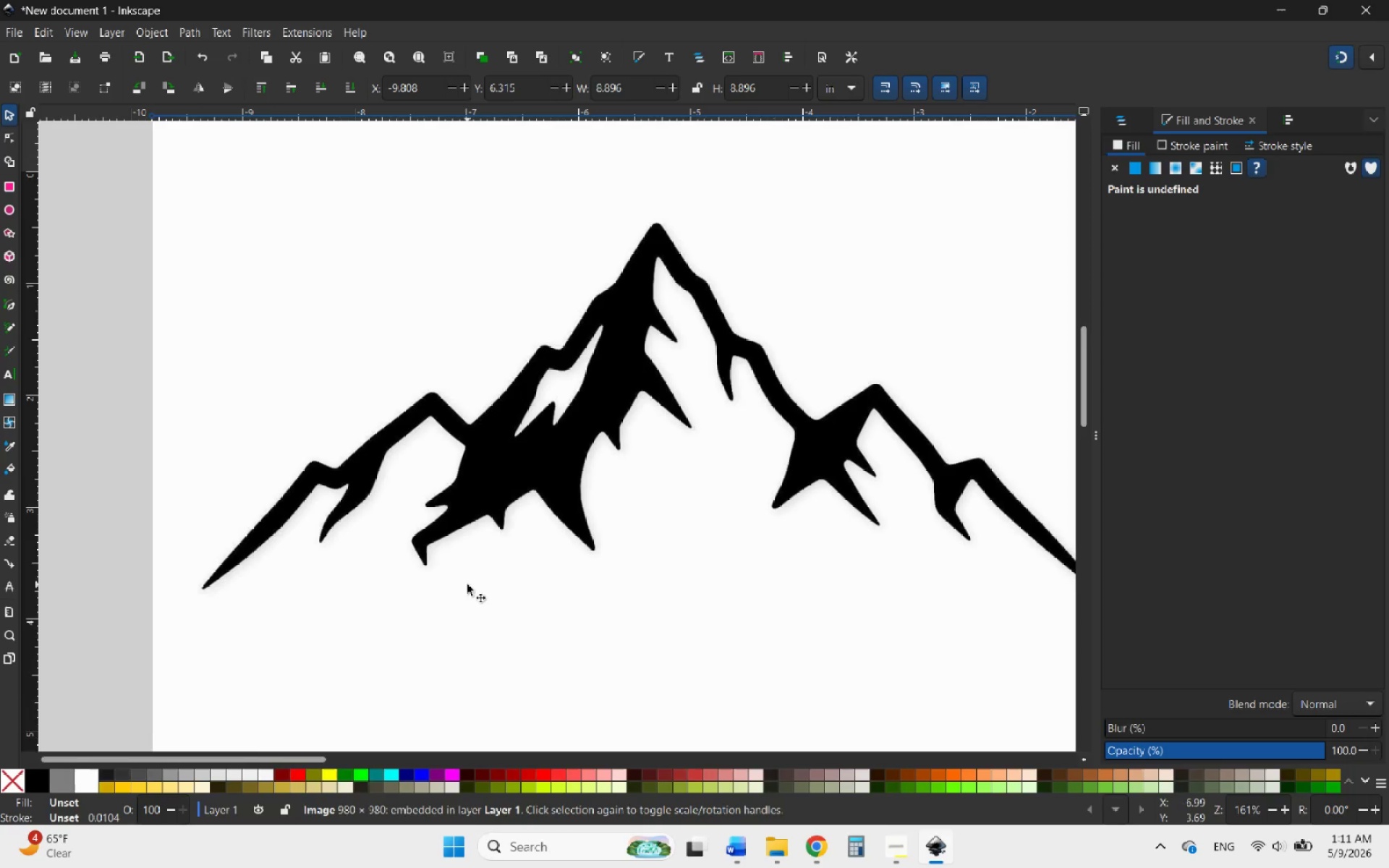 
left_click([467, 584])
 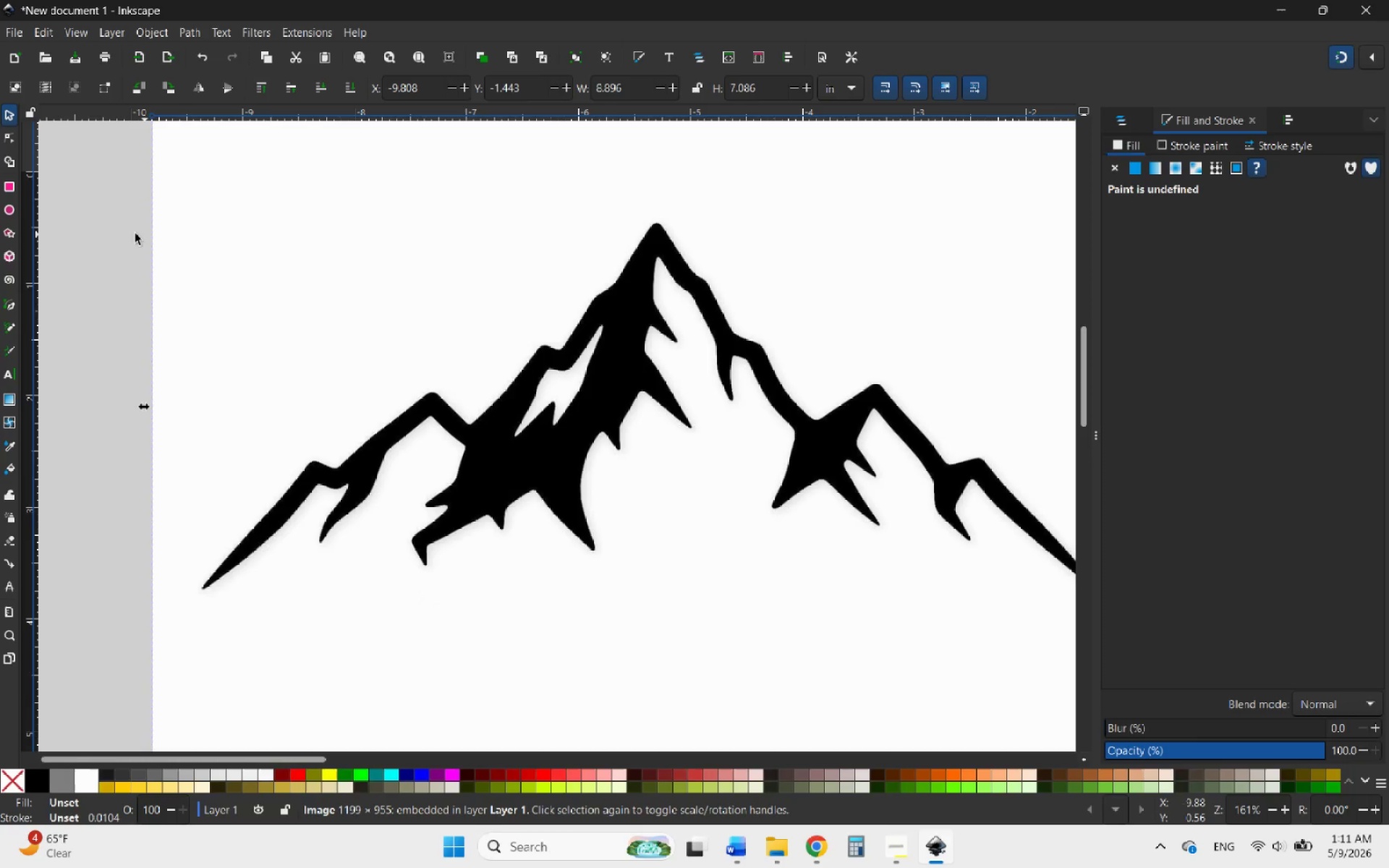 
left_click([127, 233])
 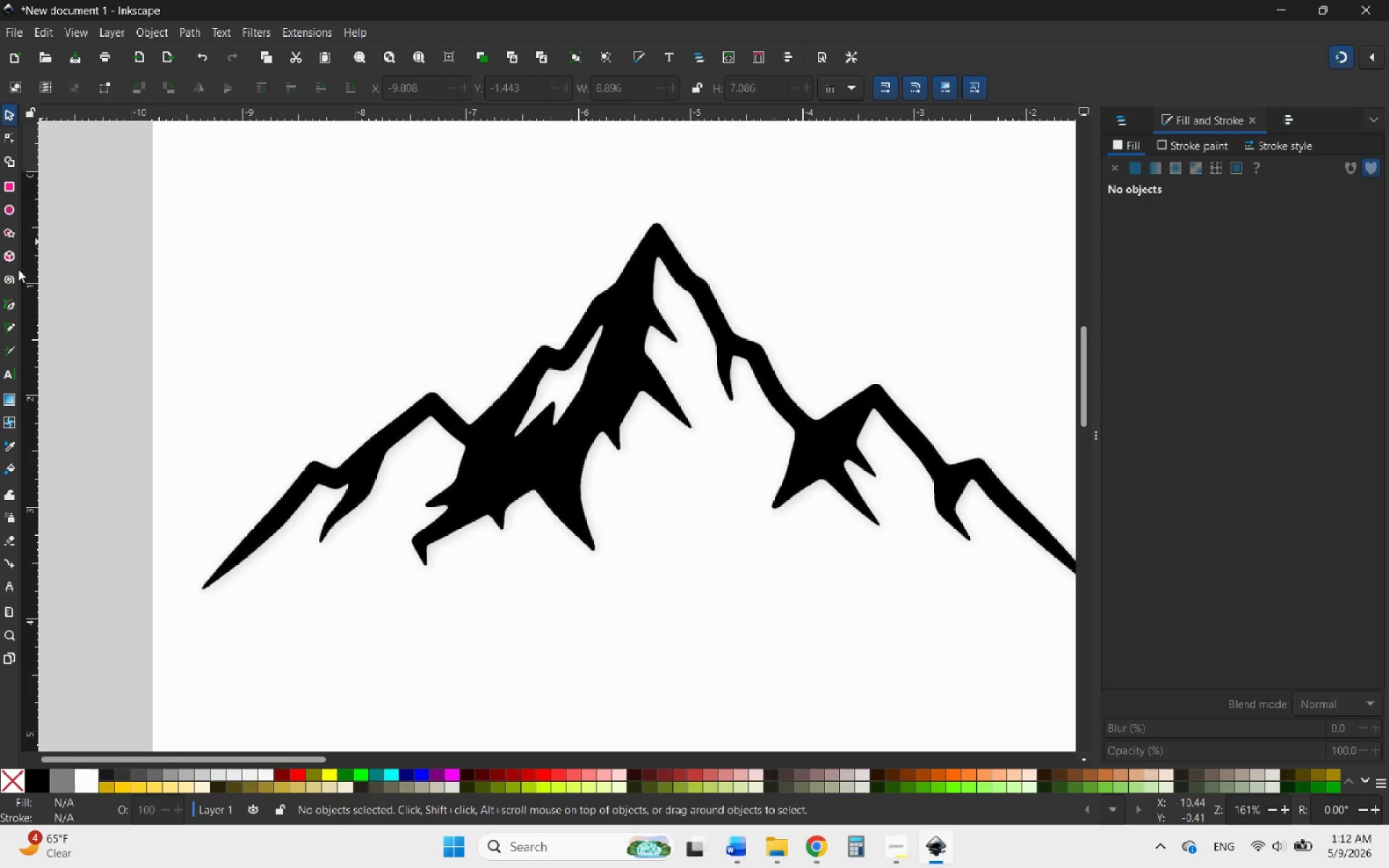 
left_click([9, 303])
 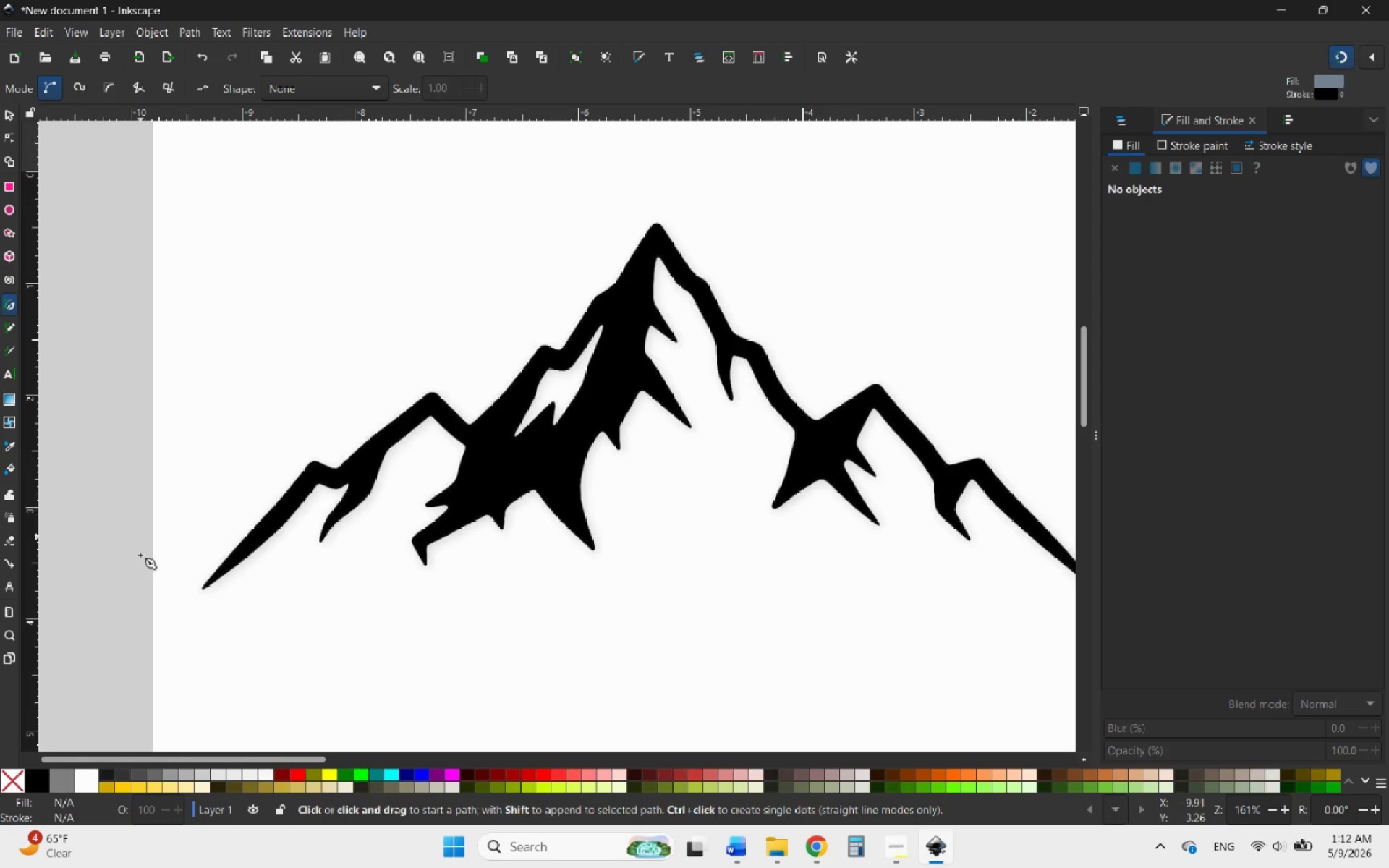 
hold_key(key=ControlLeft, duration=0.52)
scroll: coordinate [213, 620], scroll_direction: up, amount: 2.0
 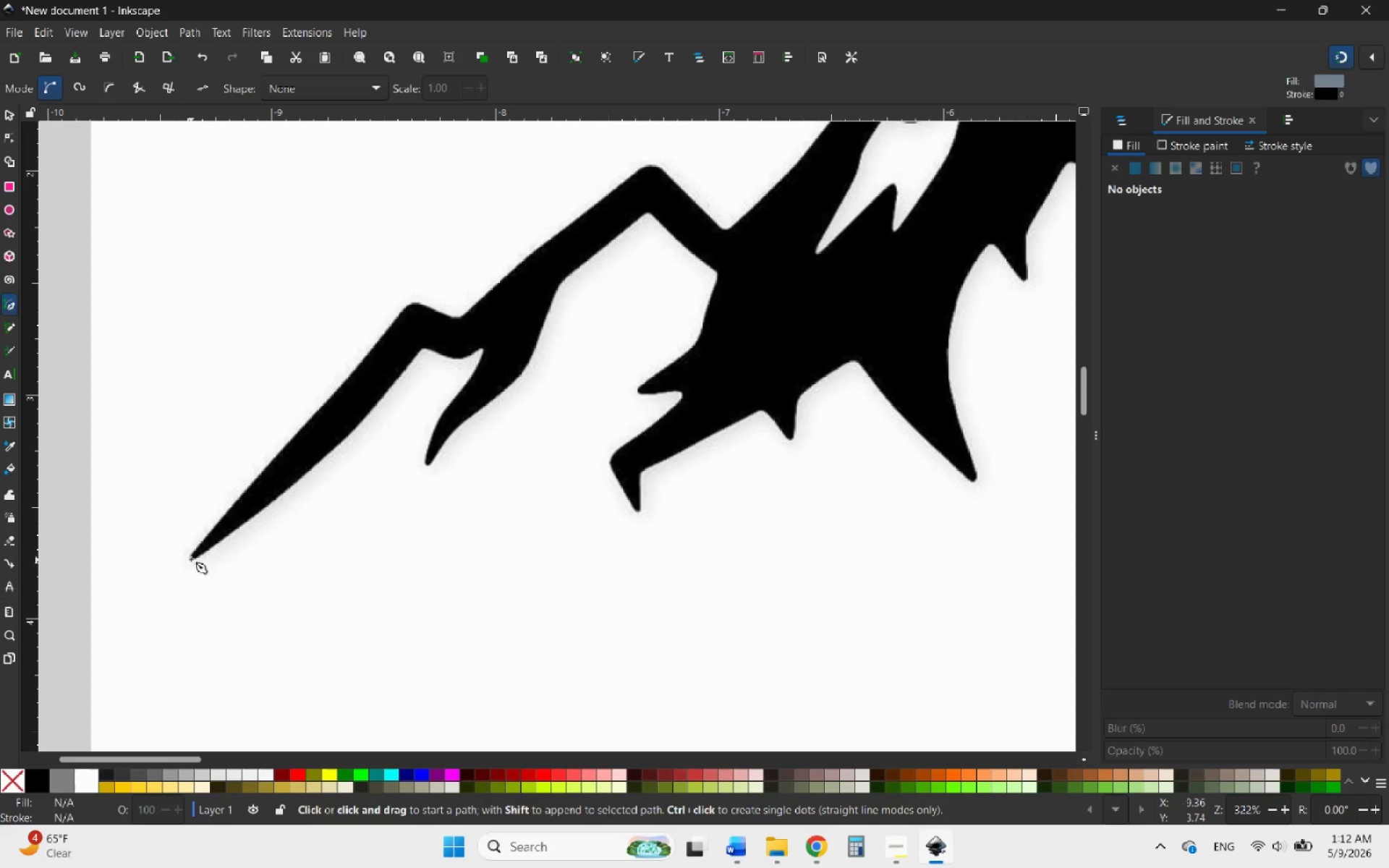 
left_click([190, 553])
 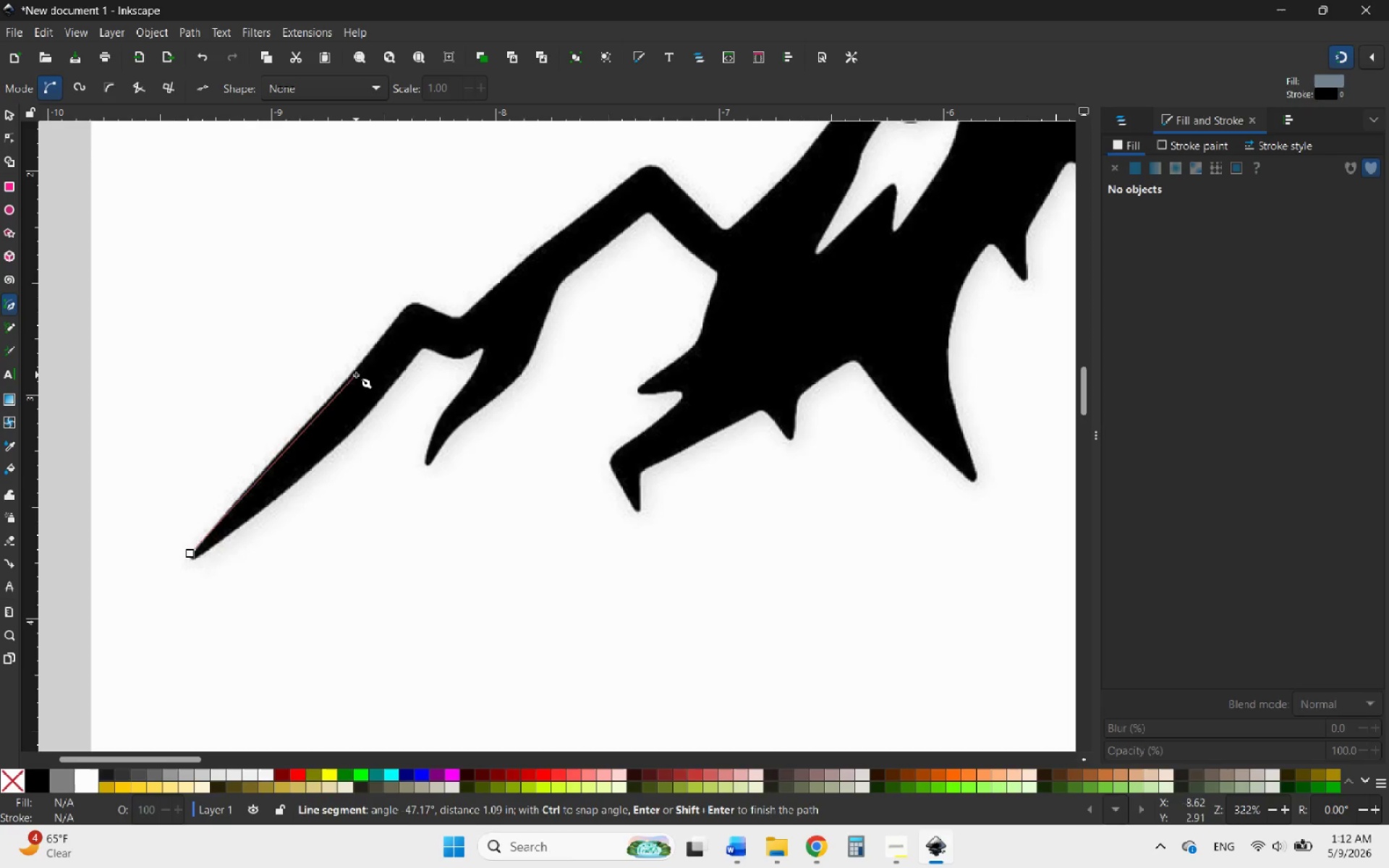 
left_click_drag(start_coordinate=[347, 375], to_coordinate=[385, 333])
 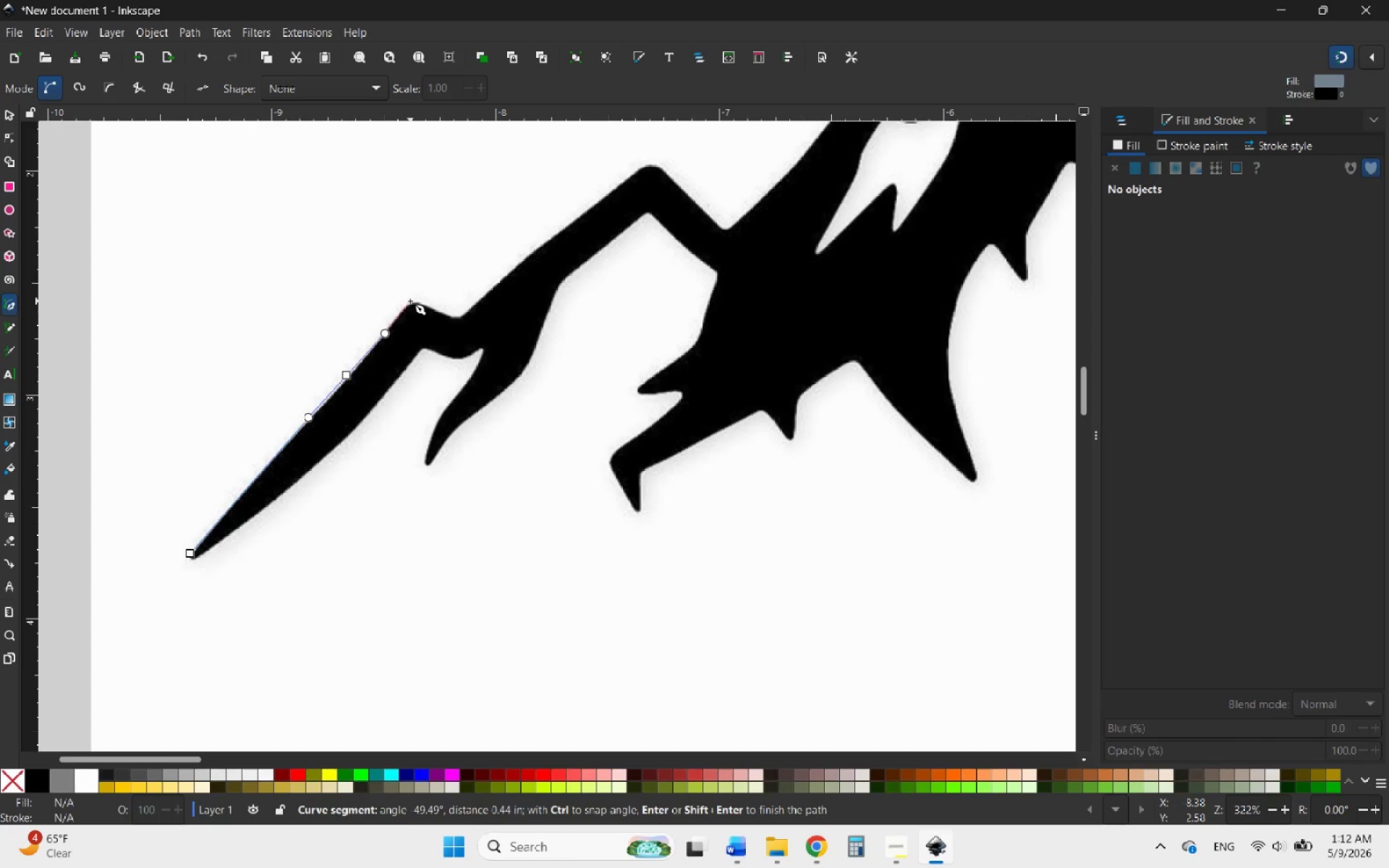 
left_click_drag(start_coordinate=[414, 300], to_coordinate=[425, 303])
 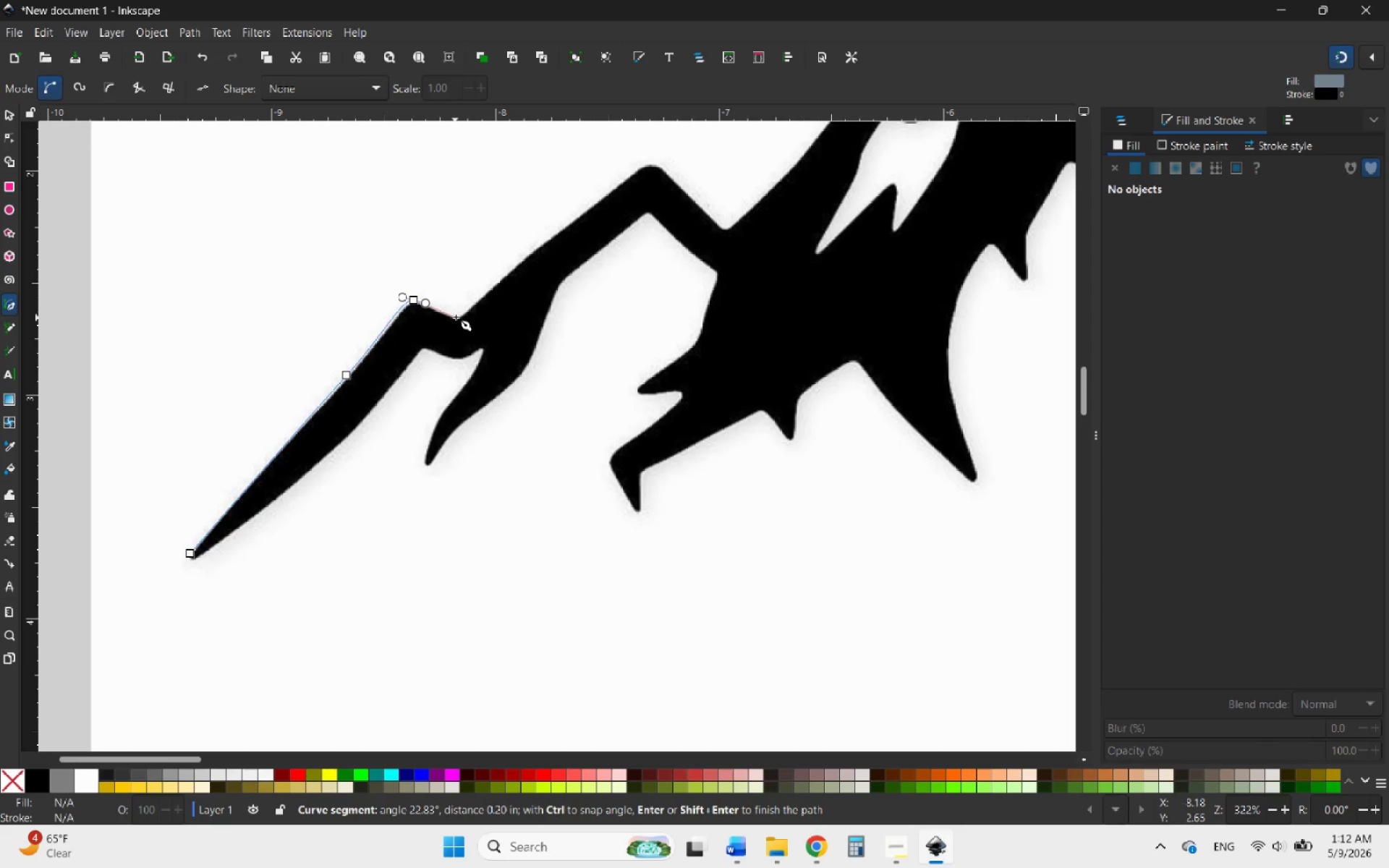 
left_click_drag(start_coordinate=[456, 317], to_coordinate=[469, 313])
 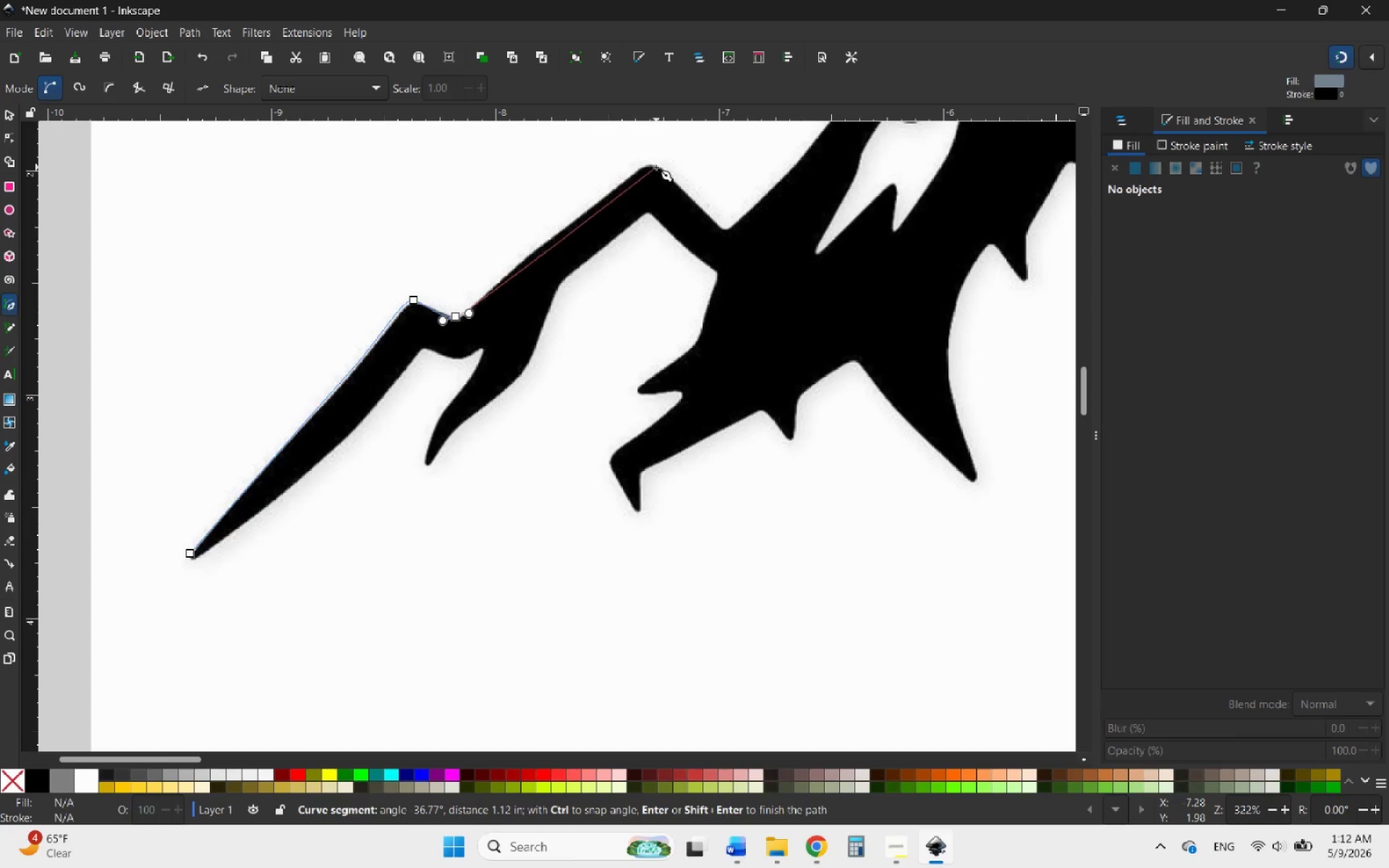 
left_click_drag(start_coordinate=[649, 164], to_coordinate=[668, 166])
 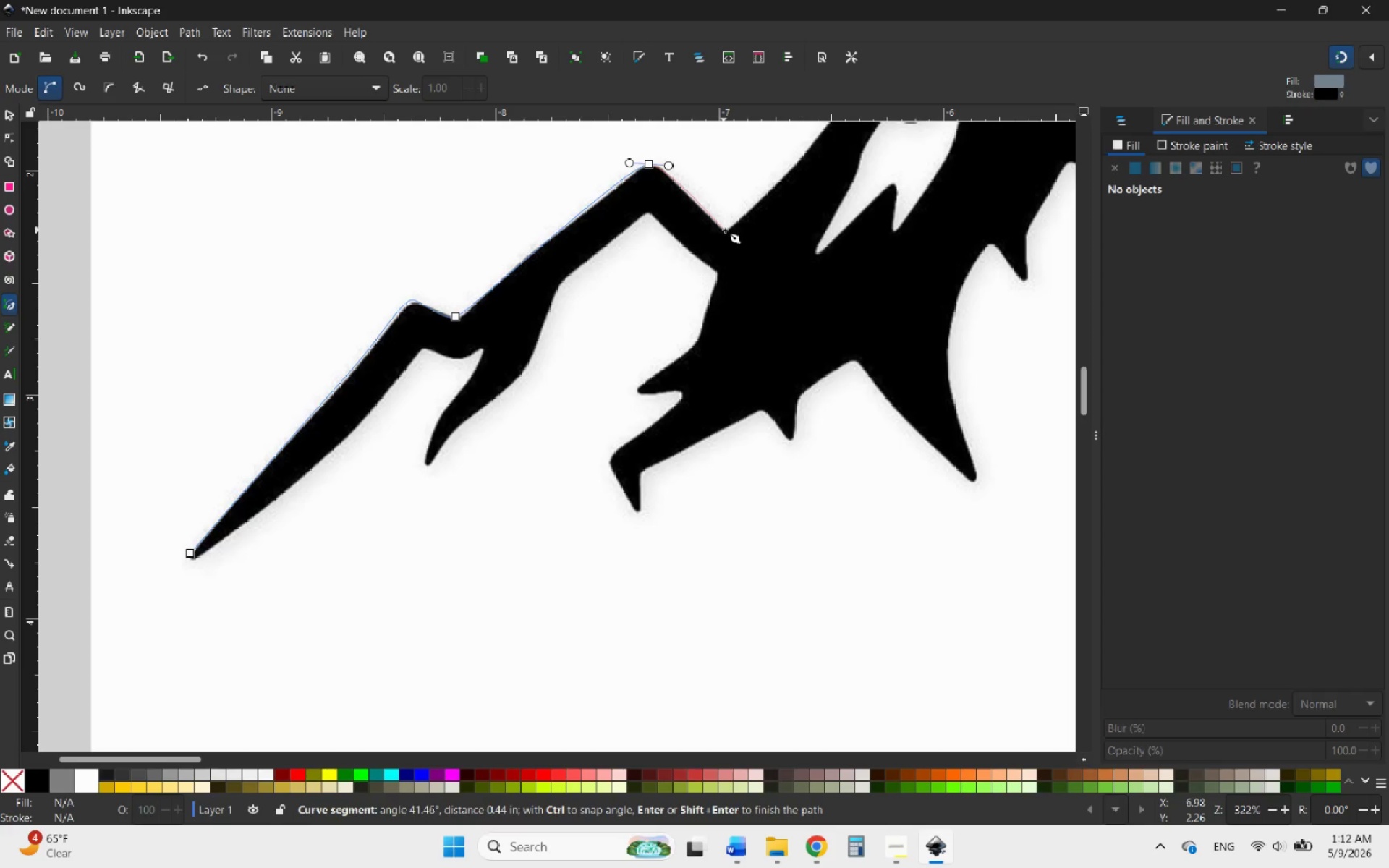 
left_click_drag(start_coordinate=[725, 230], to_coordinate=[744, 234])
 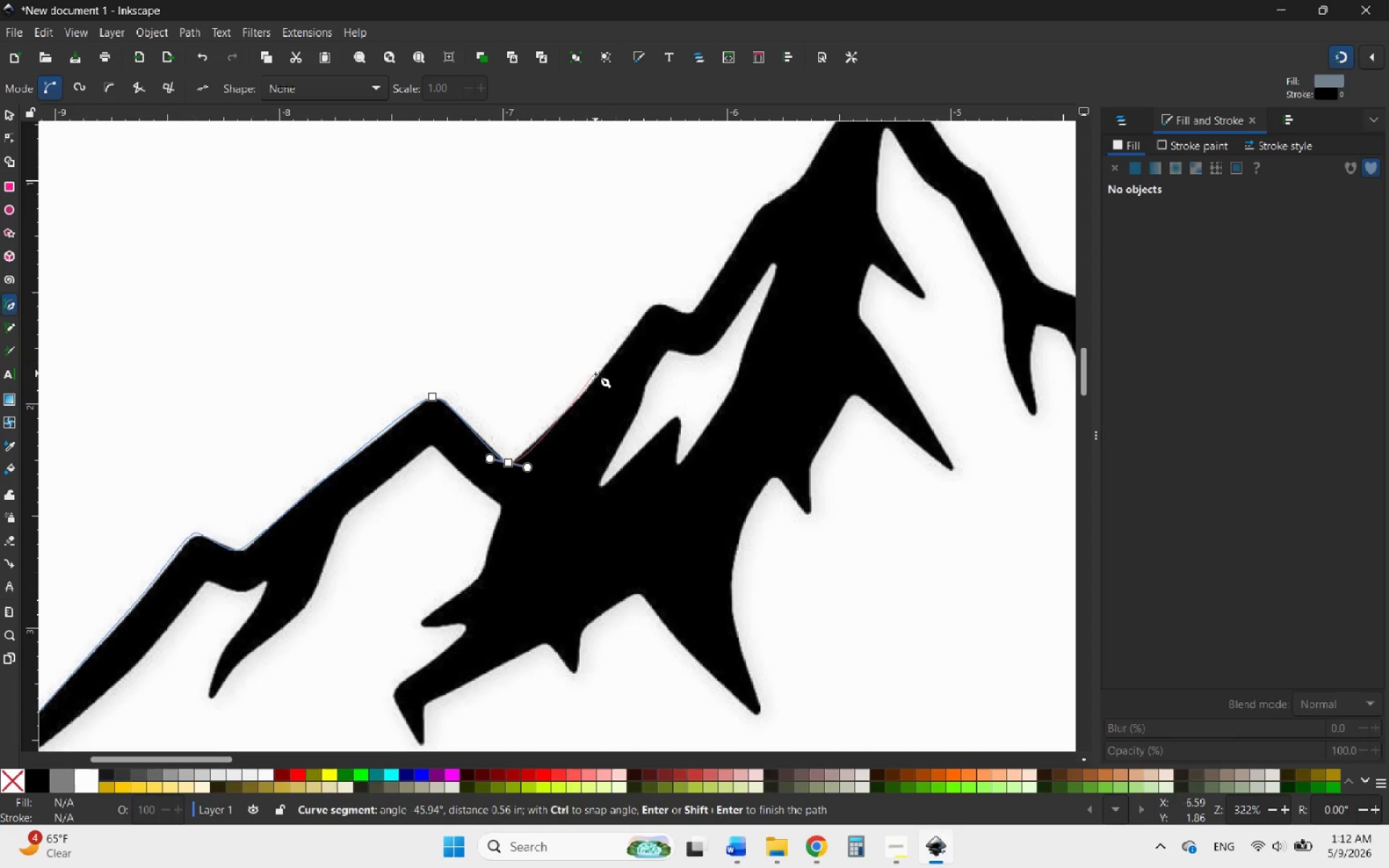 
left_click_drag(start_coordinate=[592, 389], to_coordinate=[613, 357])
 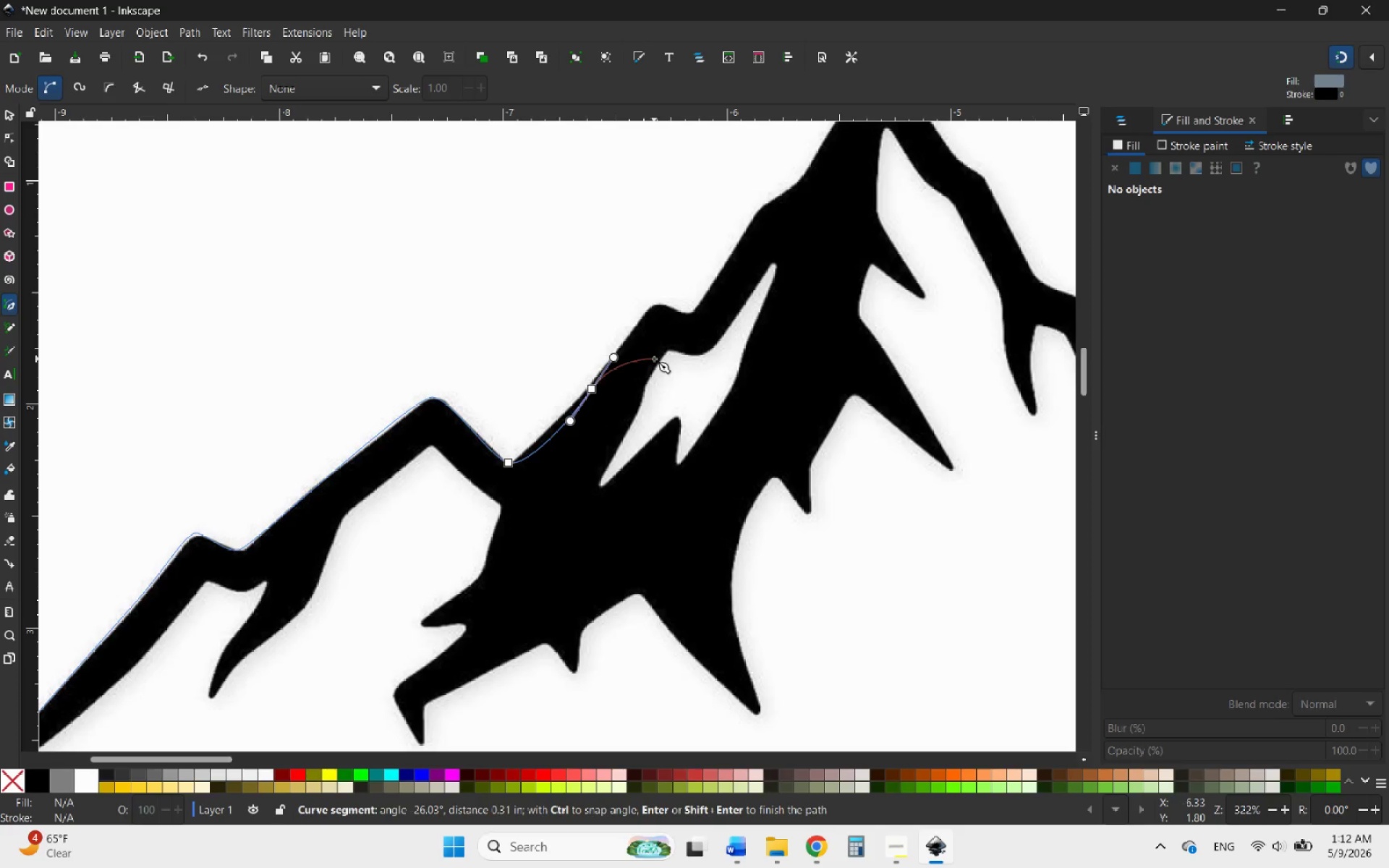 
wait(8.19)
 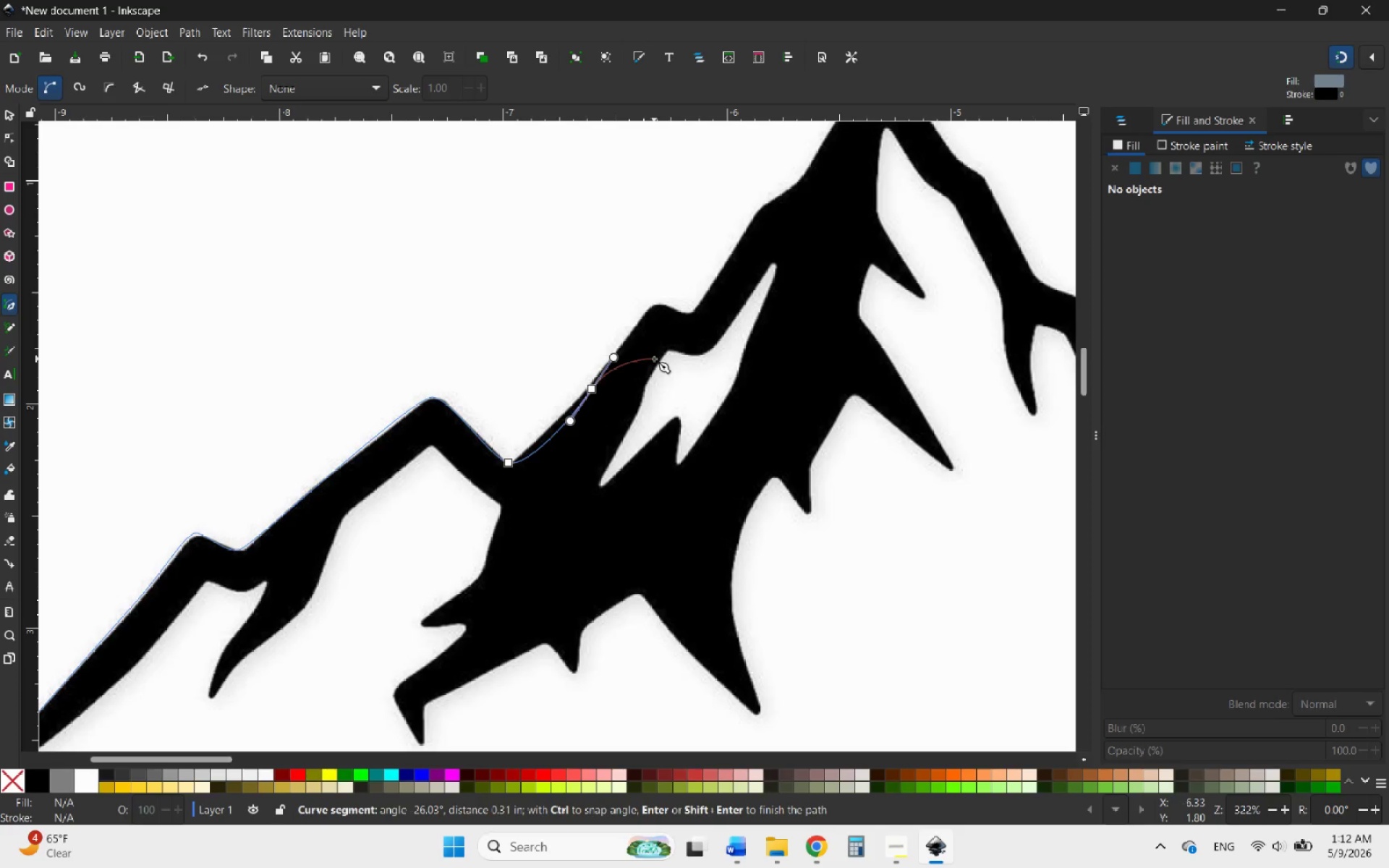 
left_click_drag(start_coordinate=[660, 302], to_coordinate=[676, 309])
 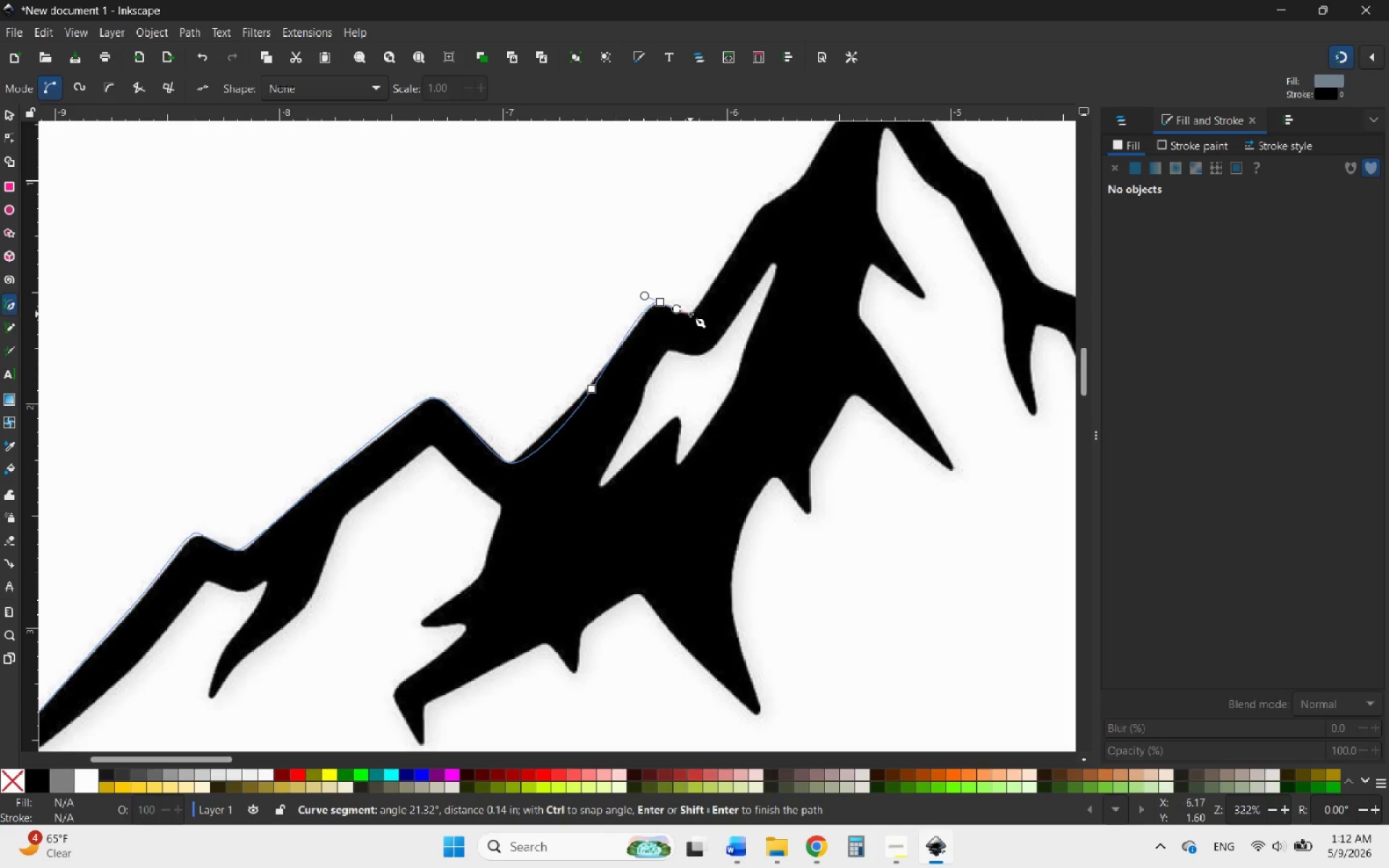 
left_click_drag(start_coordinate=[690, 314], to_coordinate=[705, 314])
 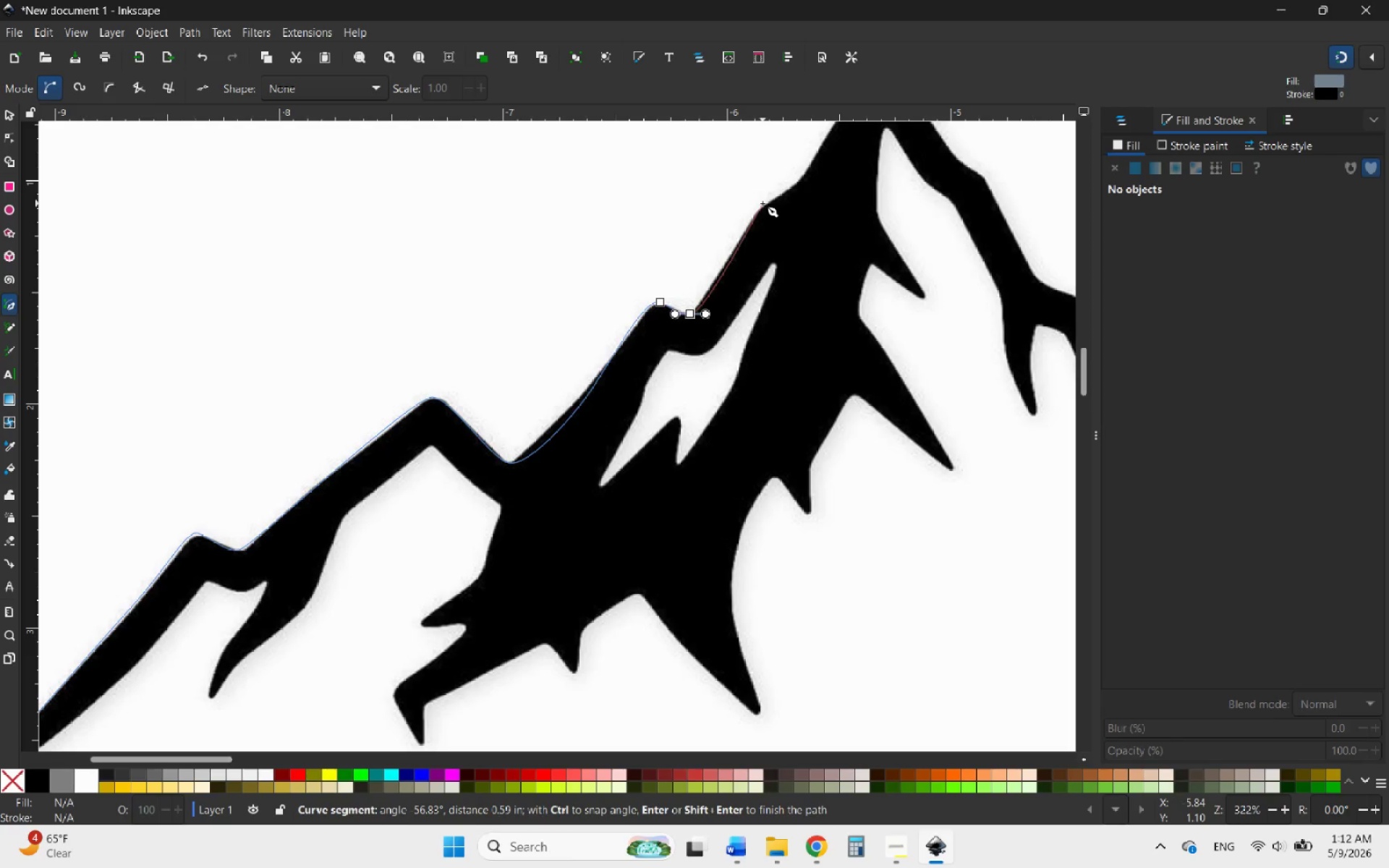 
left_click_drag(start_coordinate=[763, 203], to_coordinate=[778, 197])
 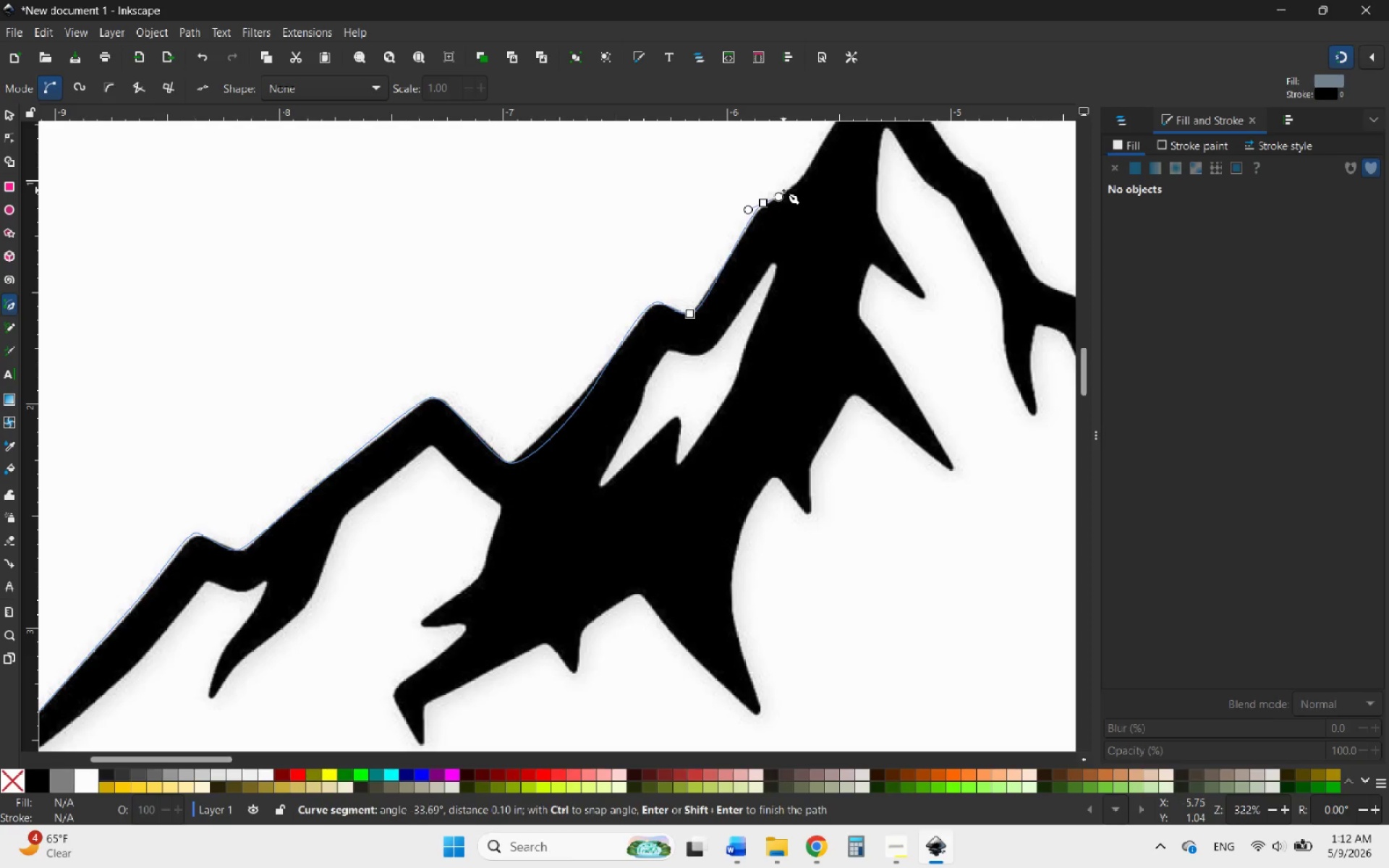 
left_click_drag(start_coordinate=[783, 190], to_coordinate=[783, 186])
 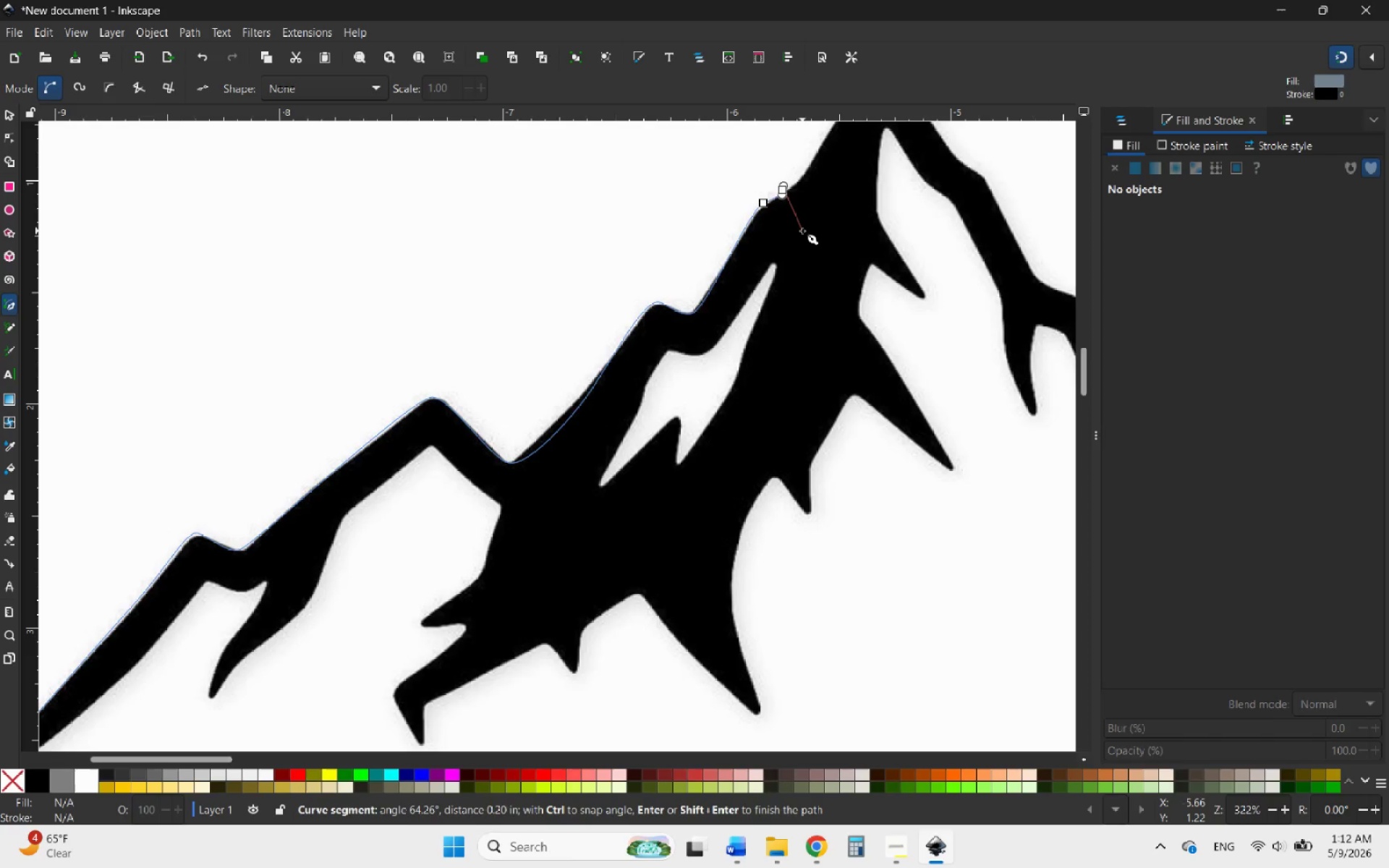 
key(Control+ControlLeft)
 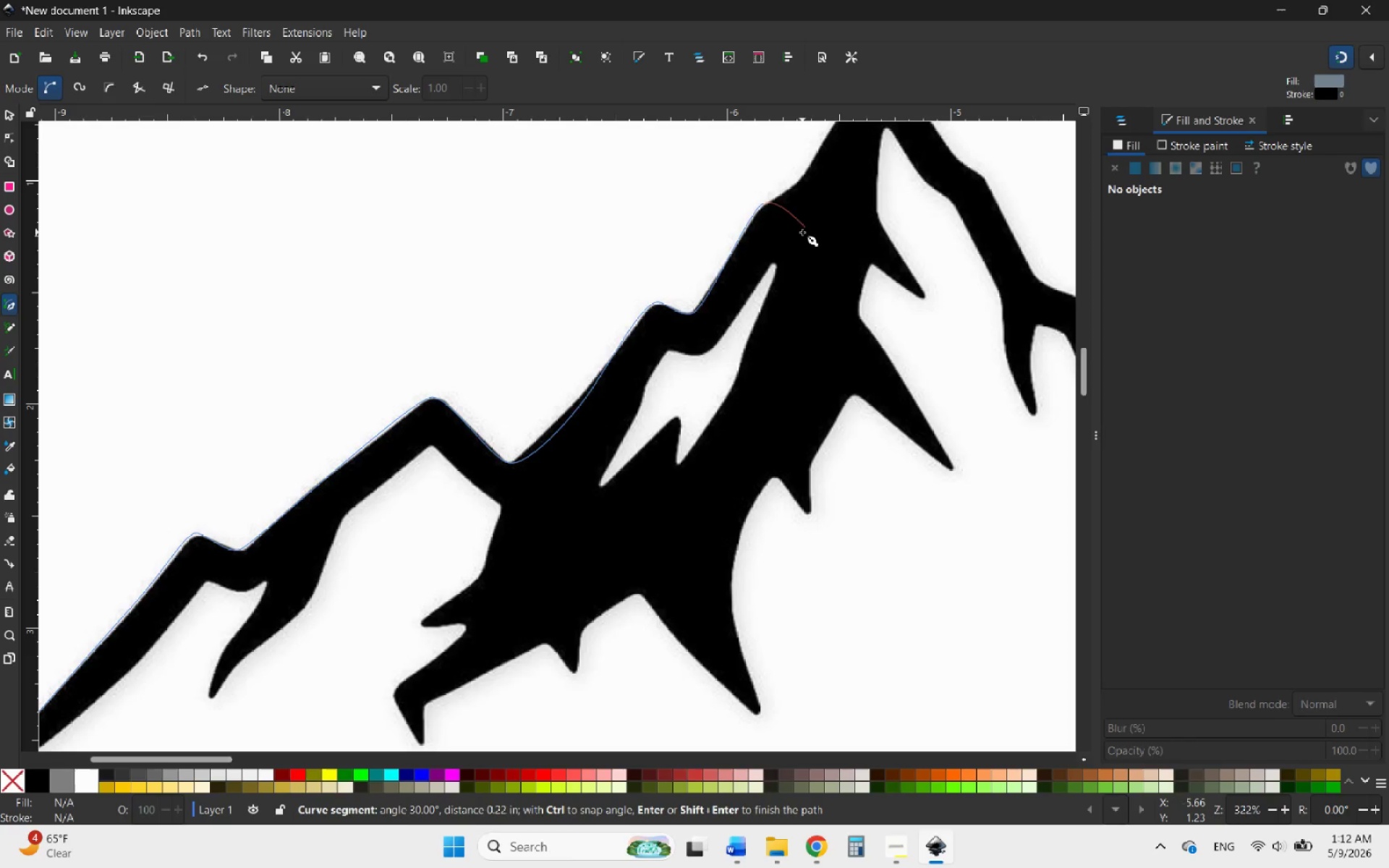 
key(Control+Z)
 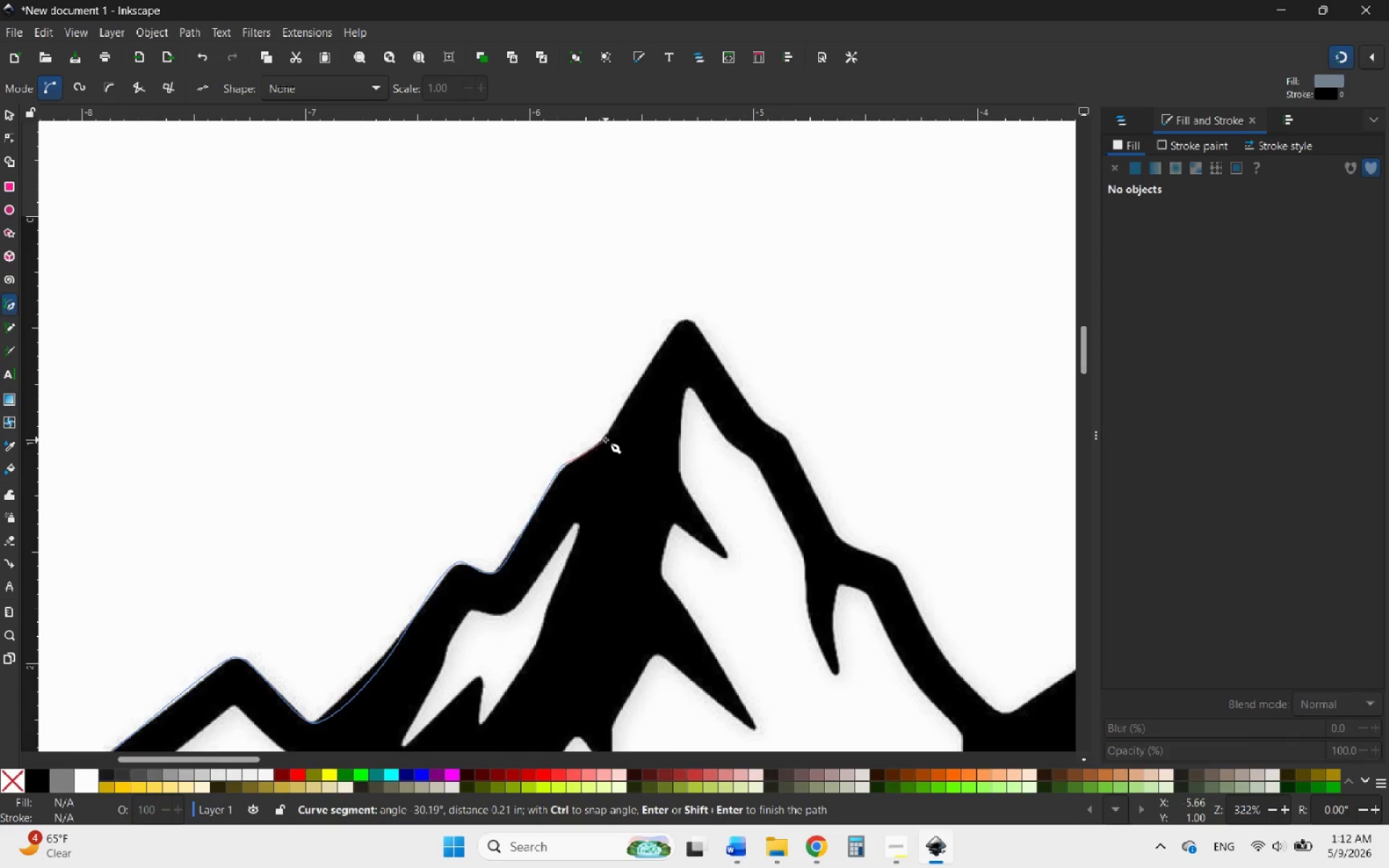 
left_click_drag(start_coordinate=[601, 439], to_coordinate=[612, 429])
 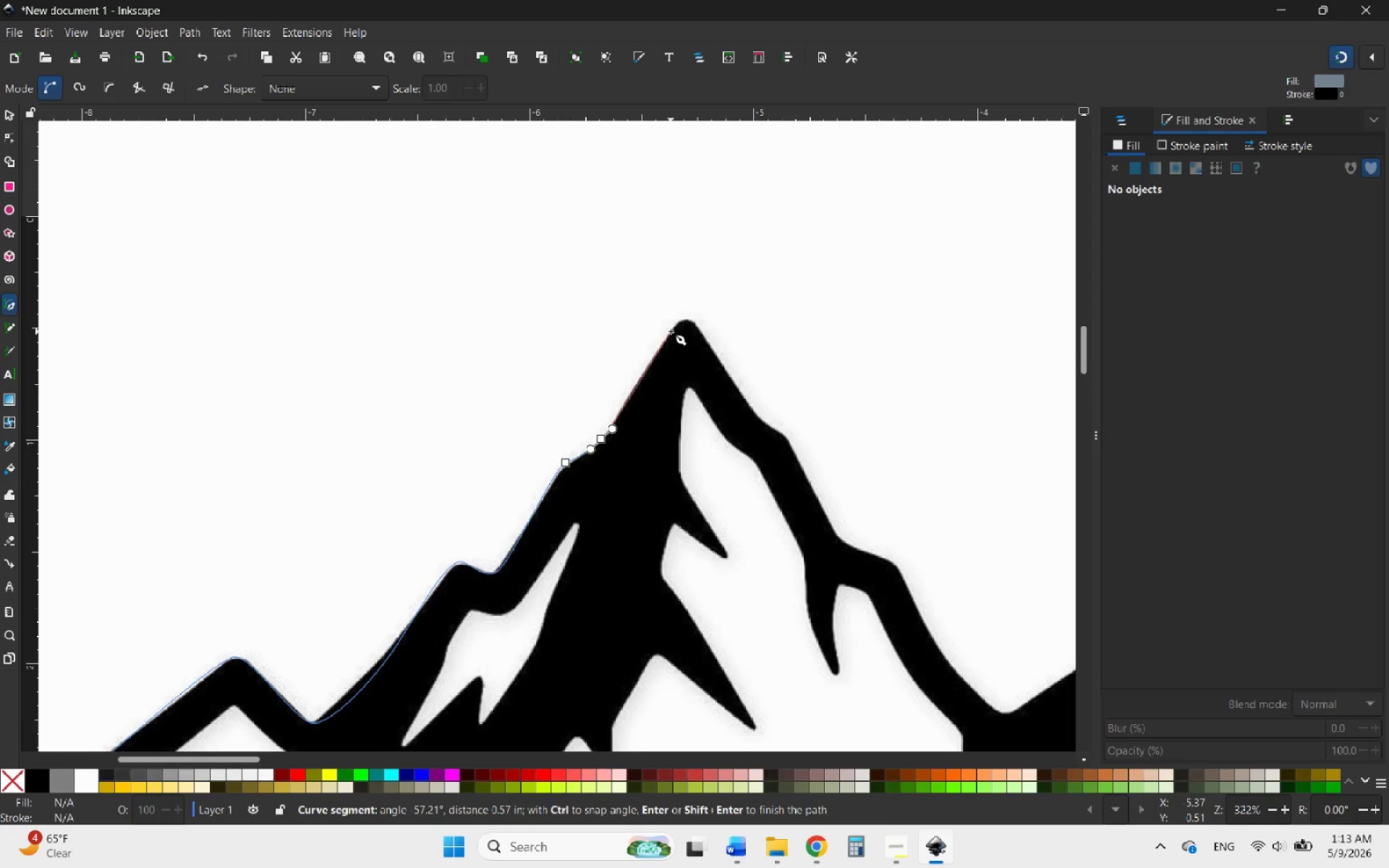 
left_click_drag(start_coordinate=[671, 331], to_coordinate=[680, 320])
 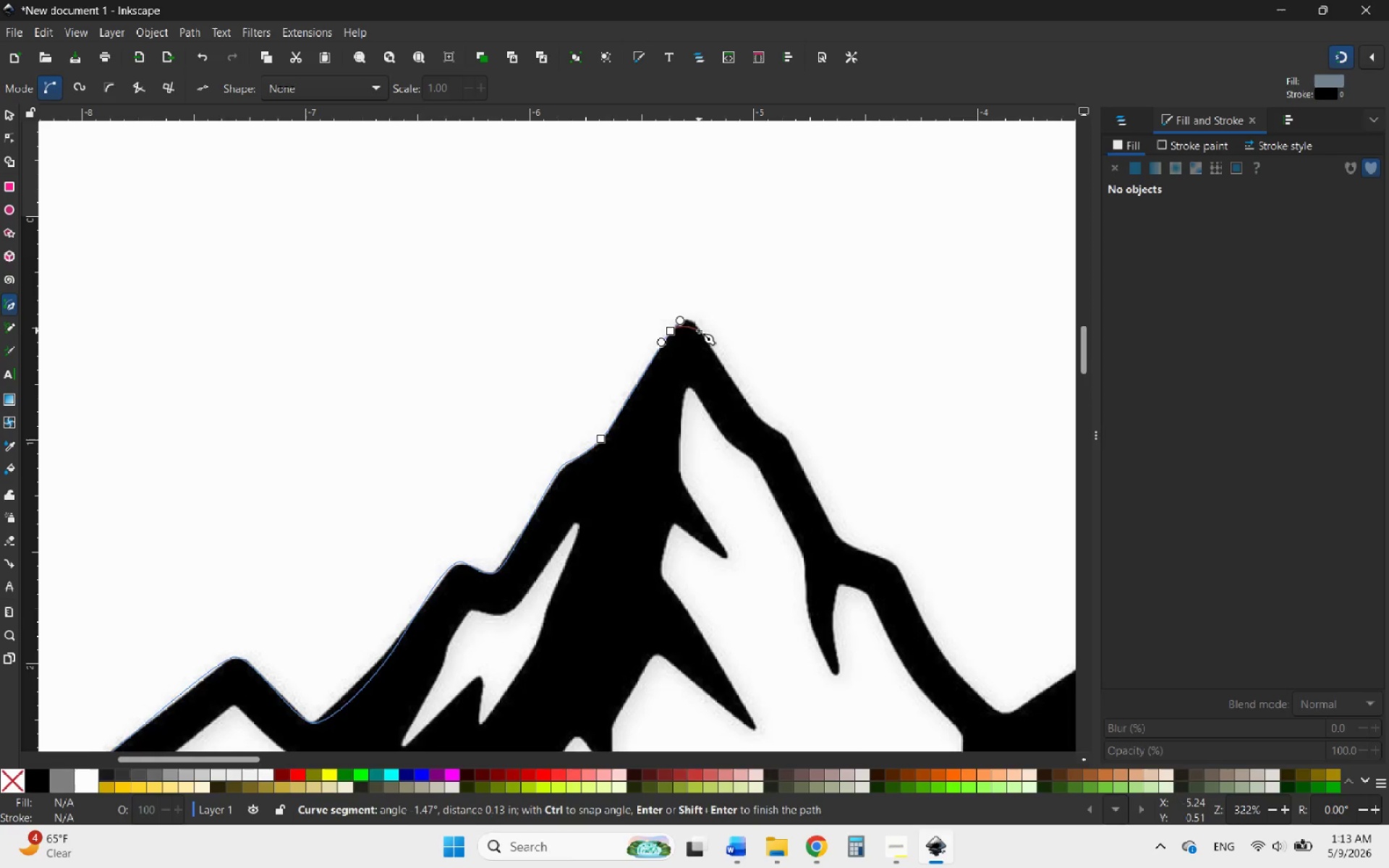 
left_click_drag(start_coordinate=[702, 332], to_coordinate=[716, 353])
 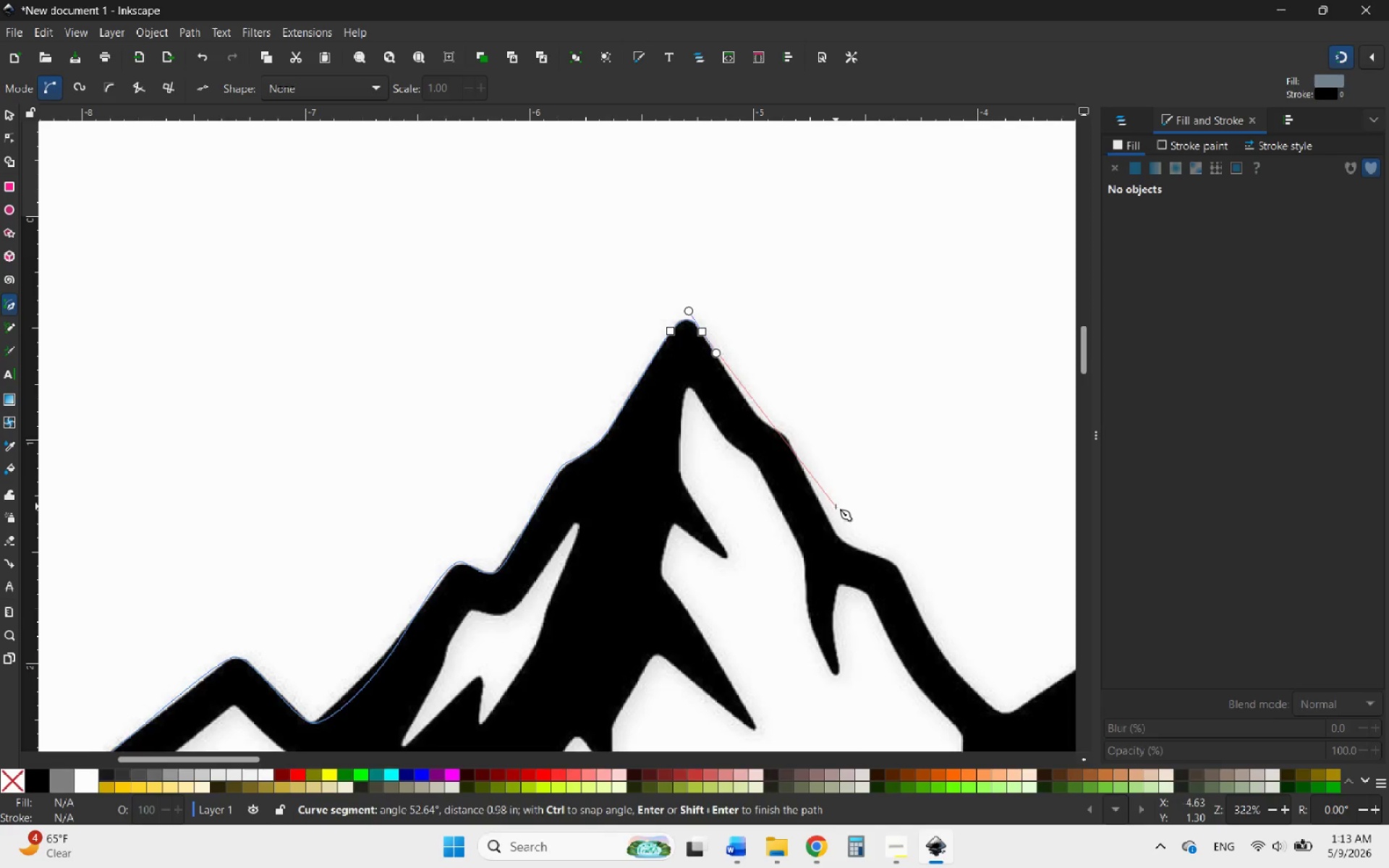 
wait(17.16)
 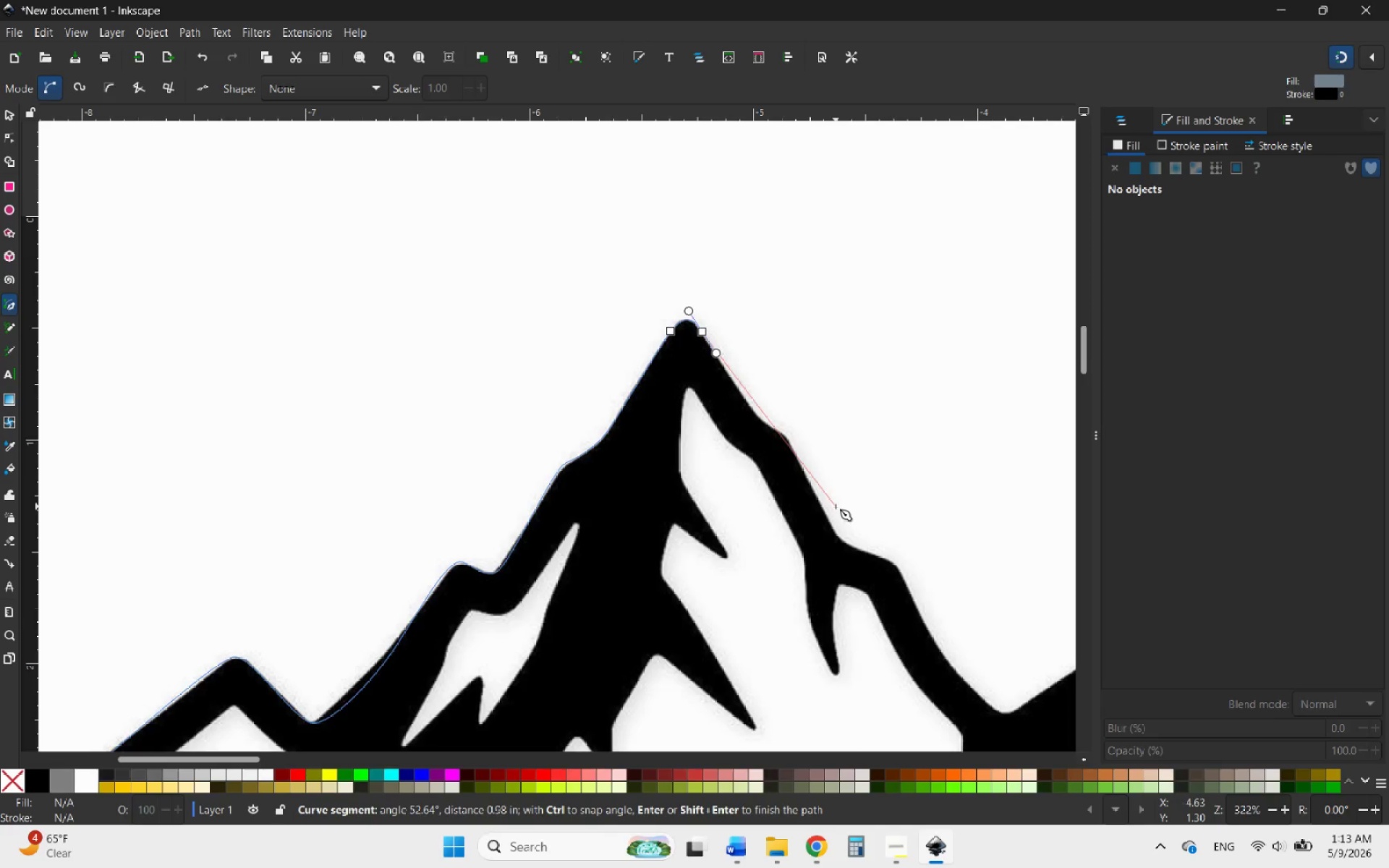 
hold_key(key=ControlLeft, duration=3.11)
scroll: coordinate [818, 387], scroll_direction: up, amount: 3.0
 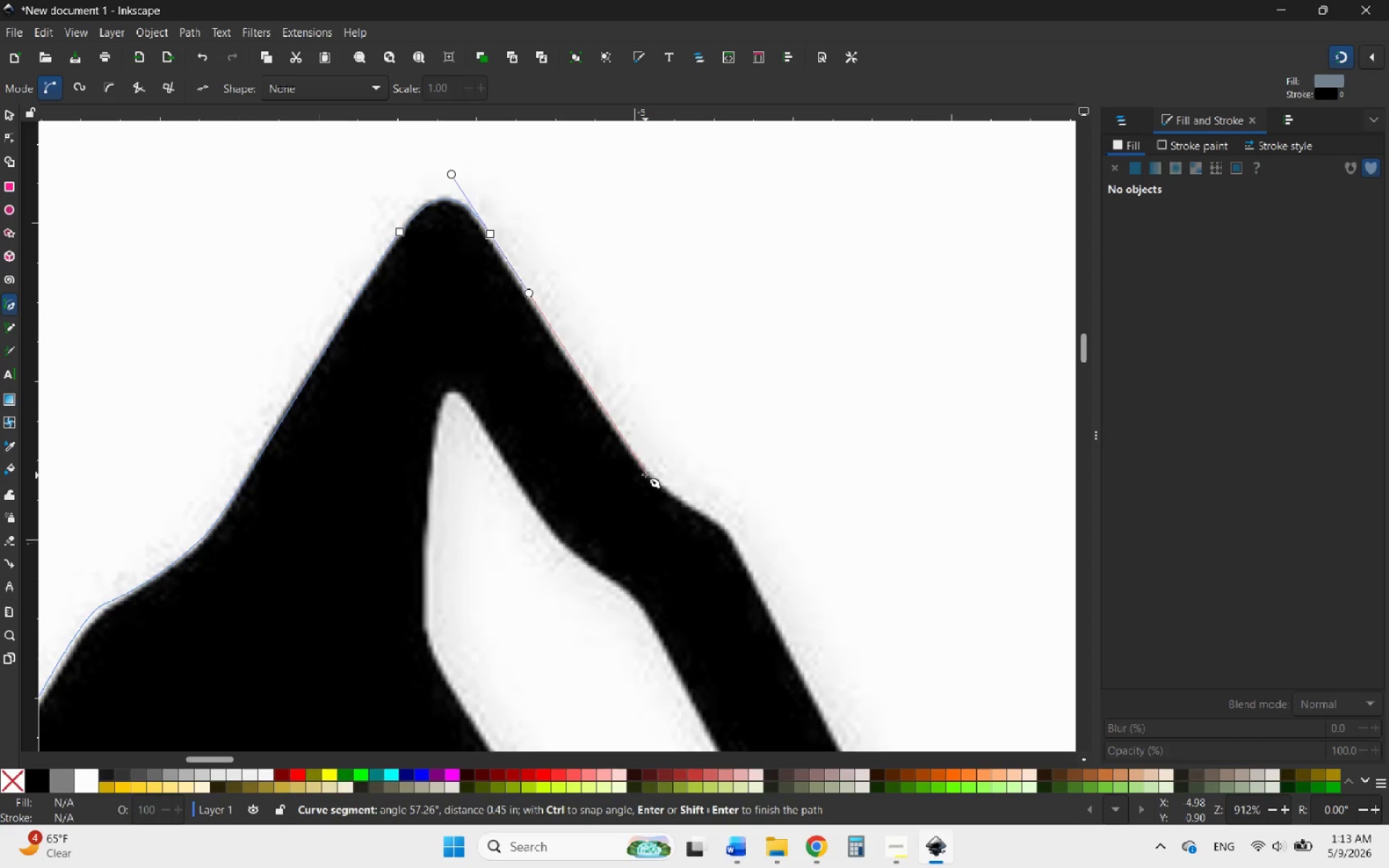 
left_click_drag(start_coordinate=[641, 465], to_coordinate=[684, 503])
 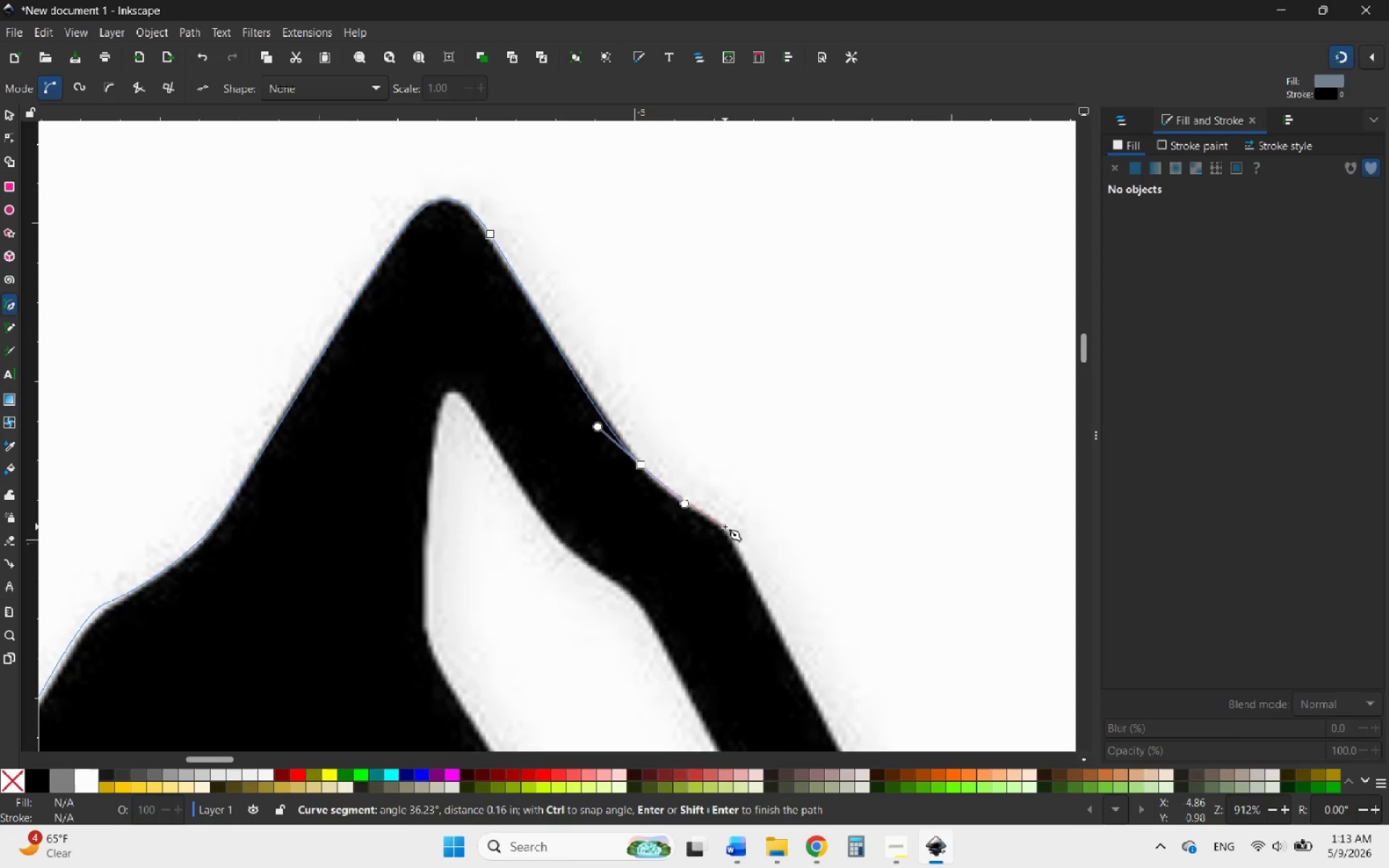 
left_click_drag(start_coordinate=[723, 527], to_coordinate=[741, 550])
 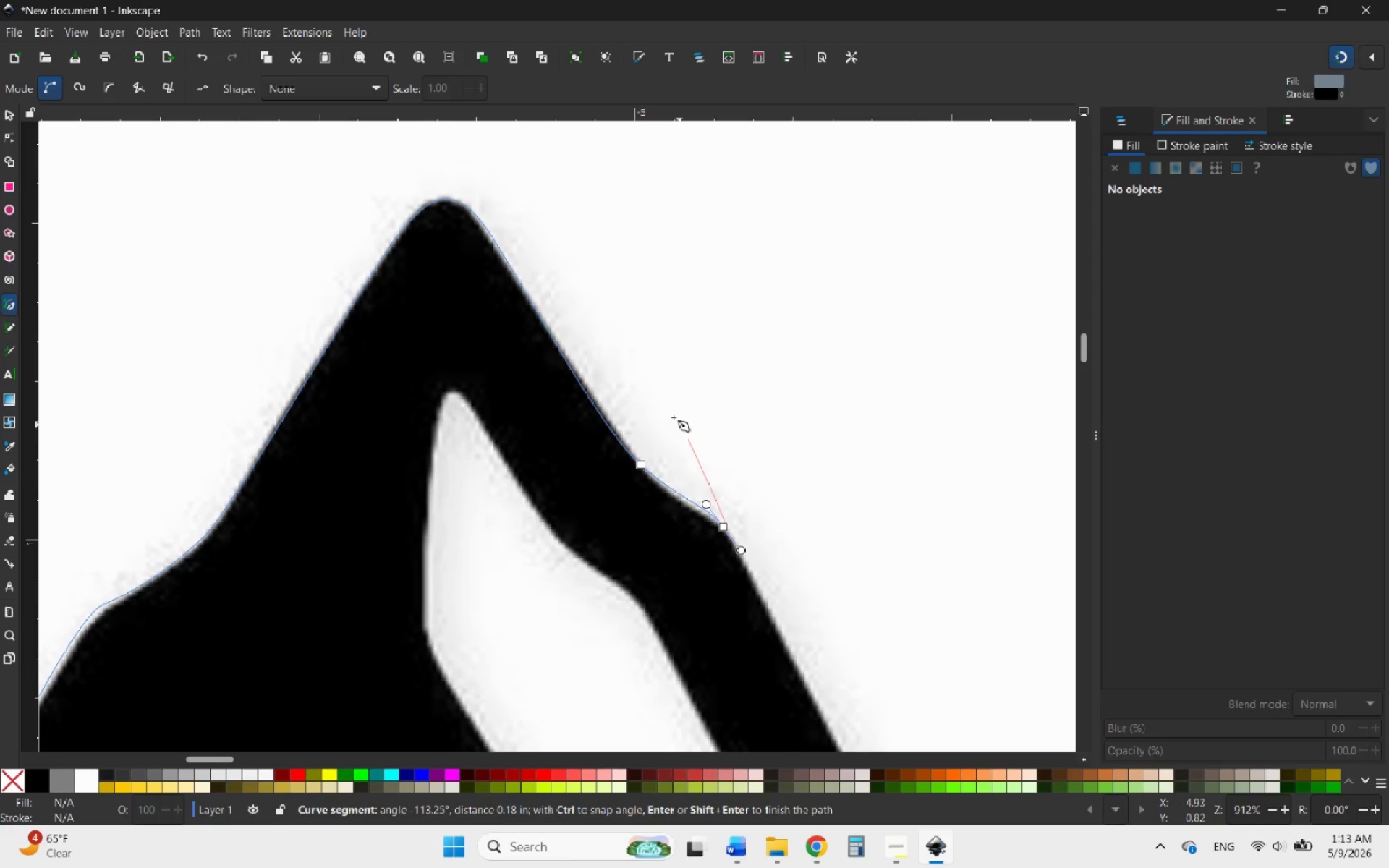 
hold_key(key=ControlLeft, duration=0.56)
scroll: coordinate [672, 414], scroll_direction: down, amount: 2.0
 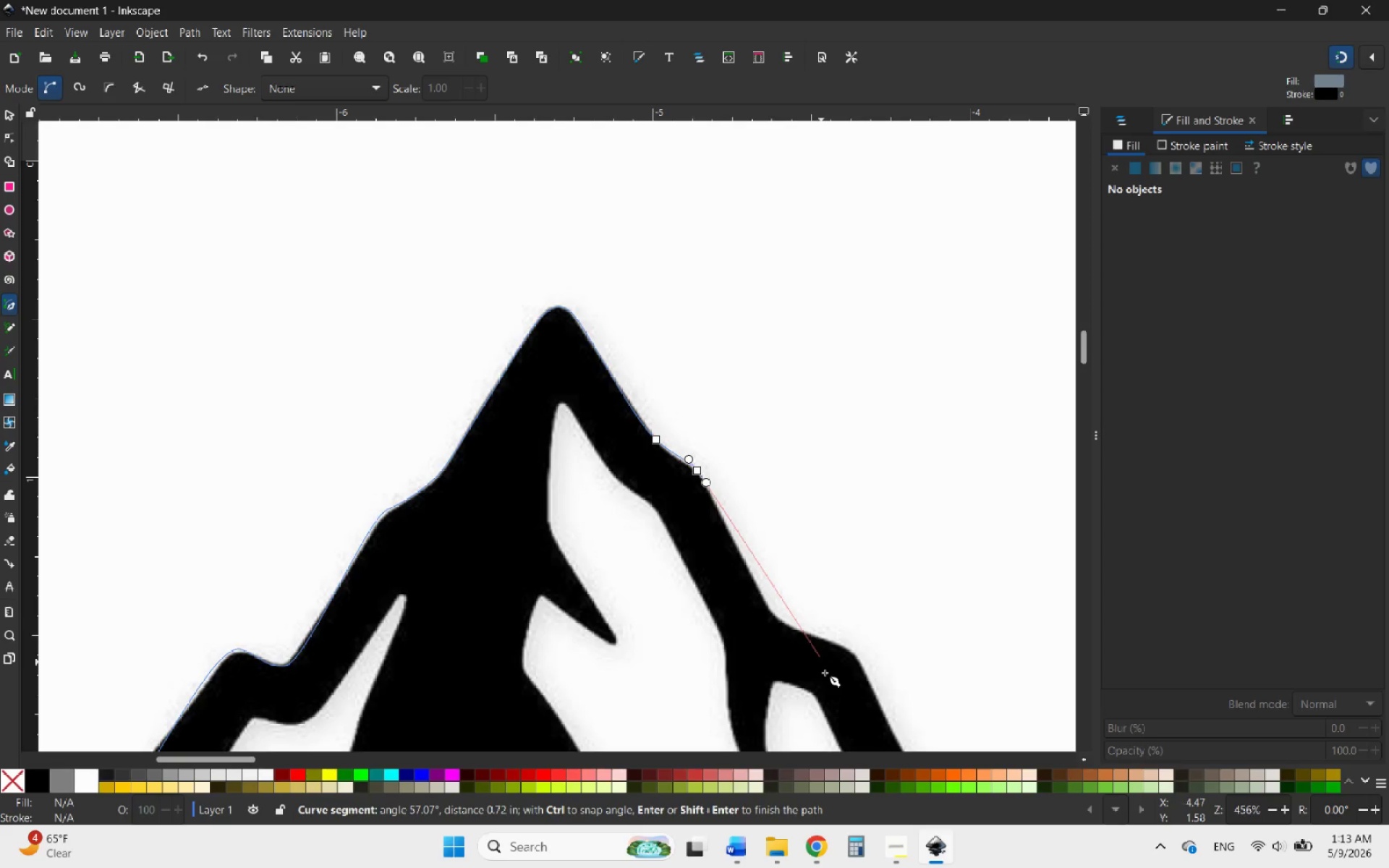 
hold_key(key=ControlLeft, duration=0.44)
scroll: coordinate [823, 678], scroll_direction: up, amount: 2.0
 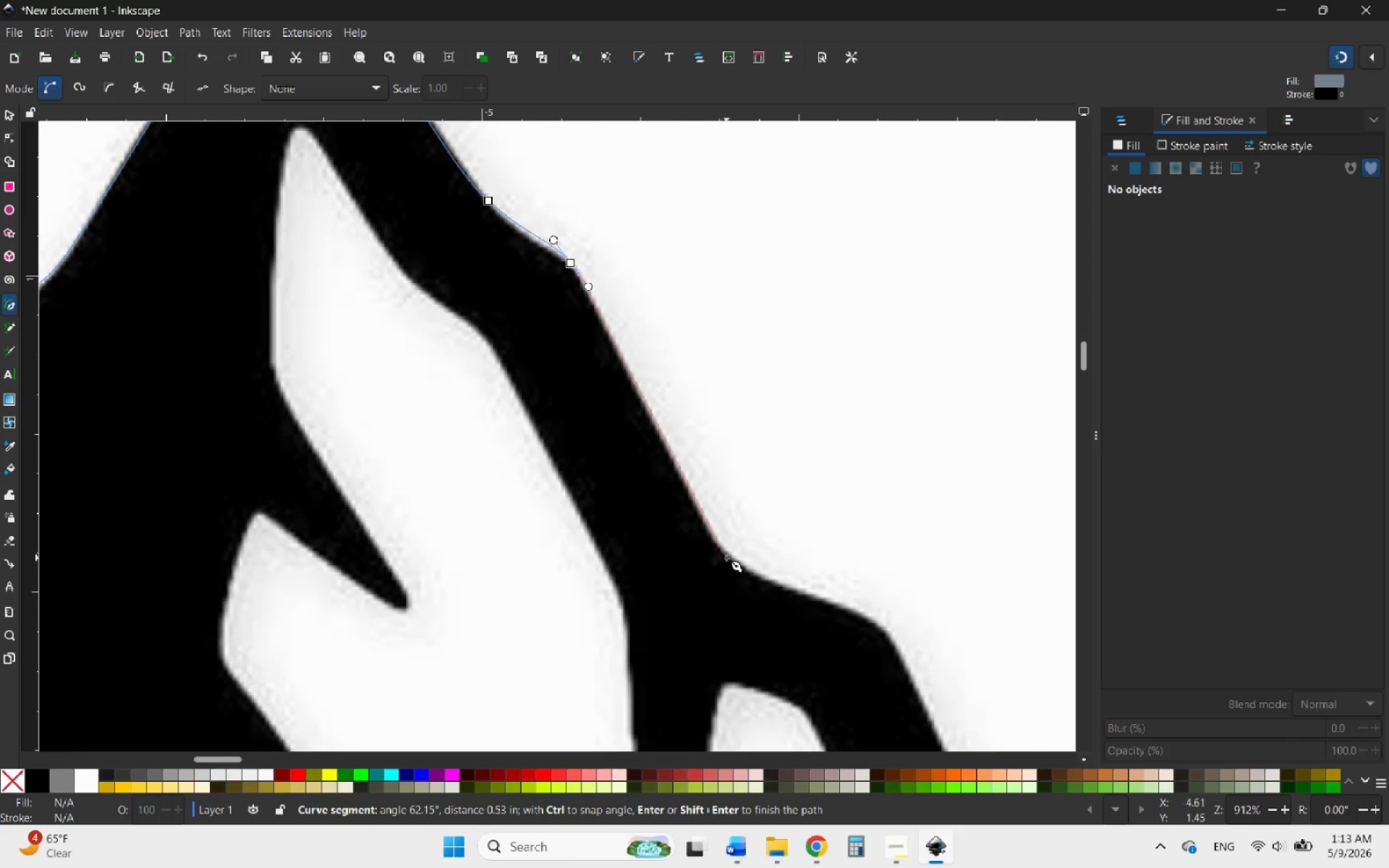 
left_click_drag(start_coordinate=[729, 558], to_coordinate=[763, 586])
 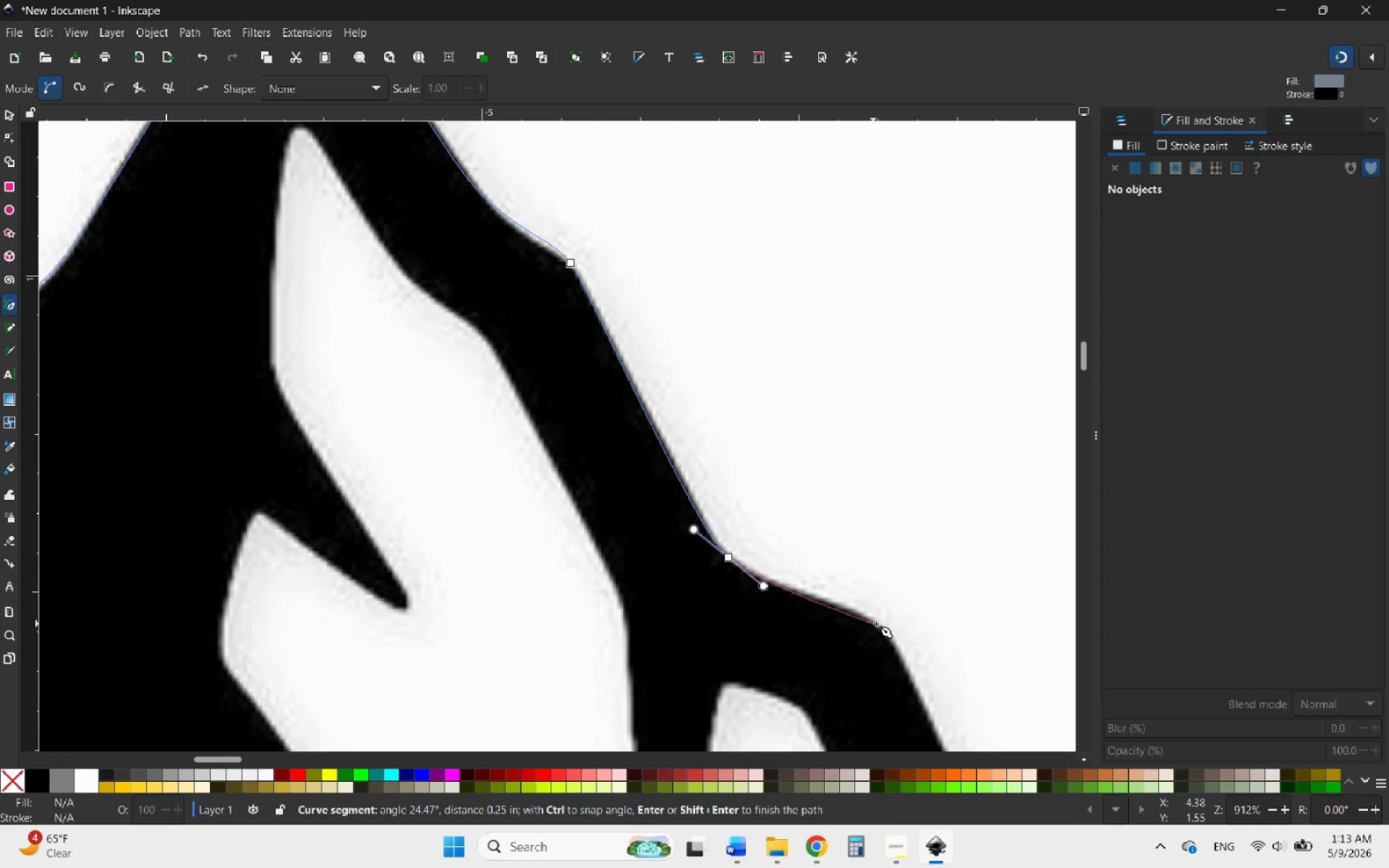 
left_click_drag(start_coordinate=[878, 624], to_coordinate=[912, 655])
 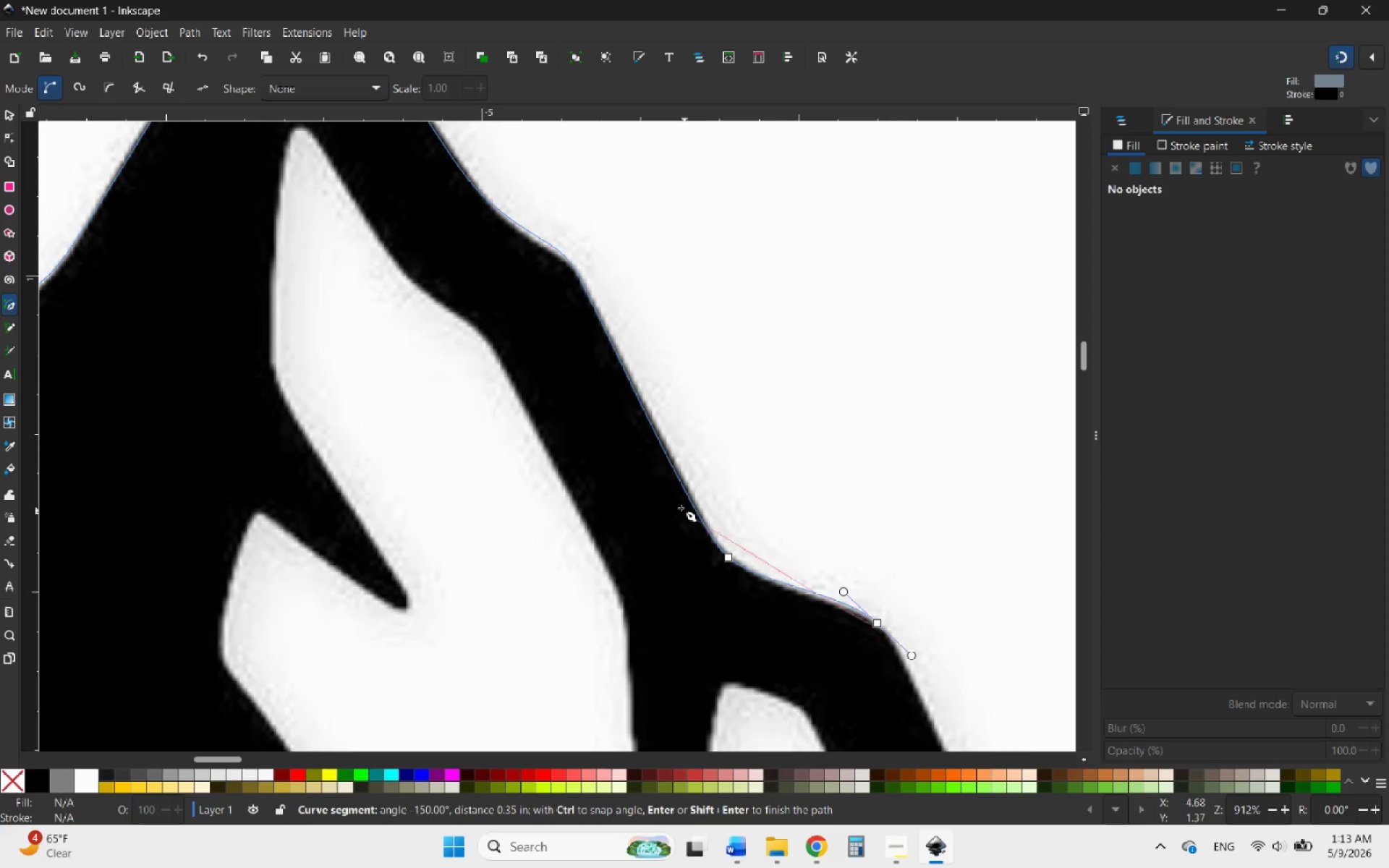 
hold_key(key=ControlLeft, duration=1.19)
scroll: coordinate [804, 639], scroll_direction: down, amount: 3.0
 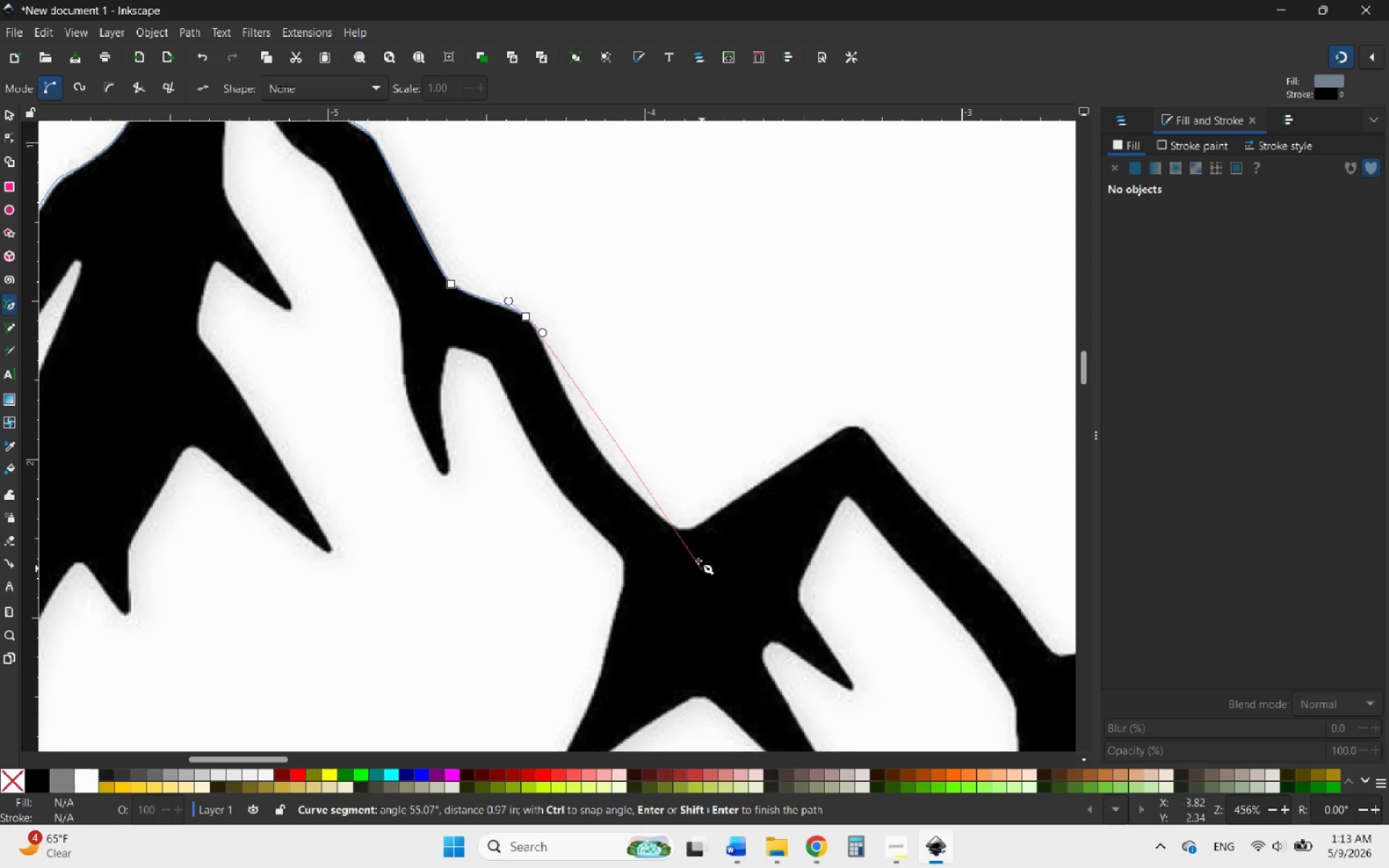 
hold_key(key=ControlLeft, duration=0.47)
scroll: coordinate [613, 461], scroll_direction: up, amount: 2.0
 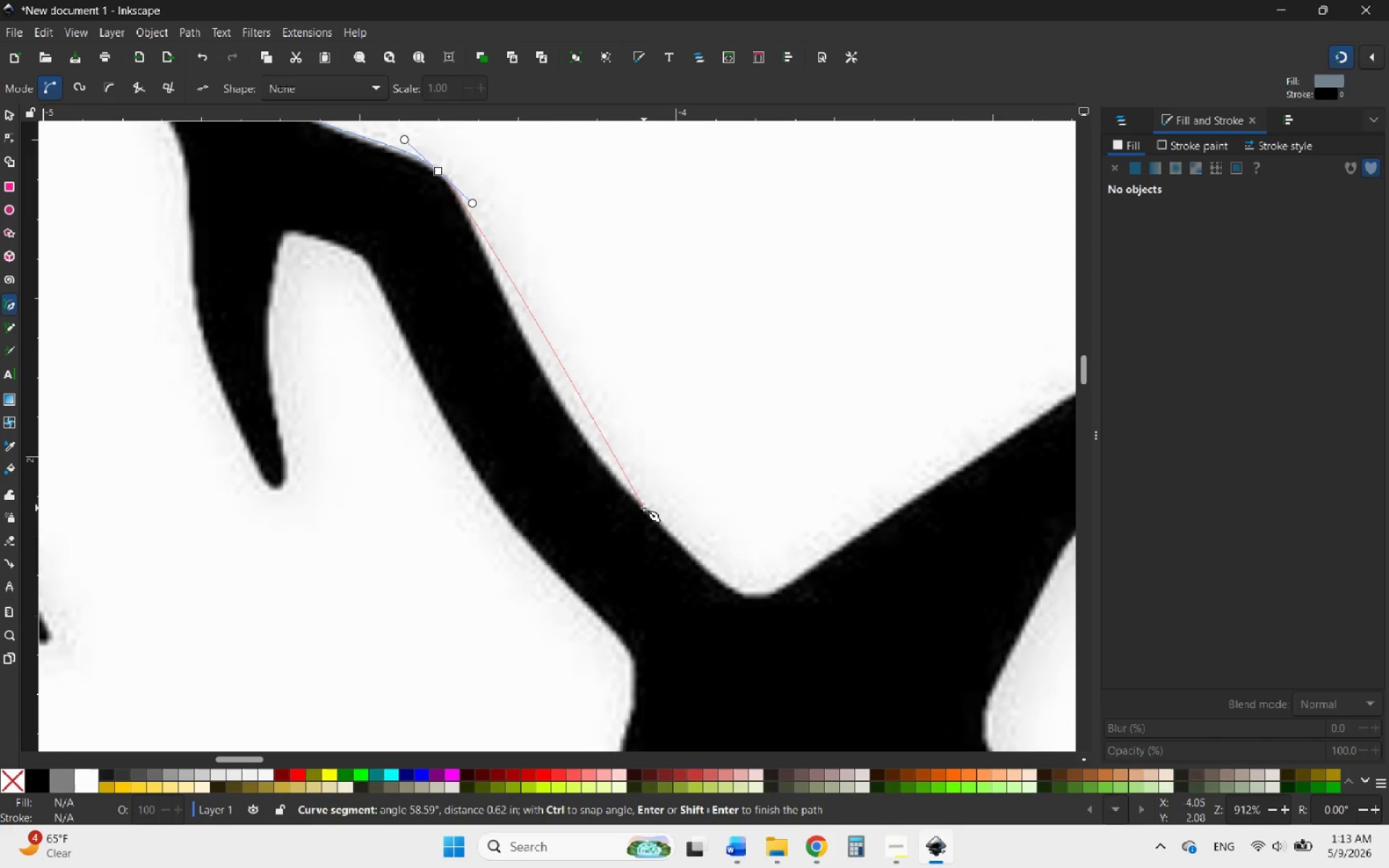 
left_click_drag(start_coordinate=[644, 508], to_coordinate=[744, 594])
 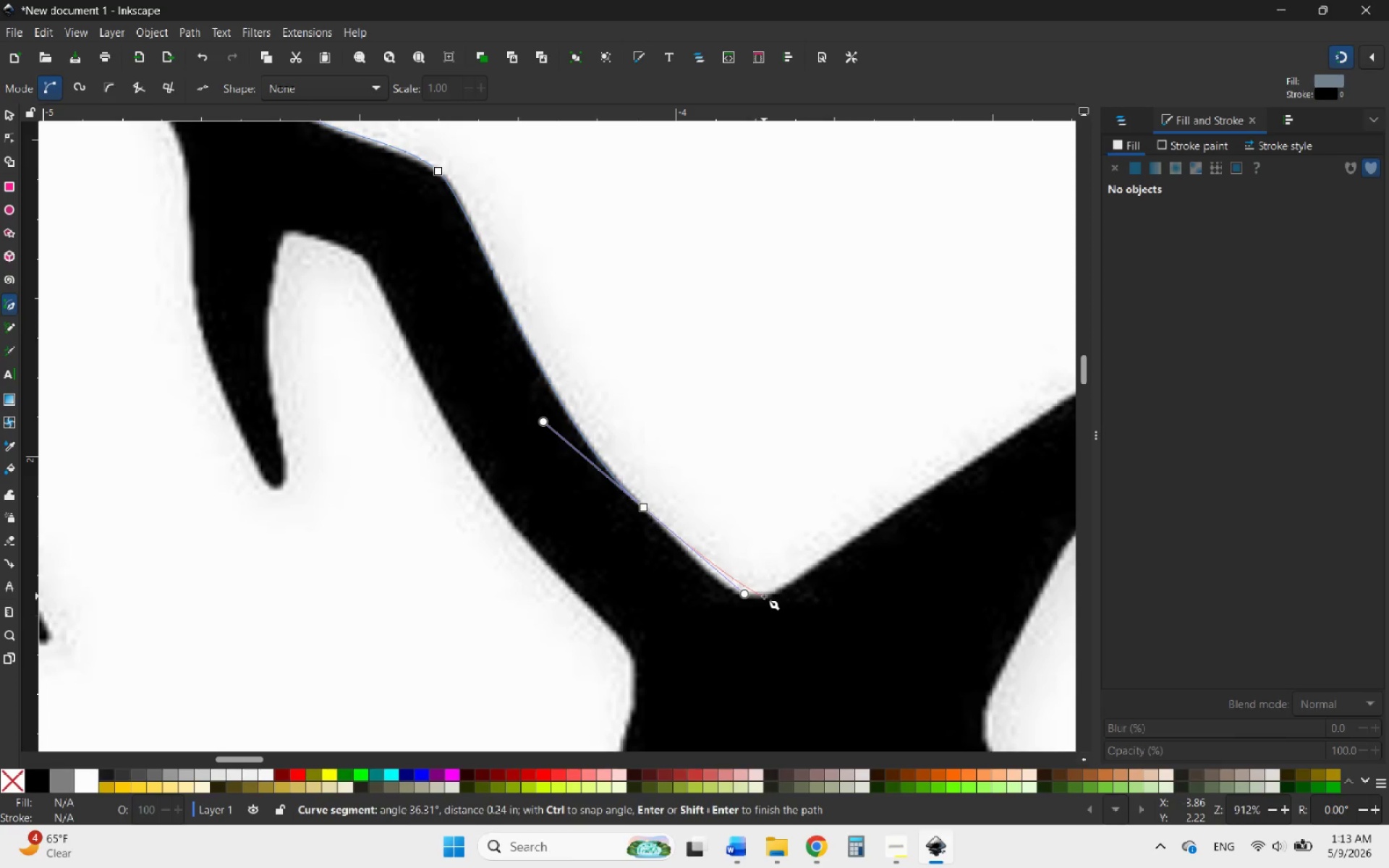 
left_click_drag(start_coordinate=[764, 596], to_coordinate=[820, 605])
 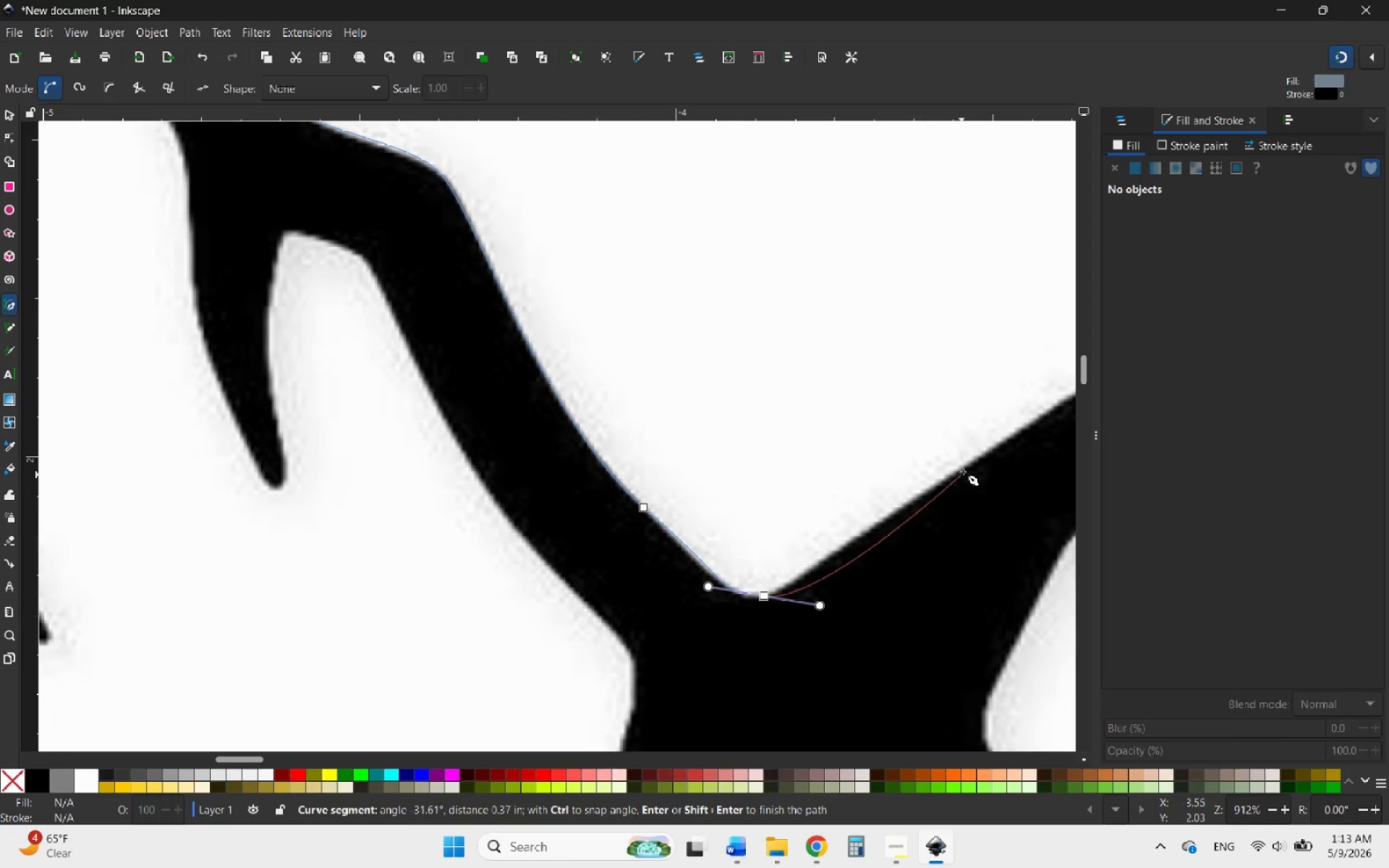 
left_click_drag(start_coordinate=[970, 467], to_coordinate=[1024, 436])
 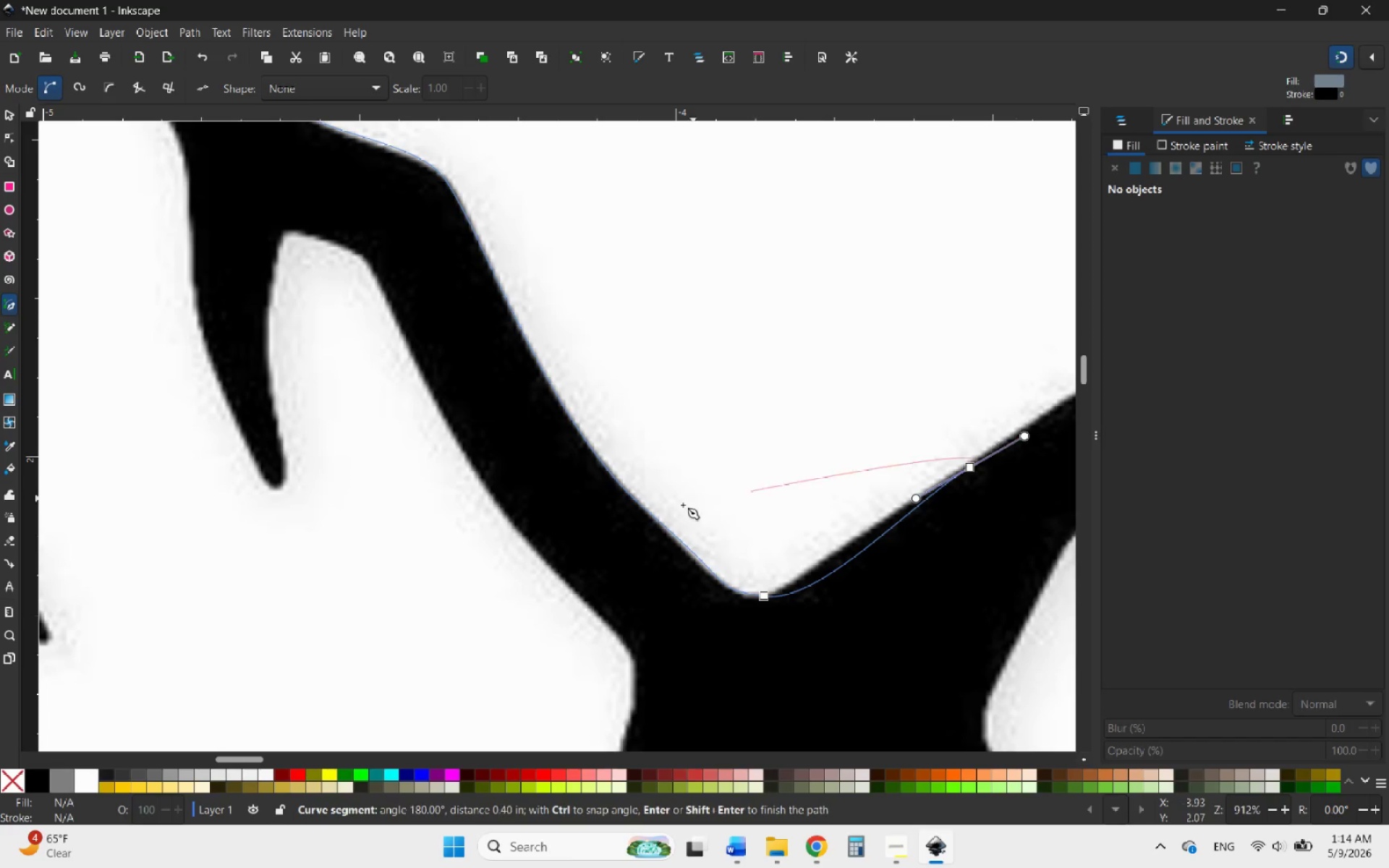 
hold_key(key=ControlLeft, duration=1.94)
scroll: coordinate [494, 562], scroll_direction: down, amount: 3.0
 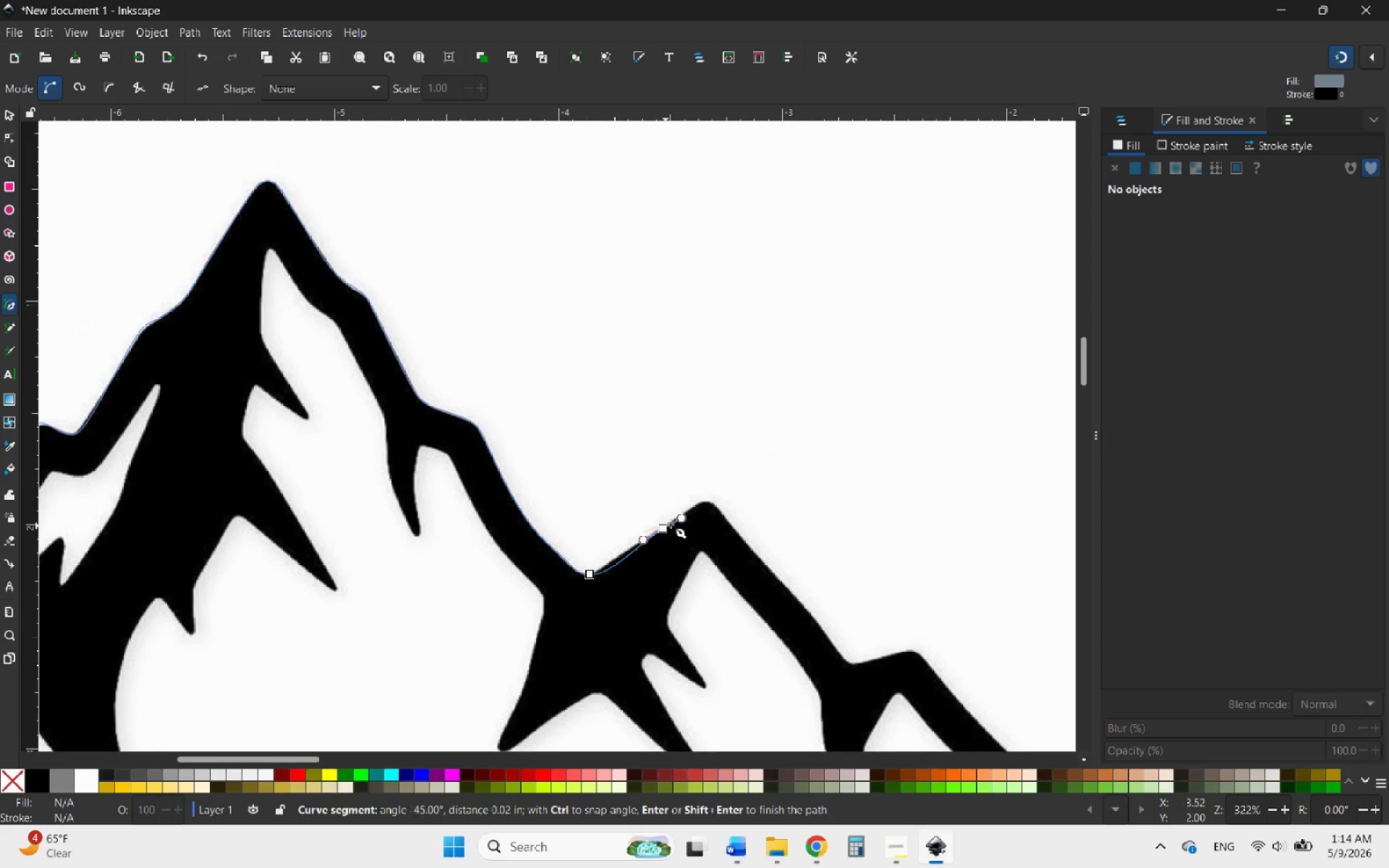 
scroll: coordinate [700, 496], scroll_direction: up, amount: 6.0
 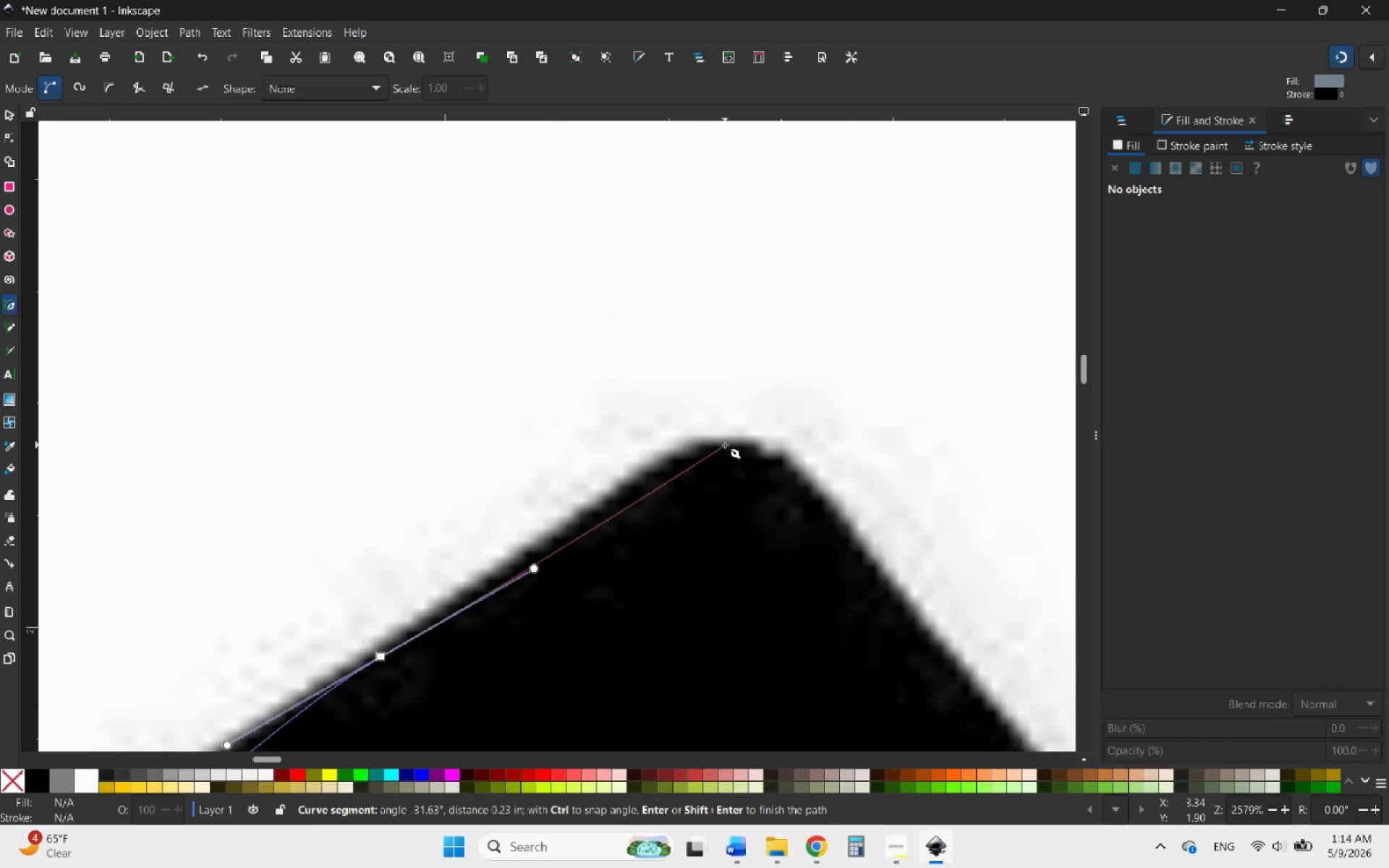 
left_click_drag(start_coordinate=[733, 444], to_coordinate=[801, 459])
 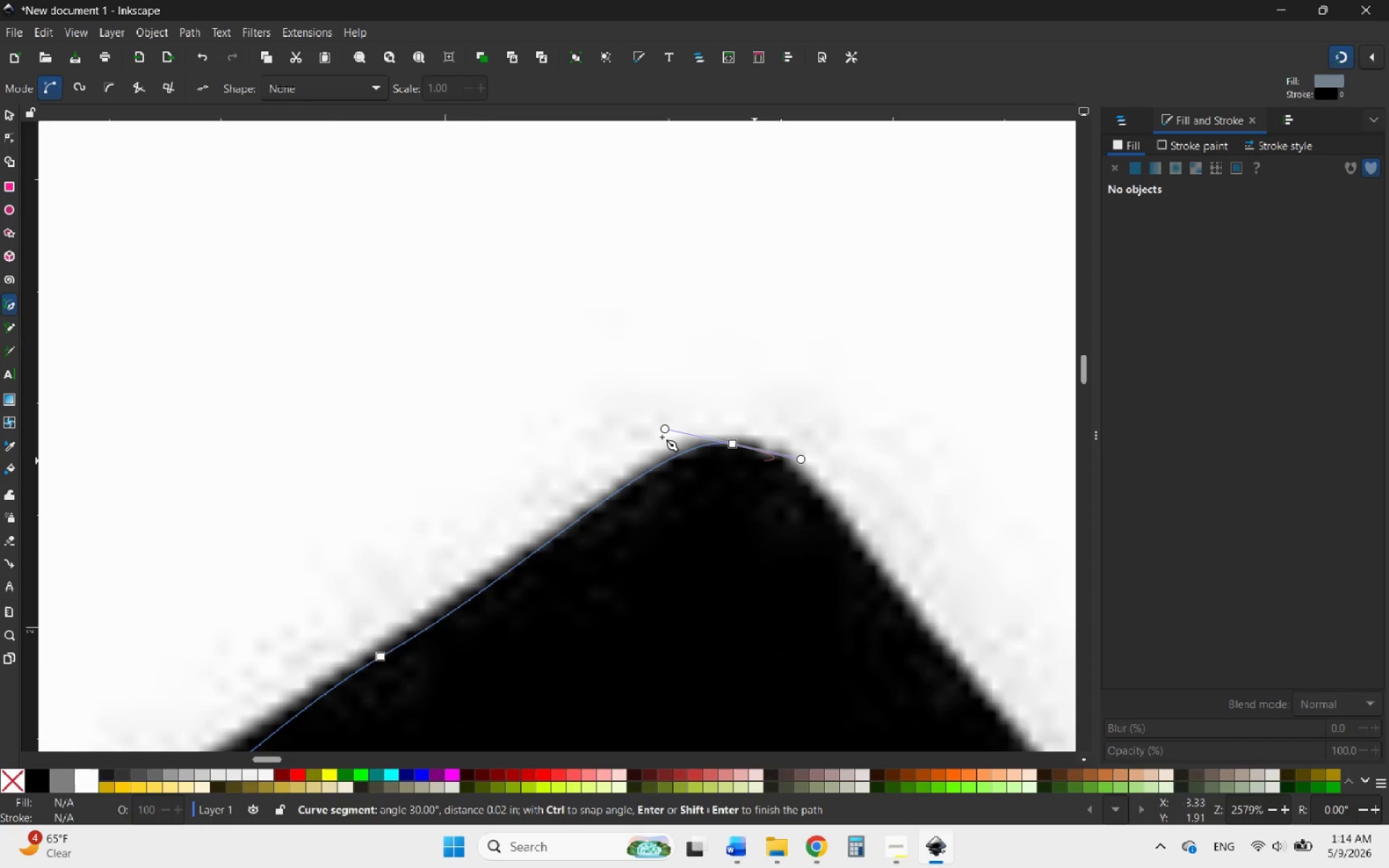 
hold_key(key=ControlLeft, duration=1.95)
scroll: coordinate [507, 379], scroll_direction: down, amount: 5.0
 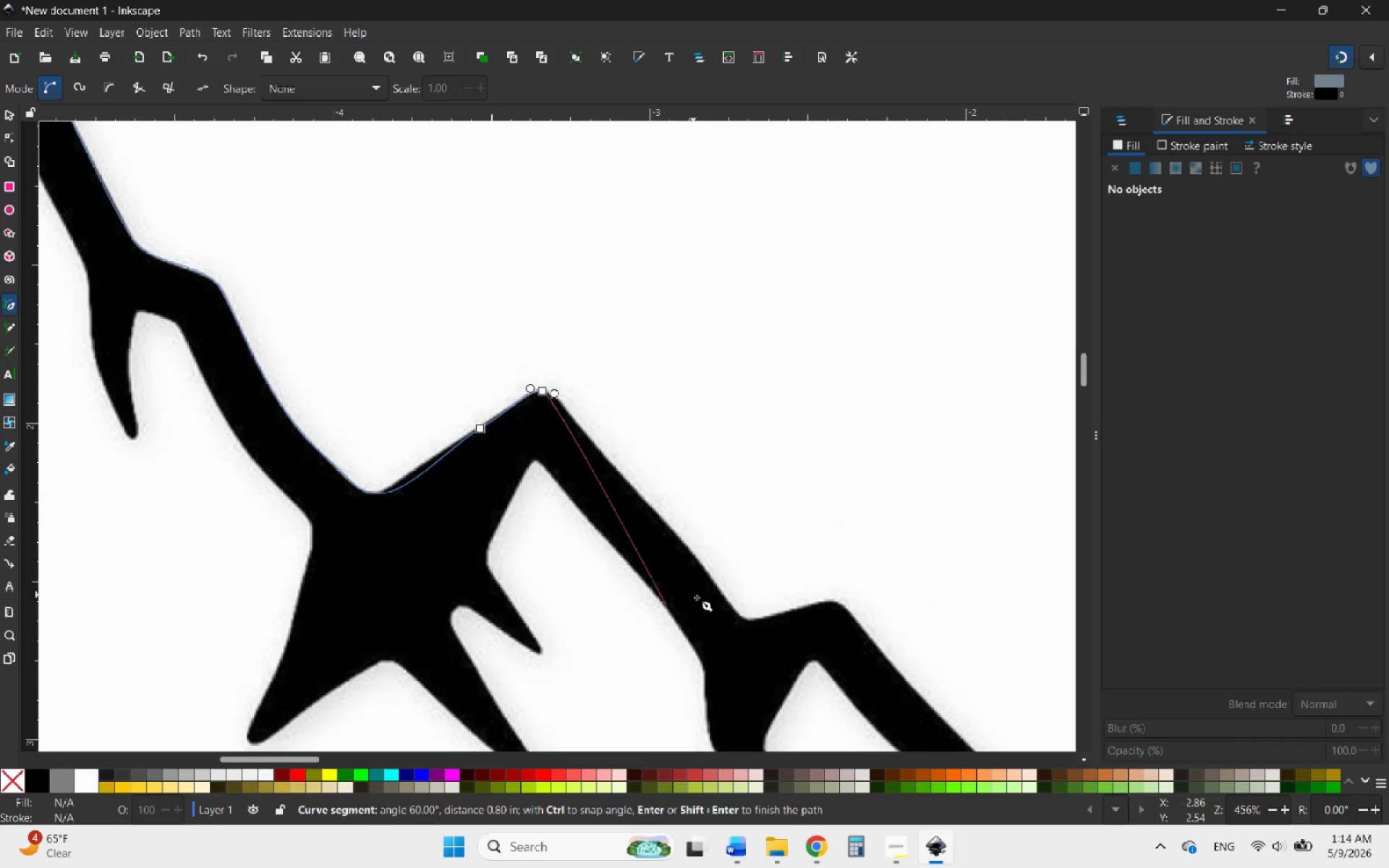 
scroll: coordinate [712, 603], scroll_direction: up, amount: 2.0
 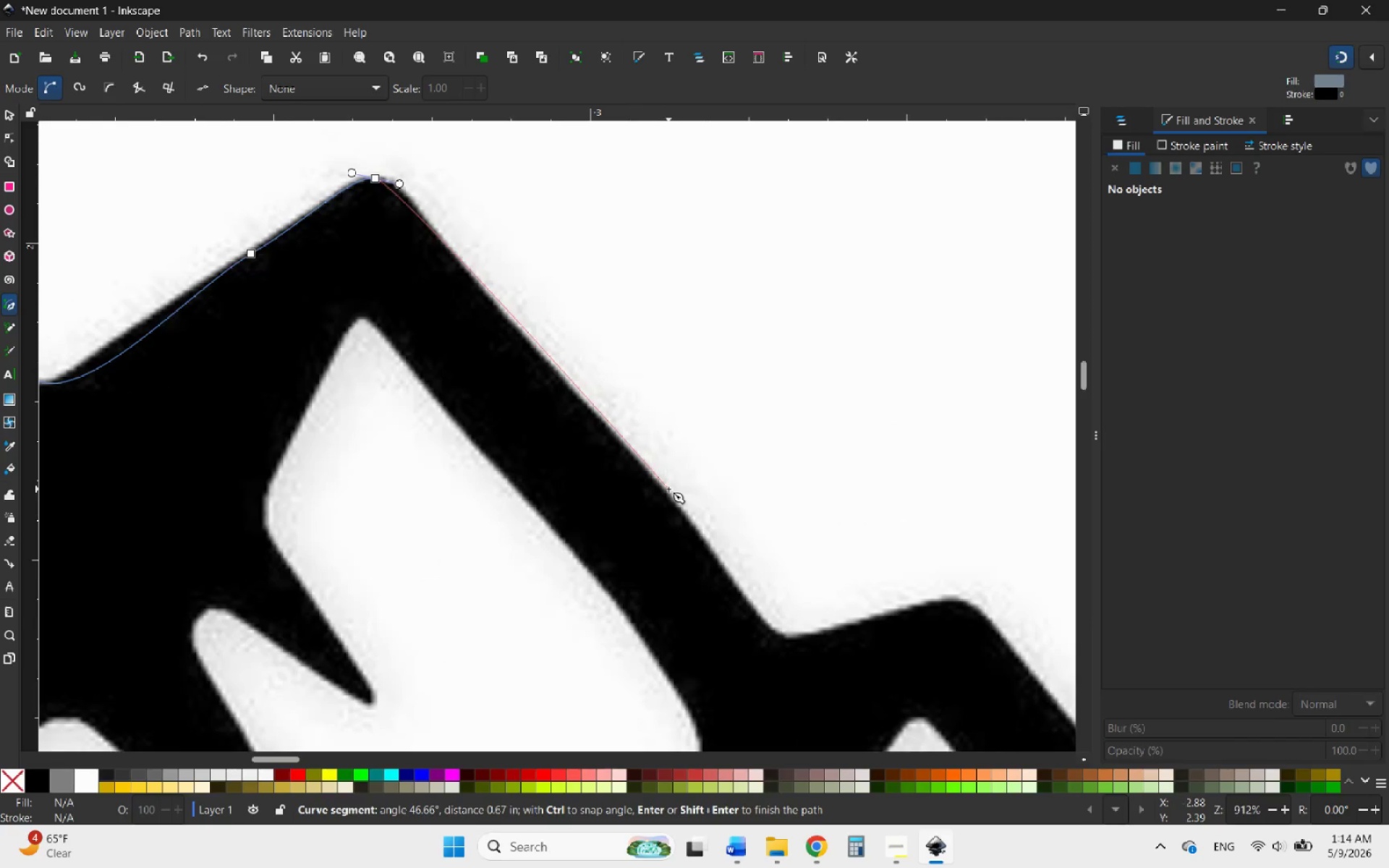 
left_click_drag(start_coordinate=[668, 489], to_coordinate=[701, 535])
 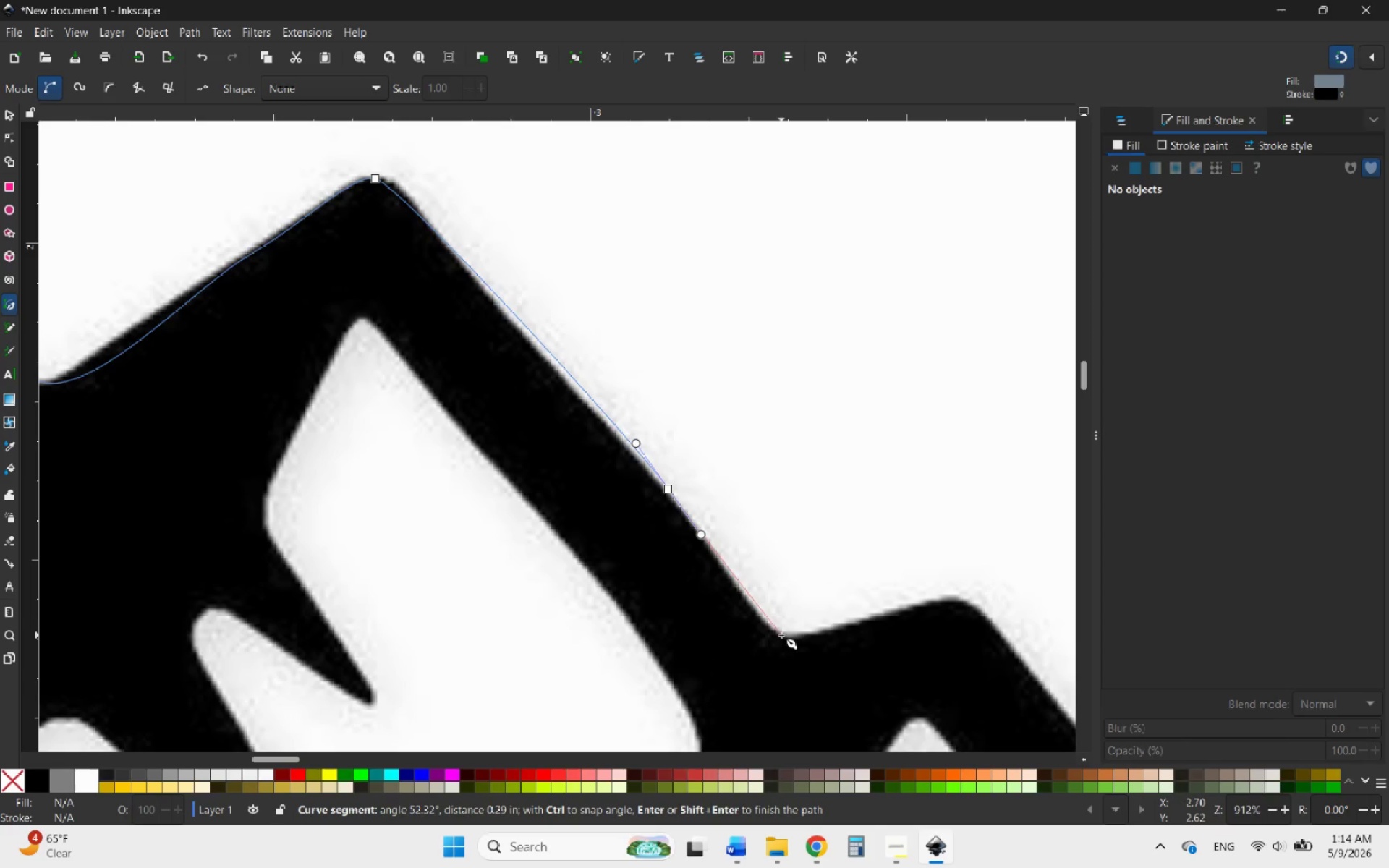 
left_click_drag(start_coordinate=[789, 636], to_coordinate=[825, 641])
 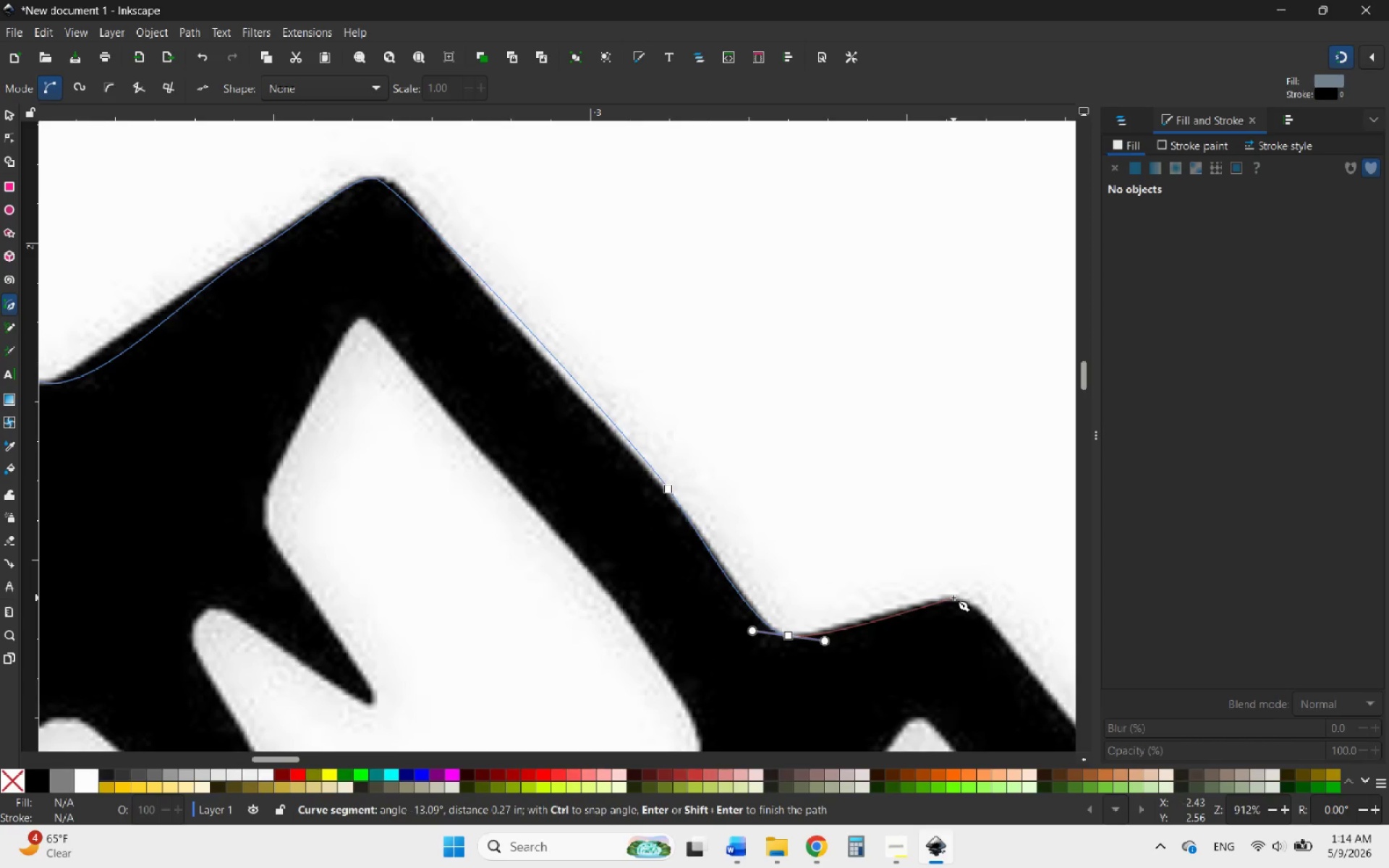 
left_click_drag(start_coordinate=[953, 597], to_coordinate=[984, 600])
 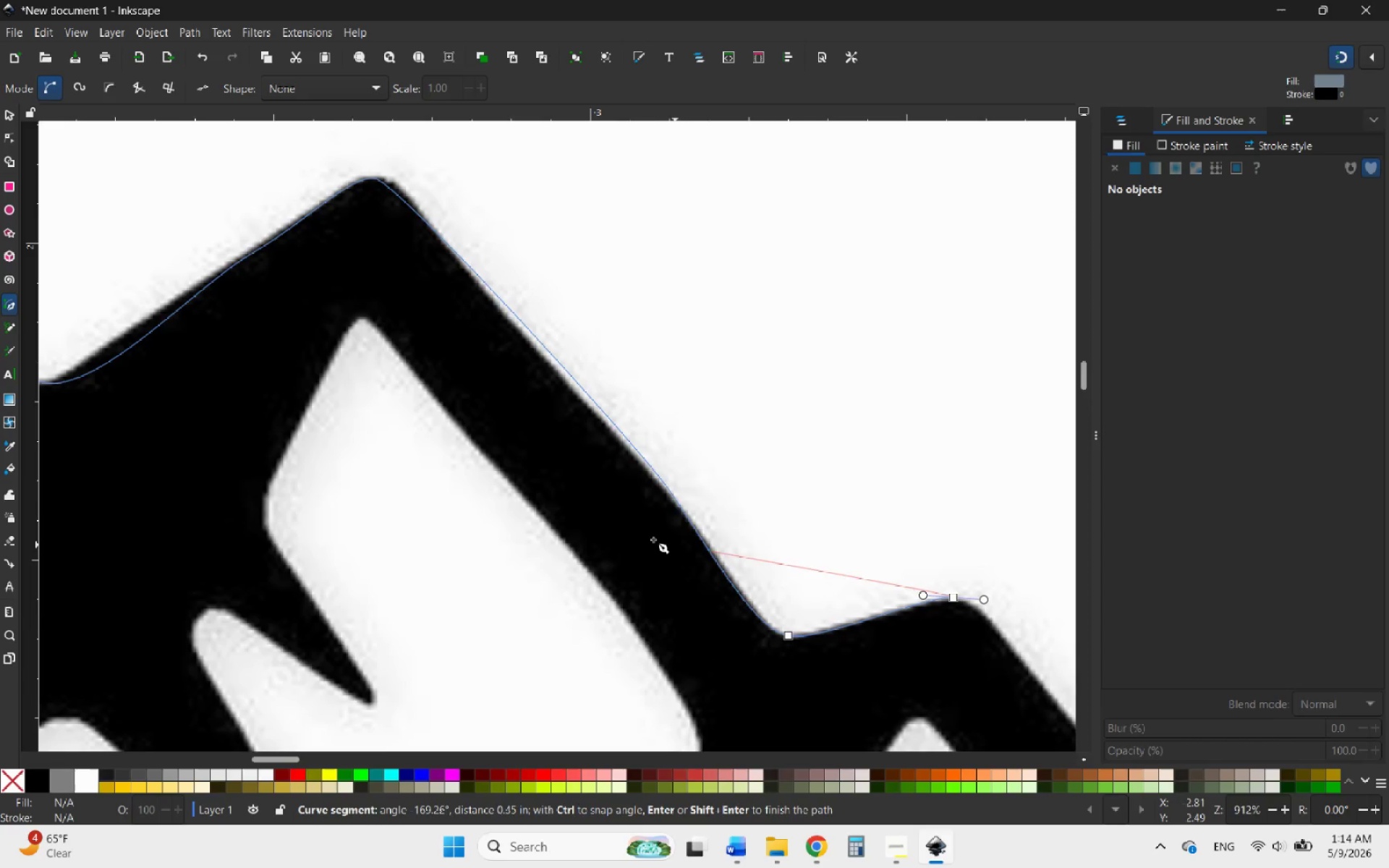 
hold_key(key=ControlLeft, duration=2.5)
scroll: coordinate [567, 517], scroll_direction: down, amount: 2.0
 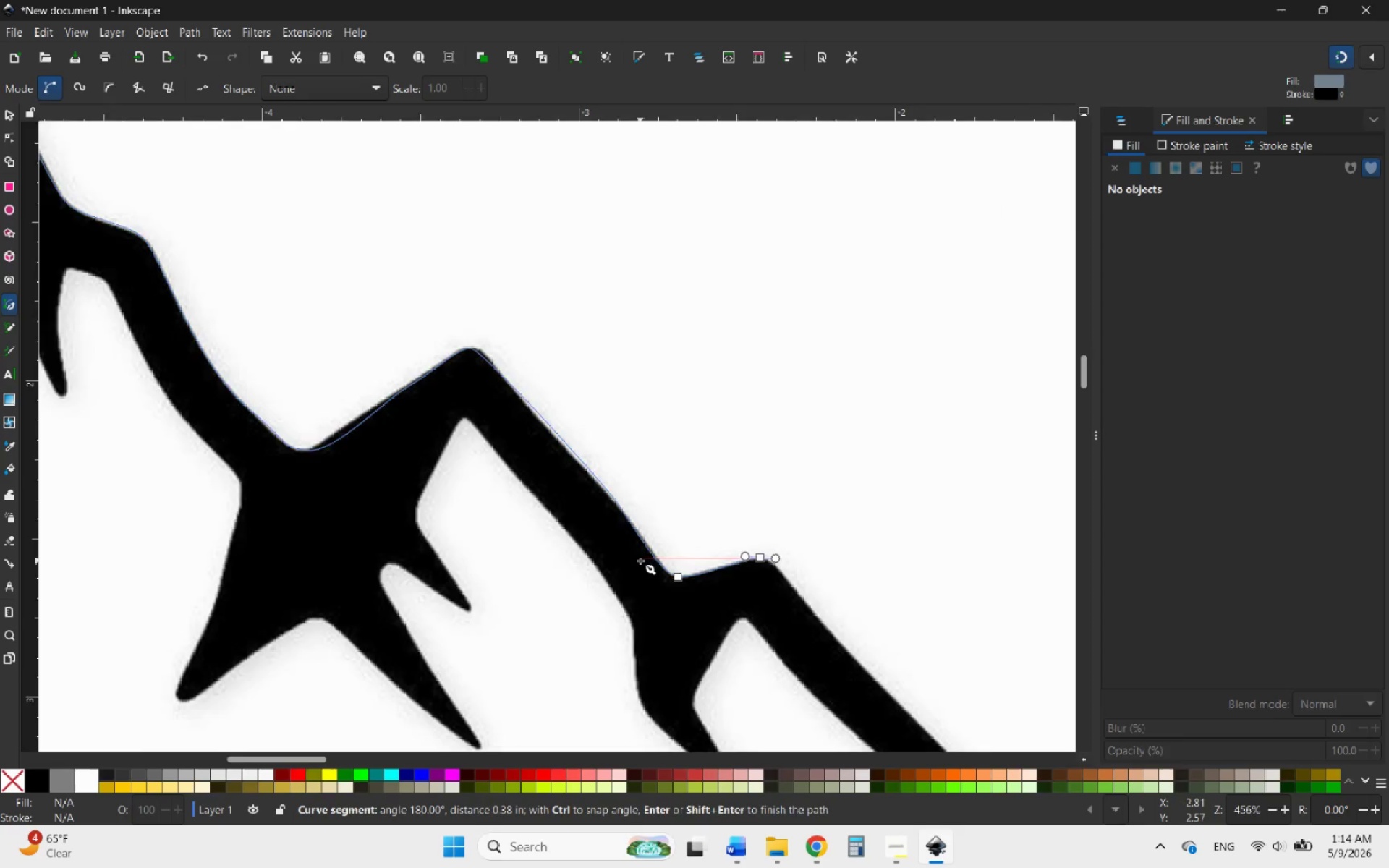 
scroll: coordinate [641, 561], scroll_direction: none, amount: 0.0
 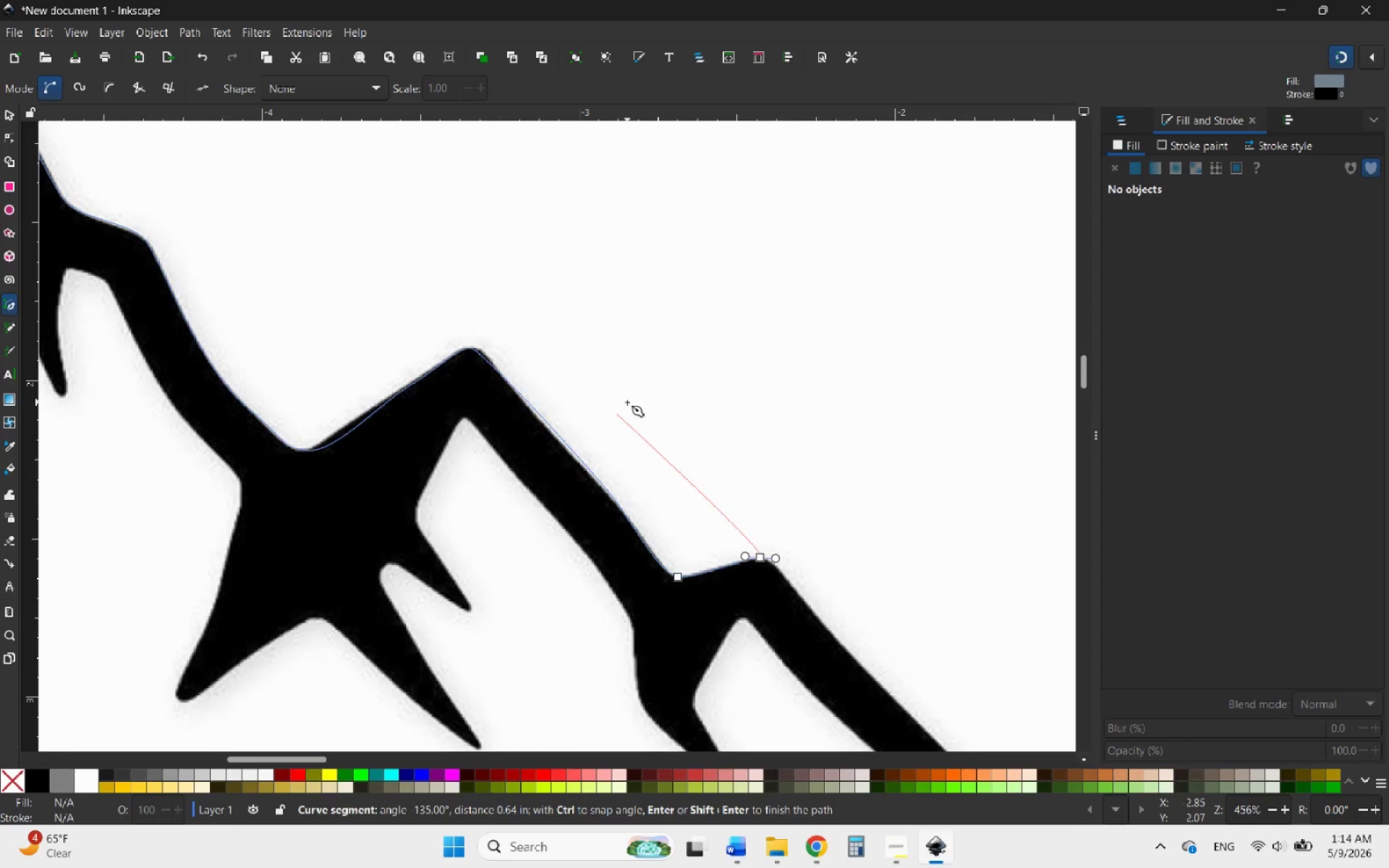 
scroll: coordinate [627, 402], scroll_direction: down, amount: 2.0
 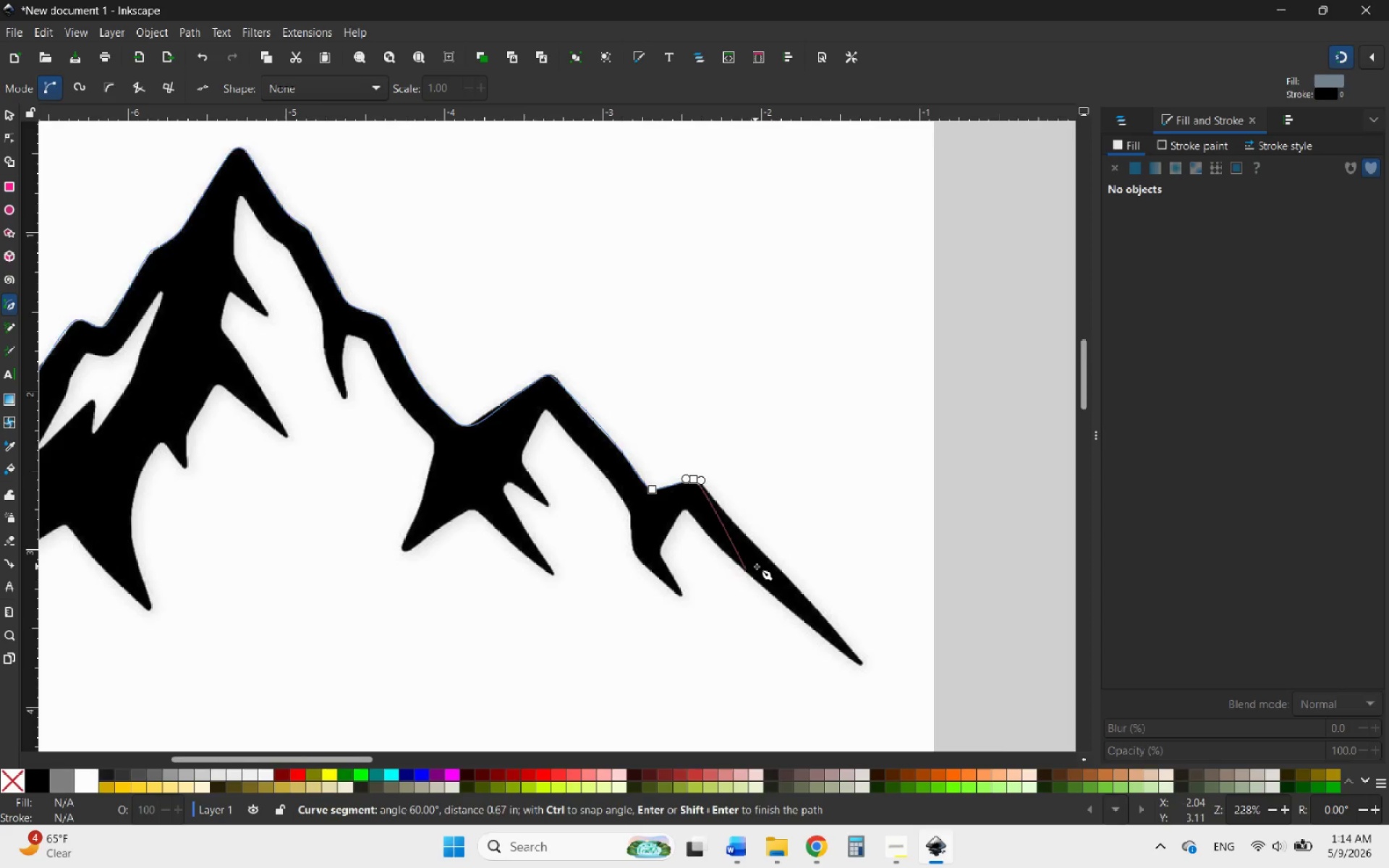 
scroll: coordinate [770, 566], scroll_direction: up, amount: 3.0
 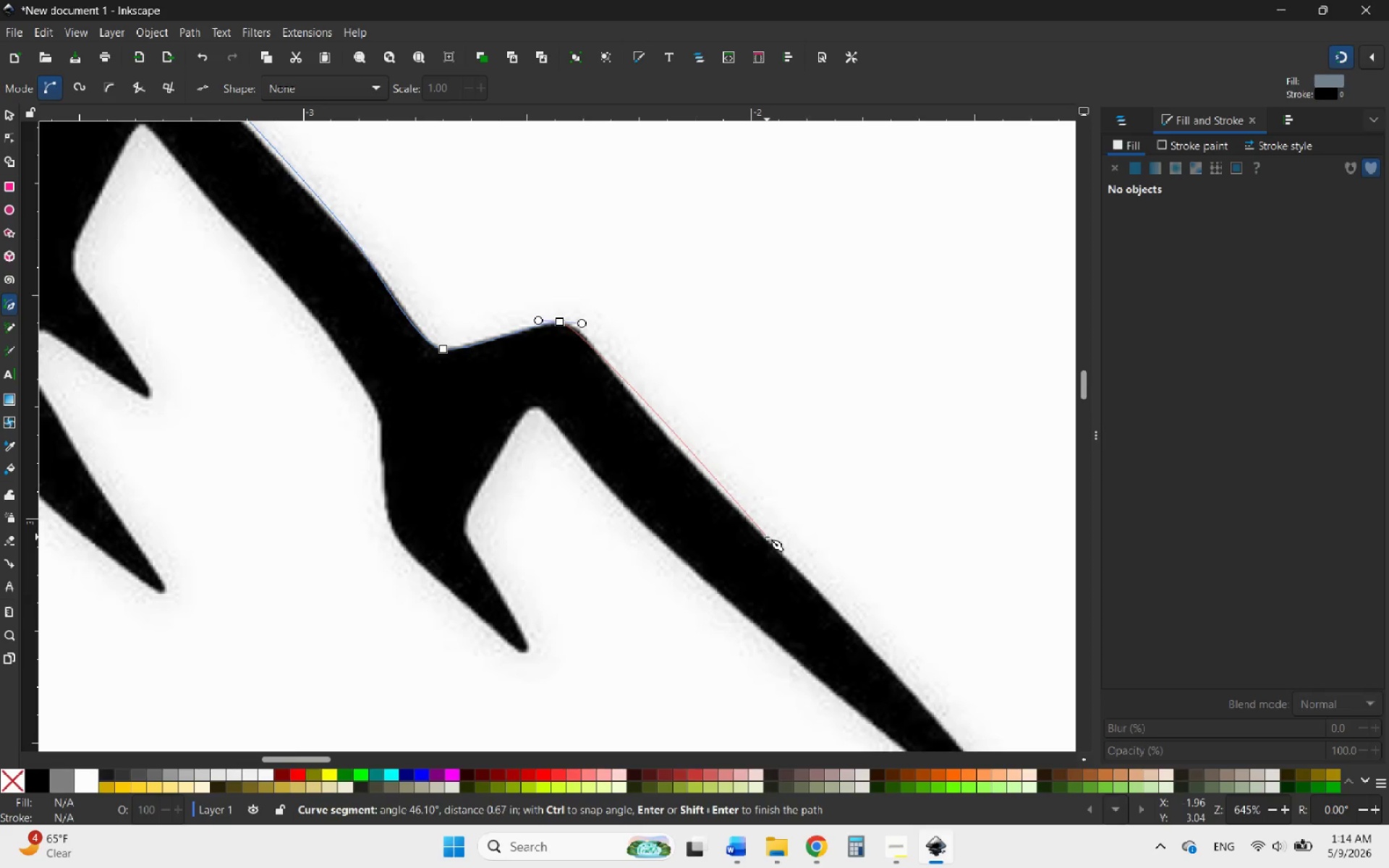 
left_click_drag(start_coordinate=[767, 537], to_coordinate=[813, 571])
 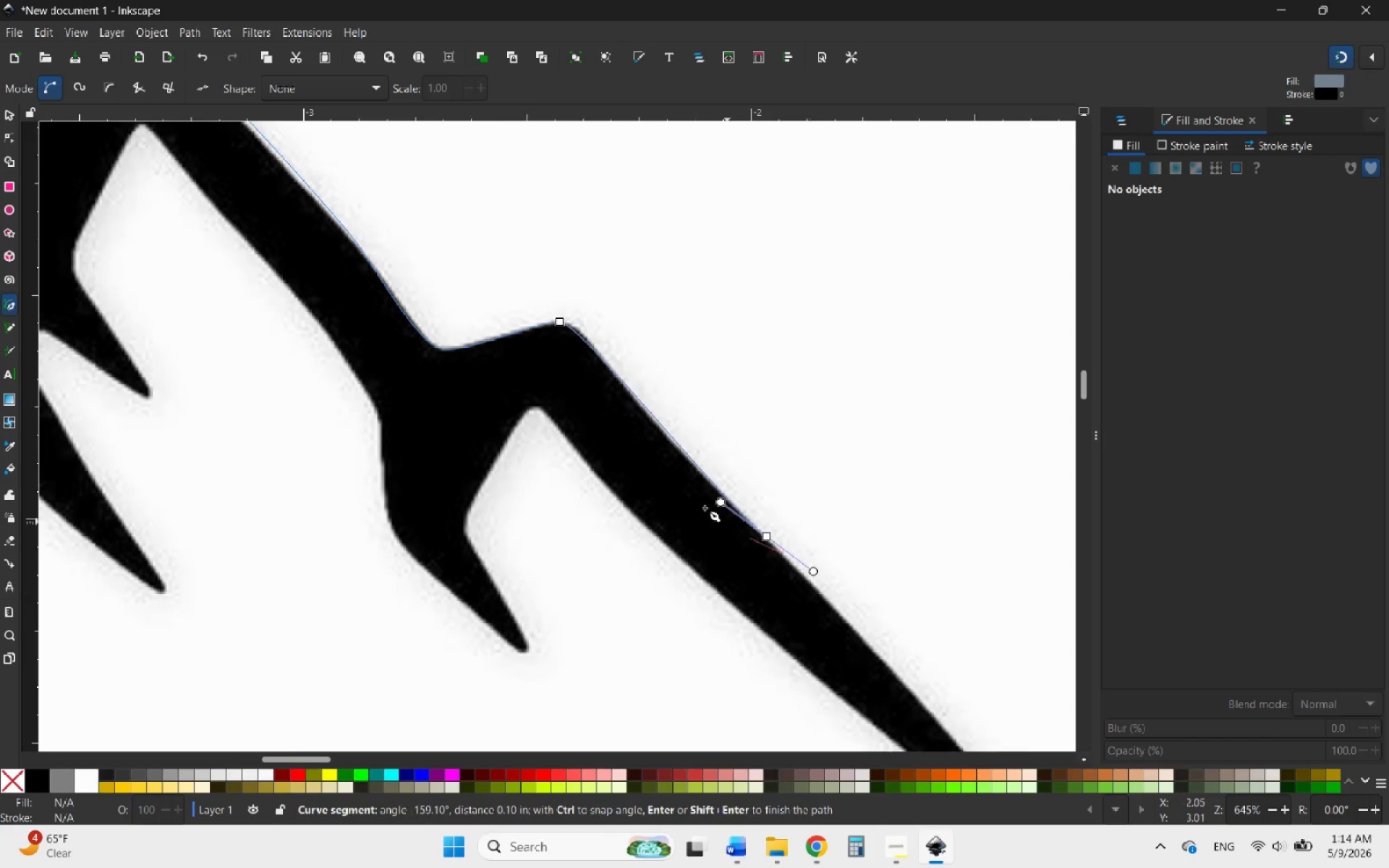 
hold_key(key=ControlLeft, duration=1.14)
scroll: coordinate [685, 498], scroll_direction: down, amount: 2.0
 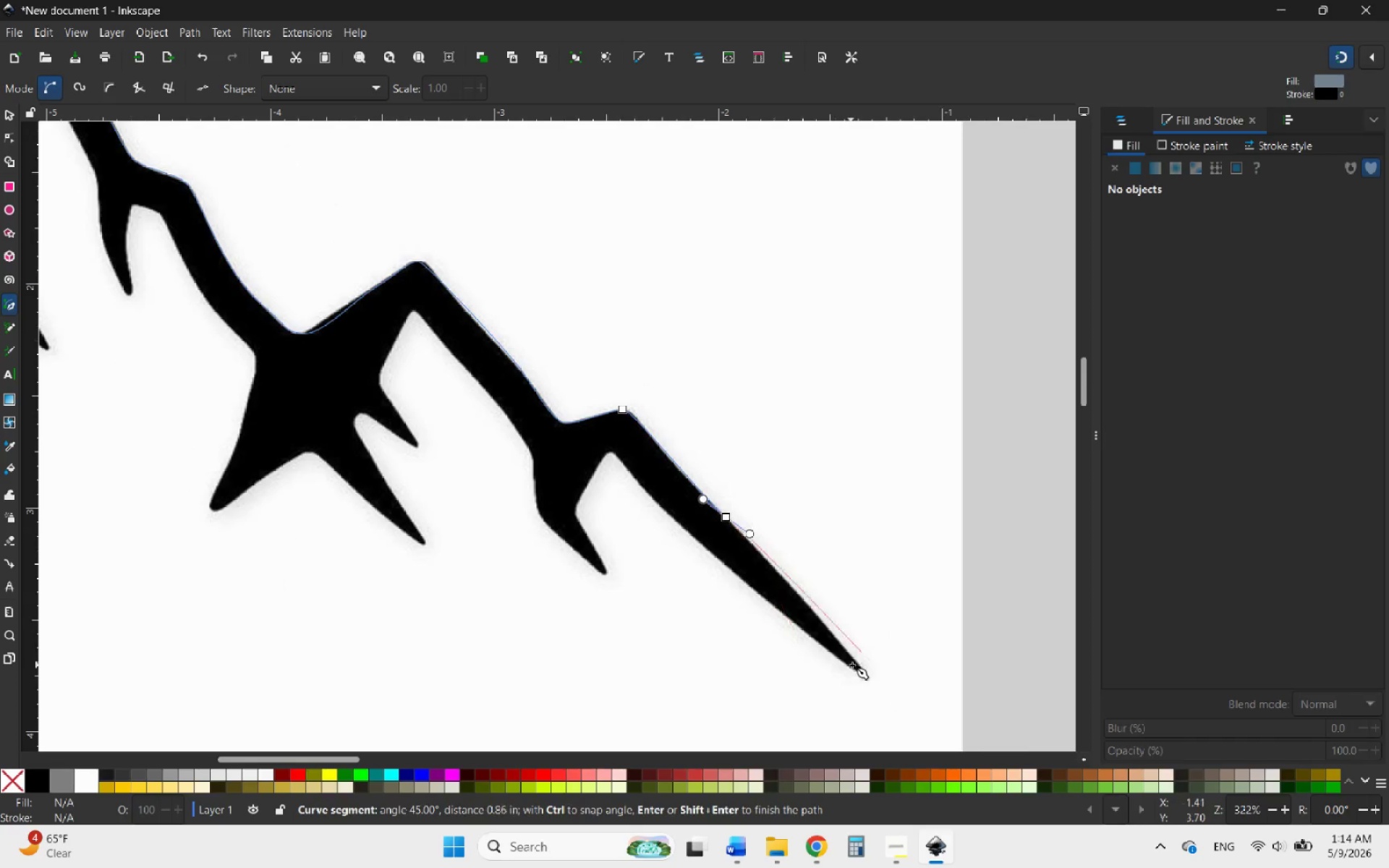 
scroll: coordinate [856, 665], scroll_direction: up, amount: 2.0
 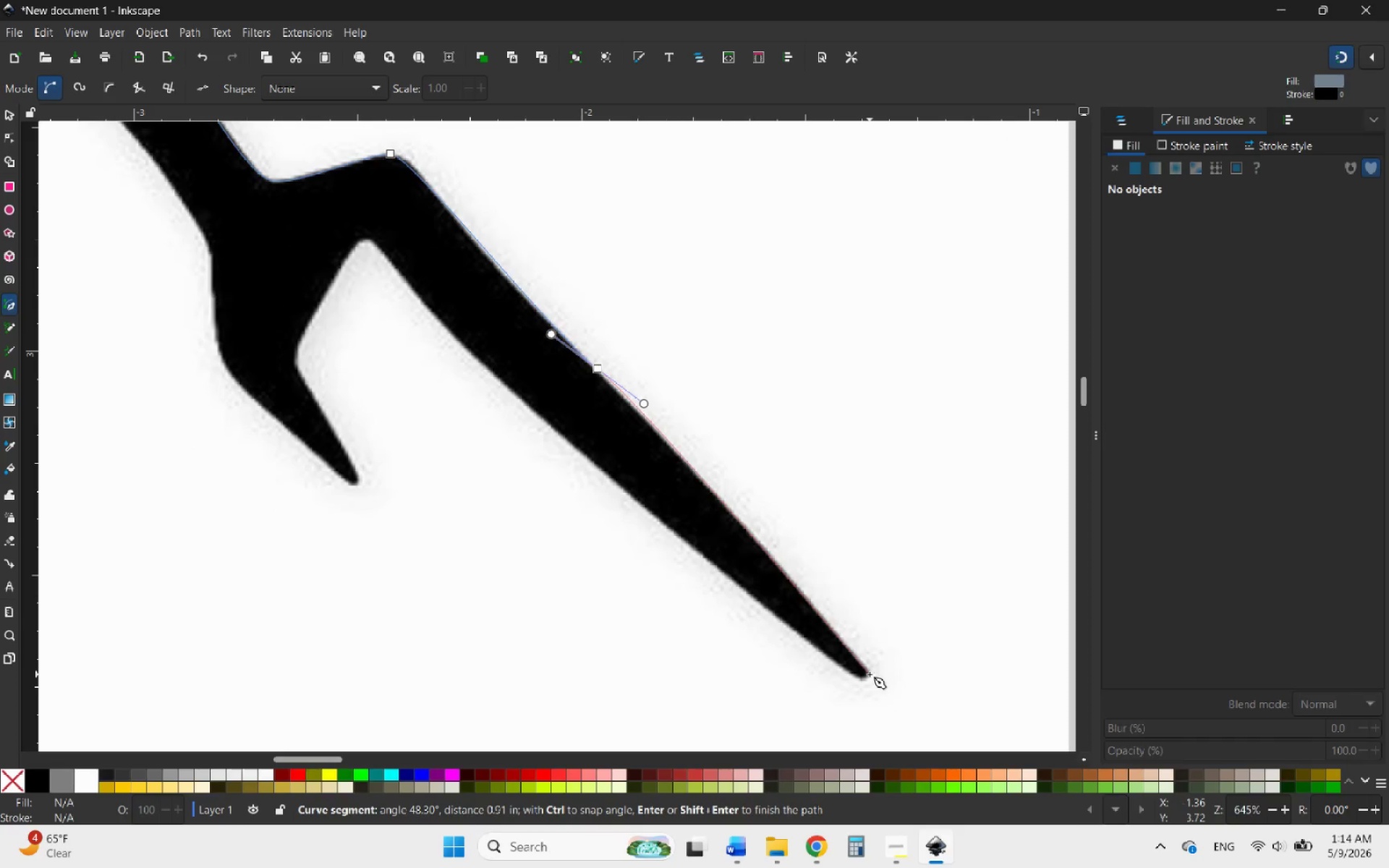 
left_click_drag(start_coordinate=[870, 674], to_coordinate=[876, 689])
 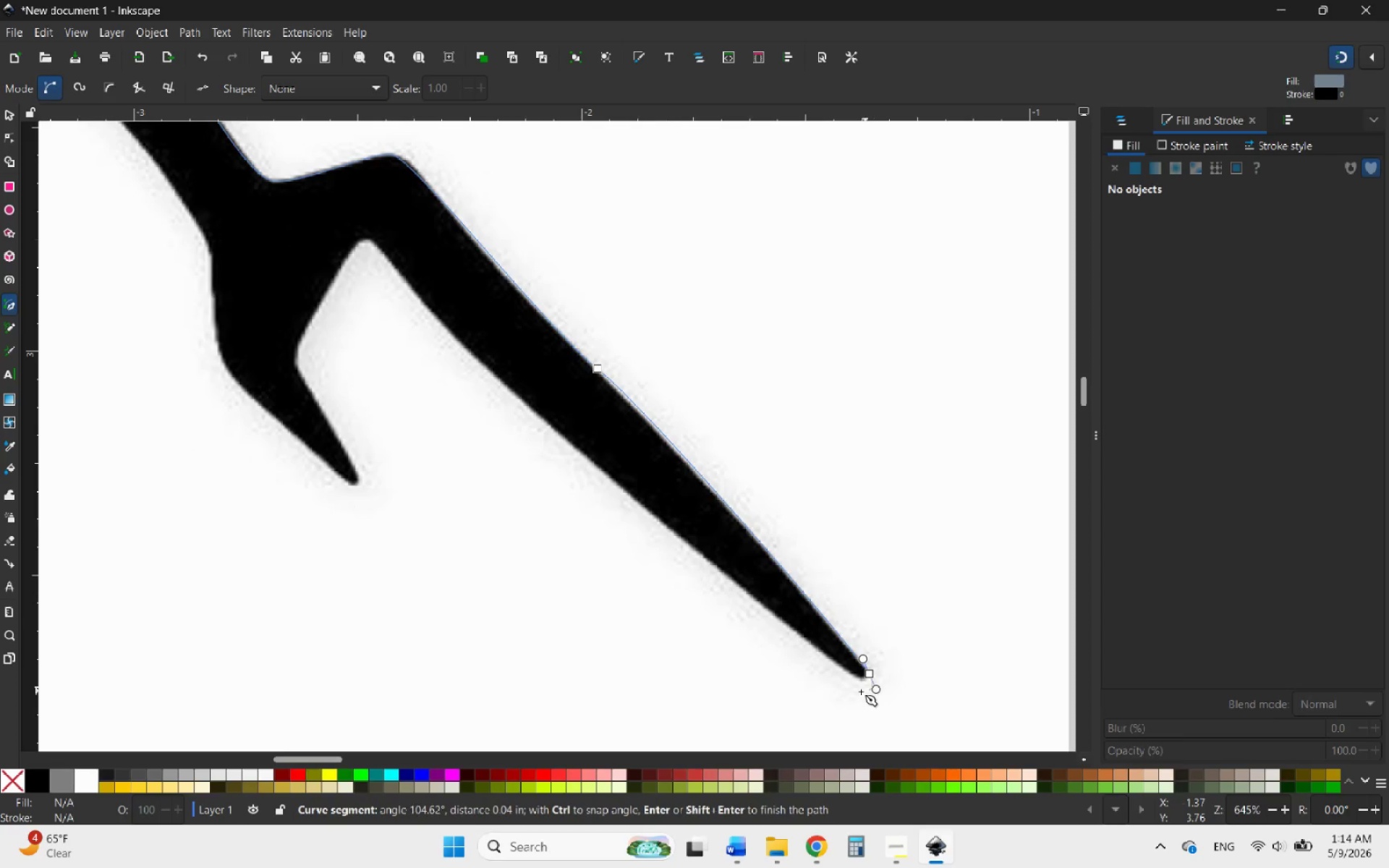 
hold_key(key=ControlLeft, duration=0.67)
scroll: coordinate [855, 692], scroll_direction: up, amount: 3.0
 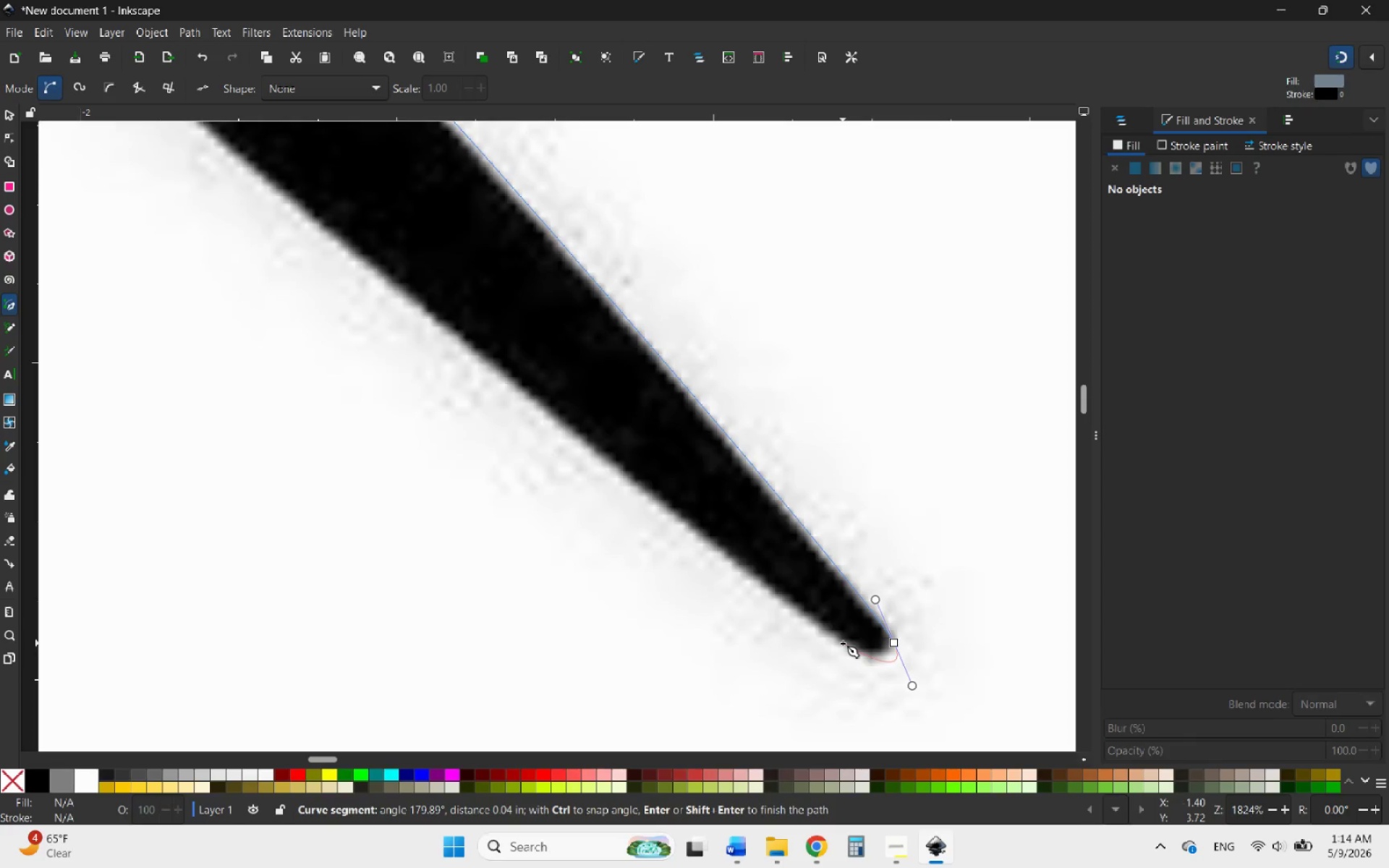 
left_click_drag(start_coordinate=[843, 643], to_coordinate=[817, 629])
 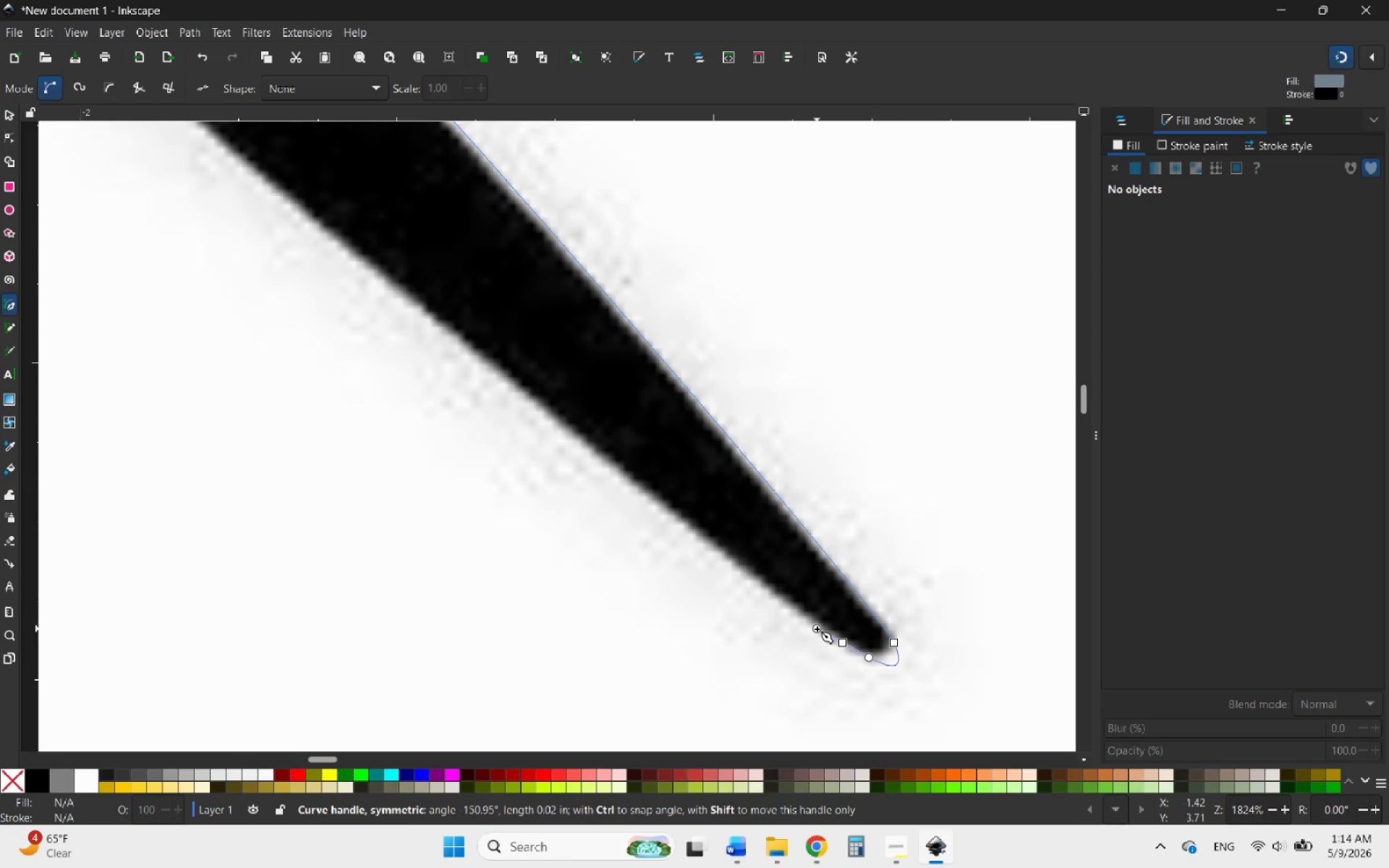 
hold_key(key=ControlLeft, duration=0.73)
scroll: coordinate [851, 693], scroll_direction: down, amount: 2.0
 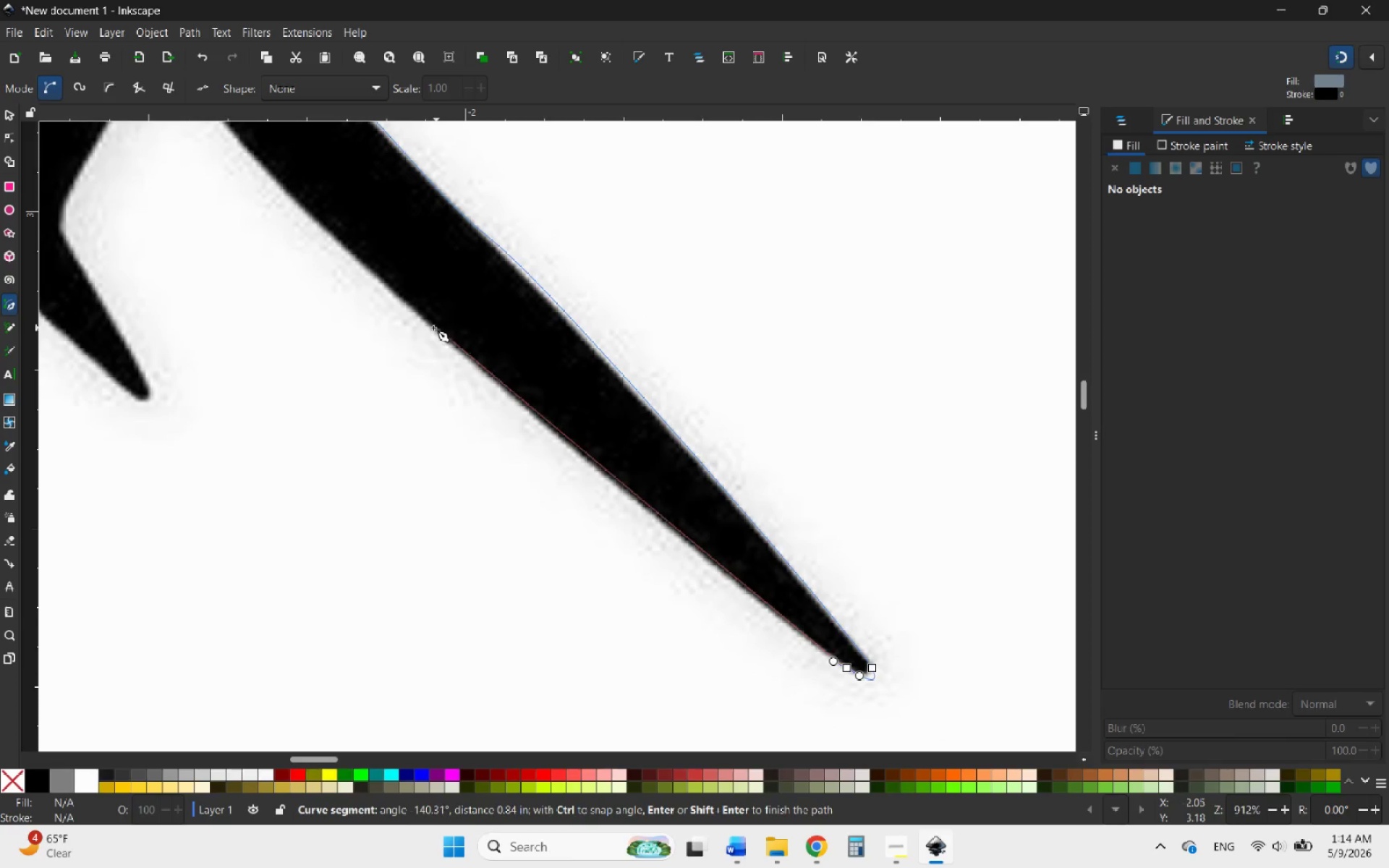 
left_click_drag(start_coordinate=[423, 320], to_coordinate=[394, 286])
 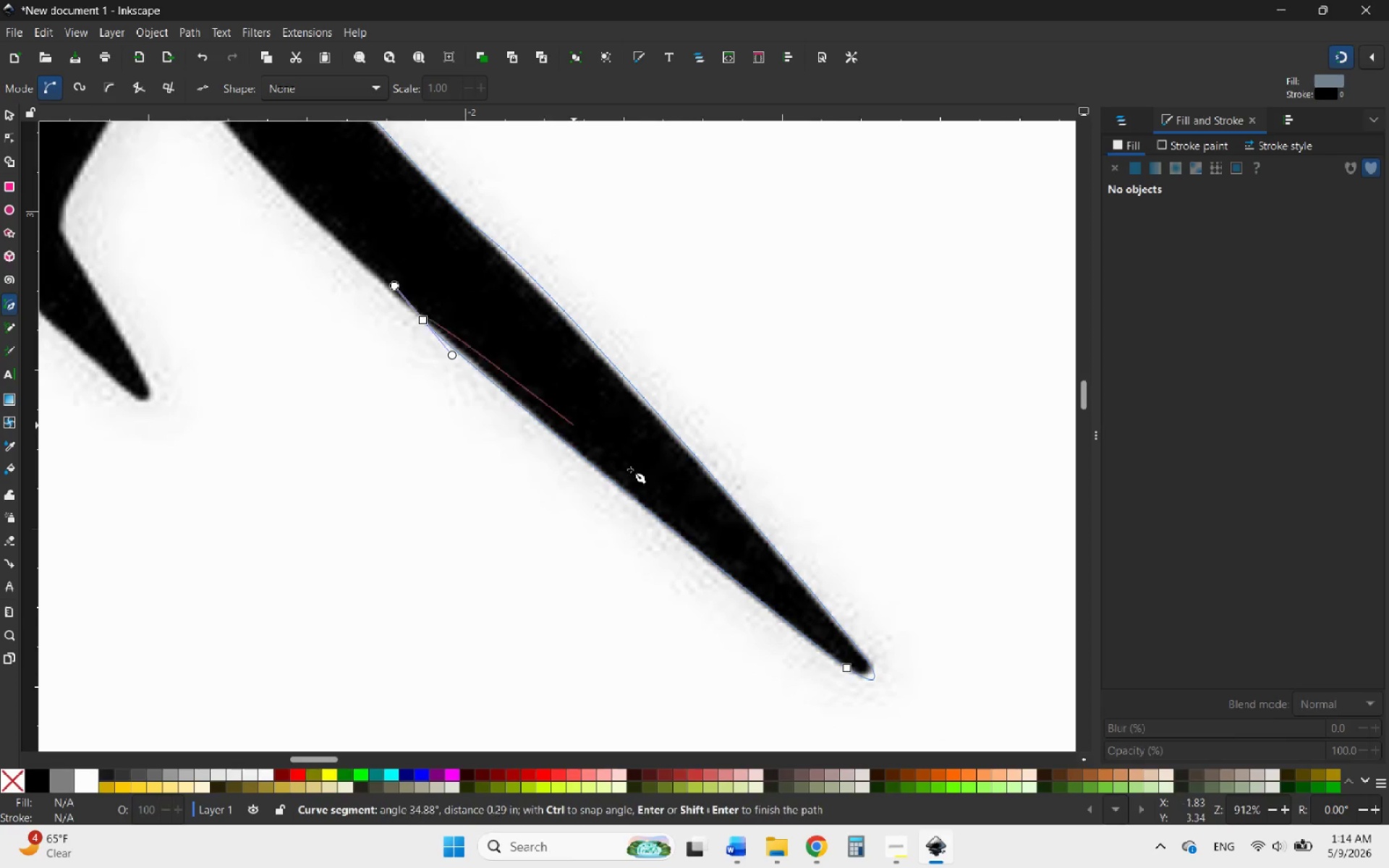 
hold_key(key=ControlLeft, duration=1.78)
scroll: coordinate [552, 435], scroll_direction: down, amount: 1.0
 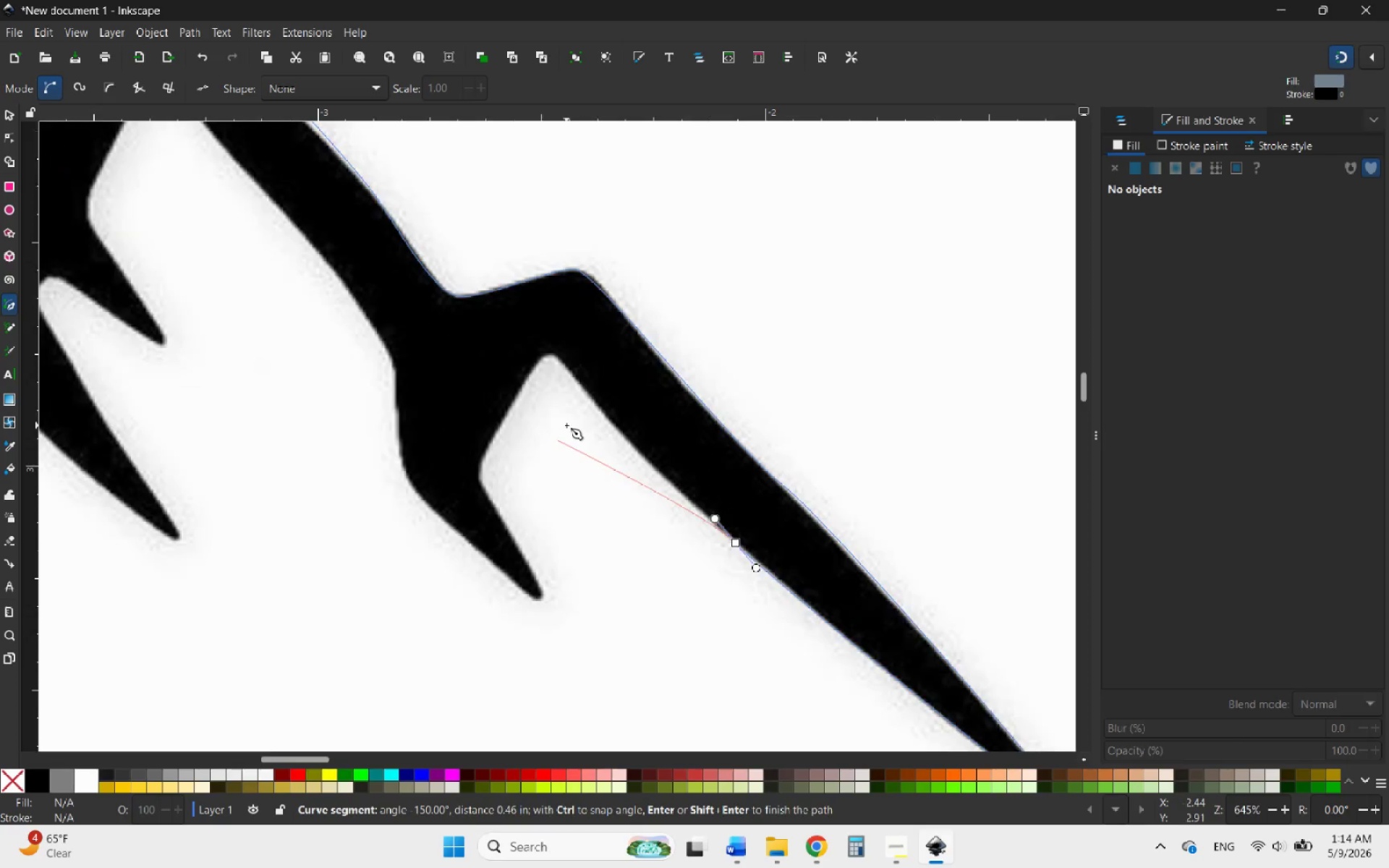 
scroll: coordinate [566, 425], scroll_direction: up, amount: 1.0
 